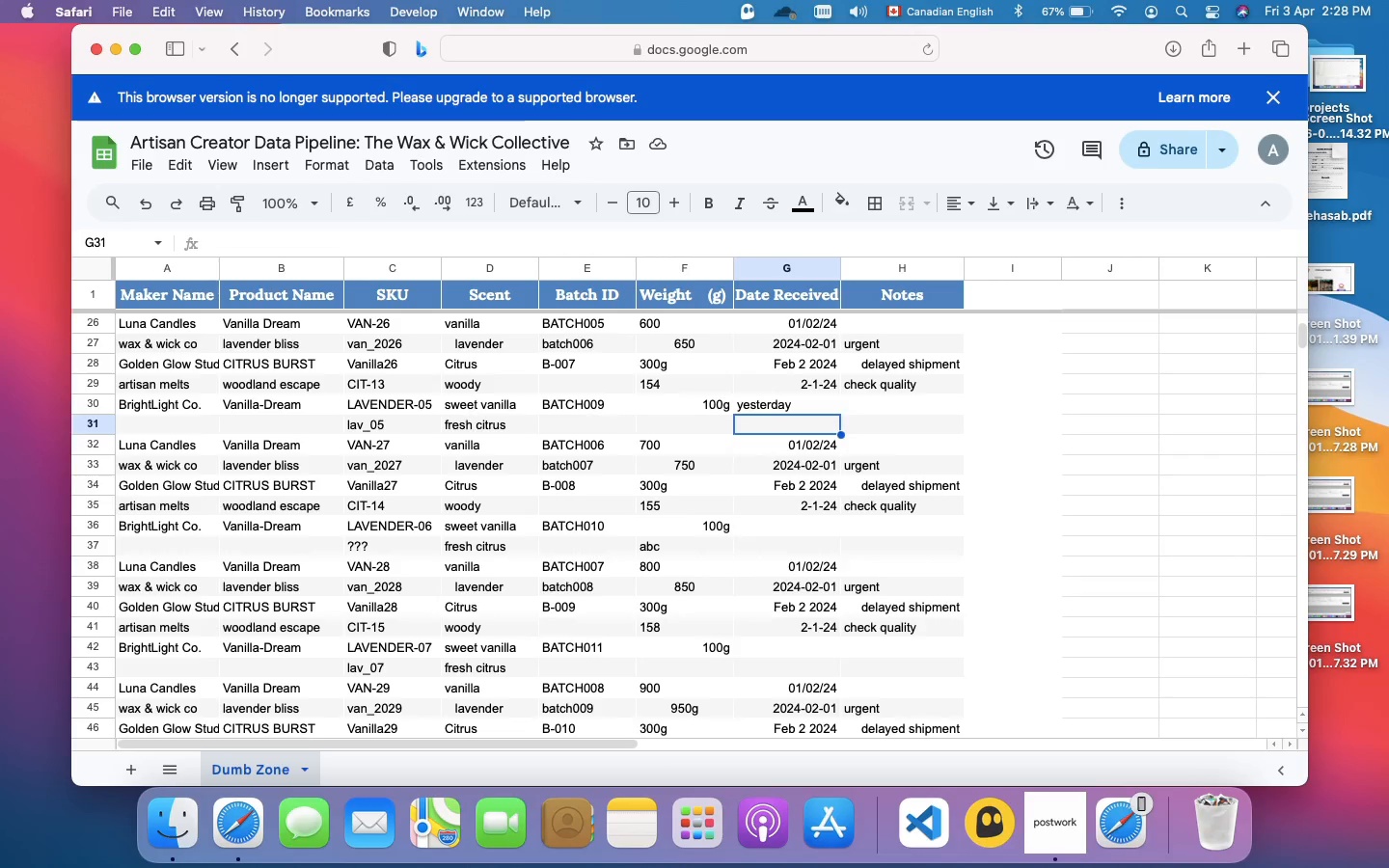 
wait(5.26)
 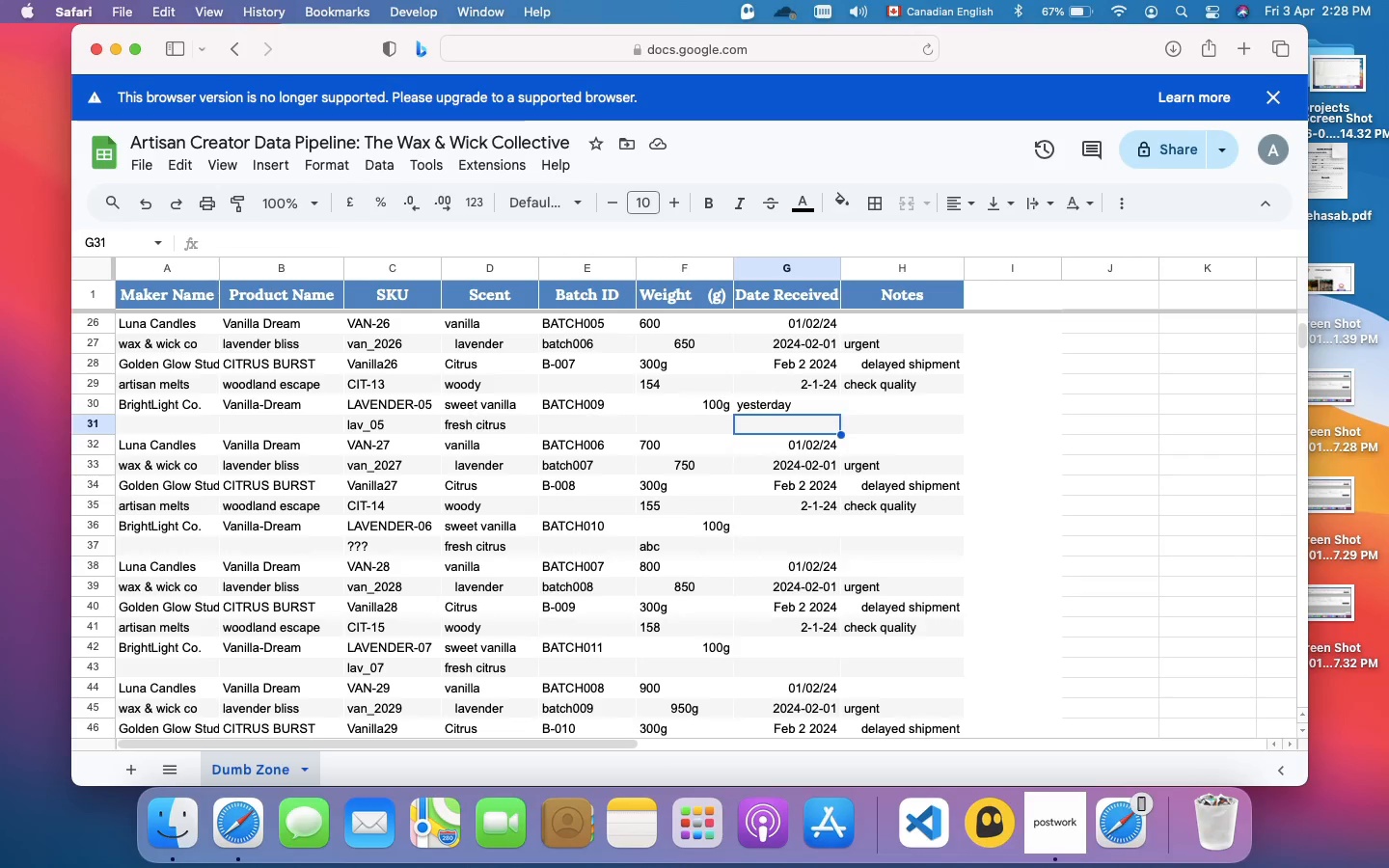 
scroll: coordinate [785, 641], scroll_direction: up, amount: 25.0
 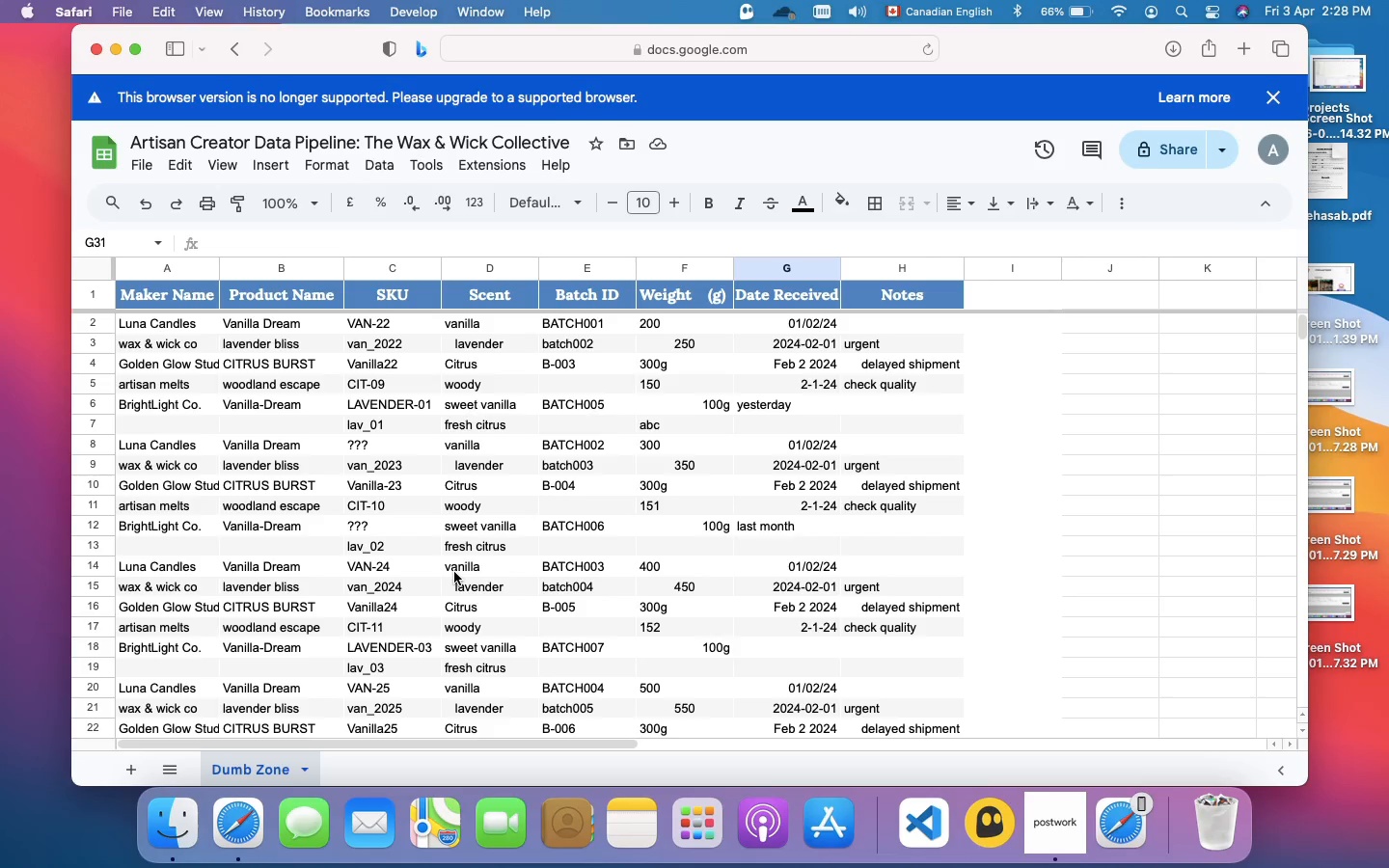 
wait(30.62)
 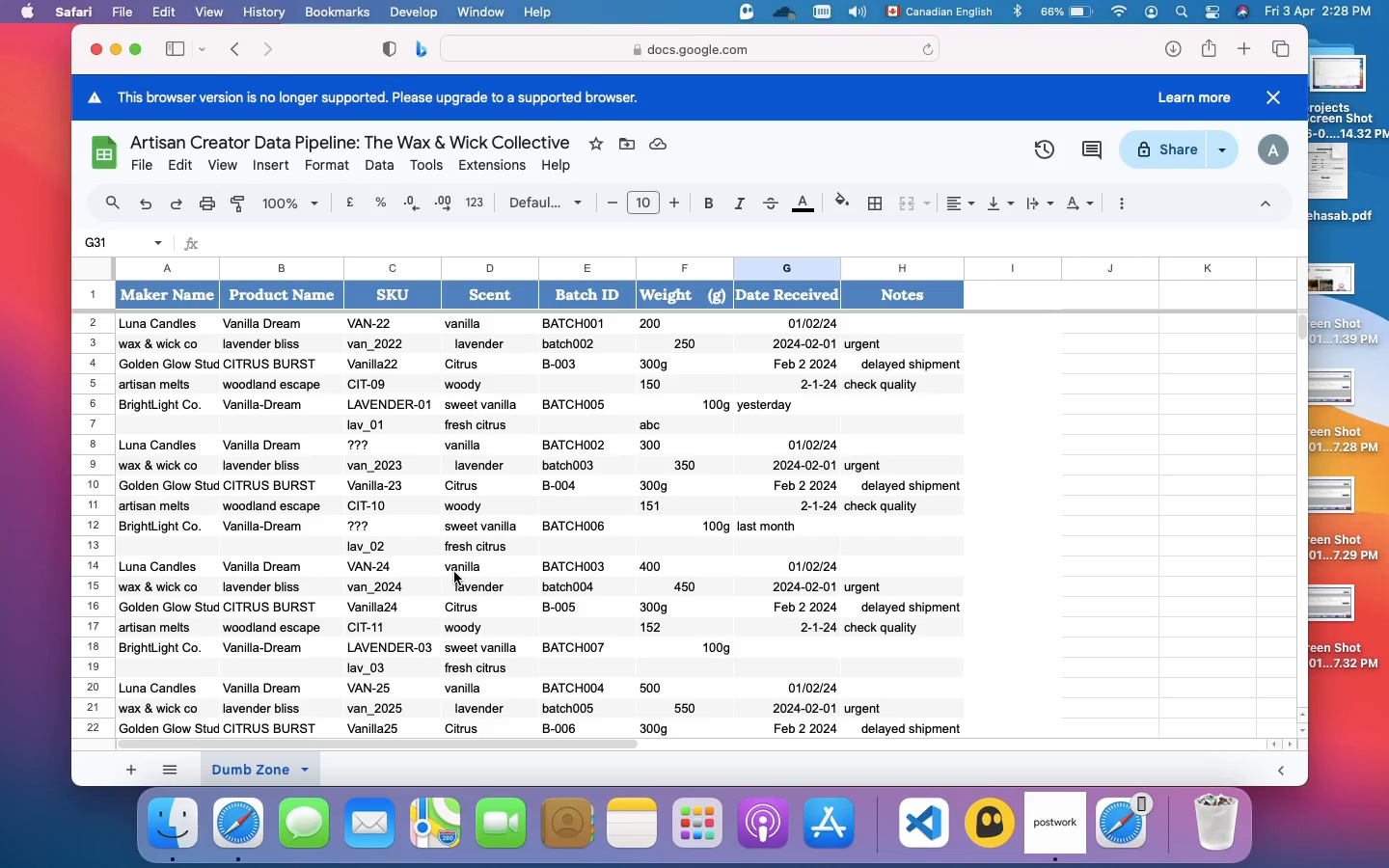 
scroll: coordinate [161, 421], scroll_direction: up, amount: 3.0
 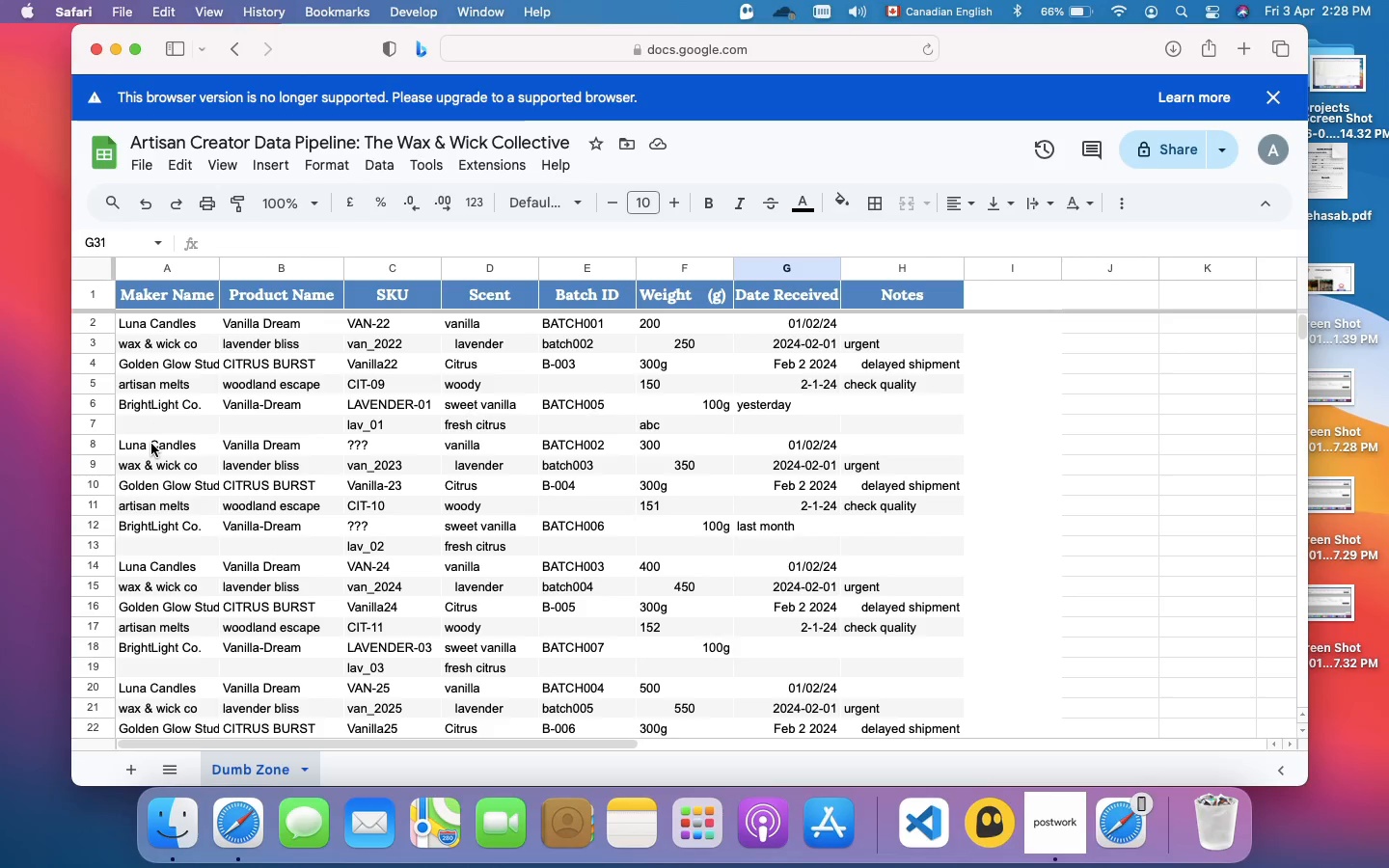 
double_click([151, 444])
 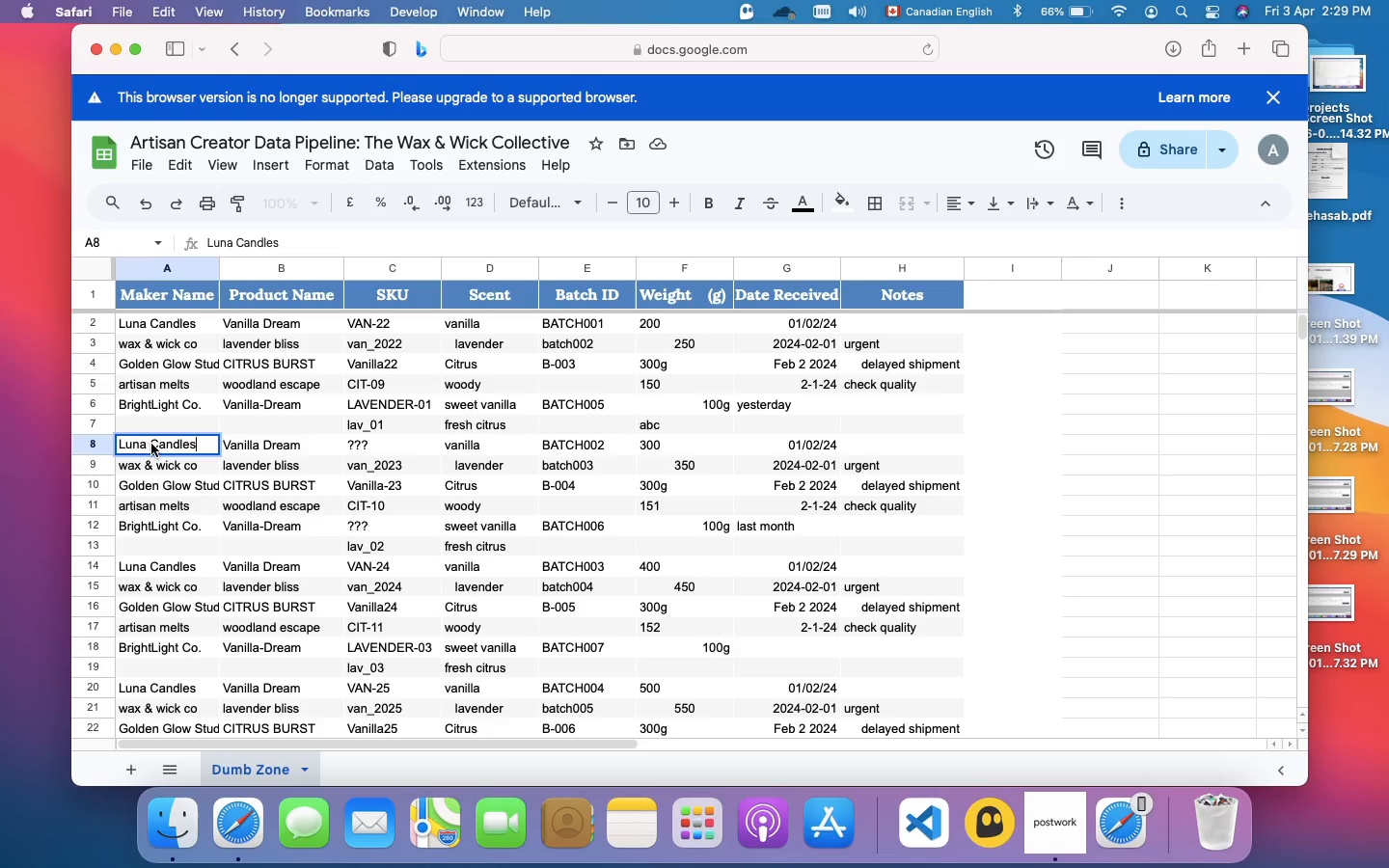 
wait(26.64)
 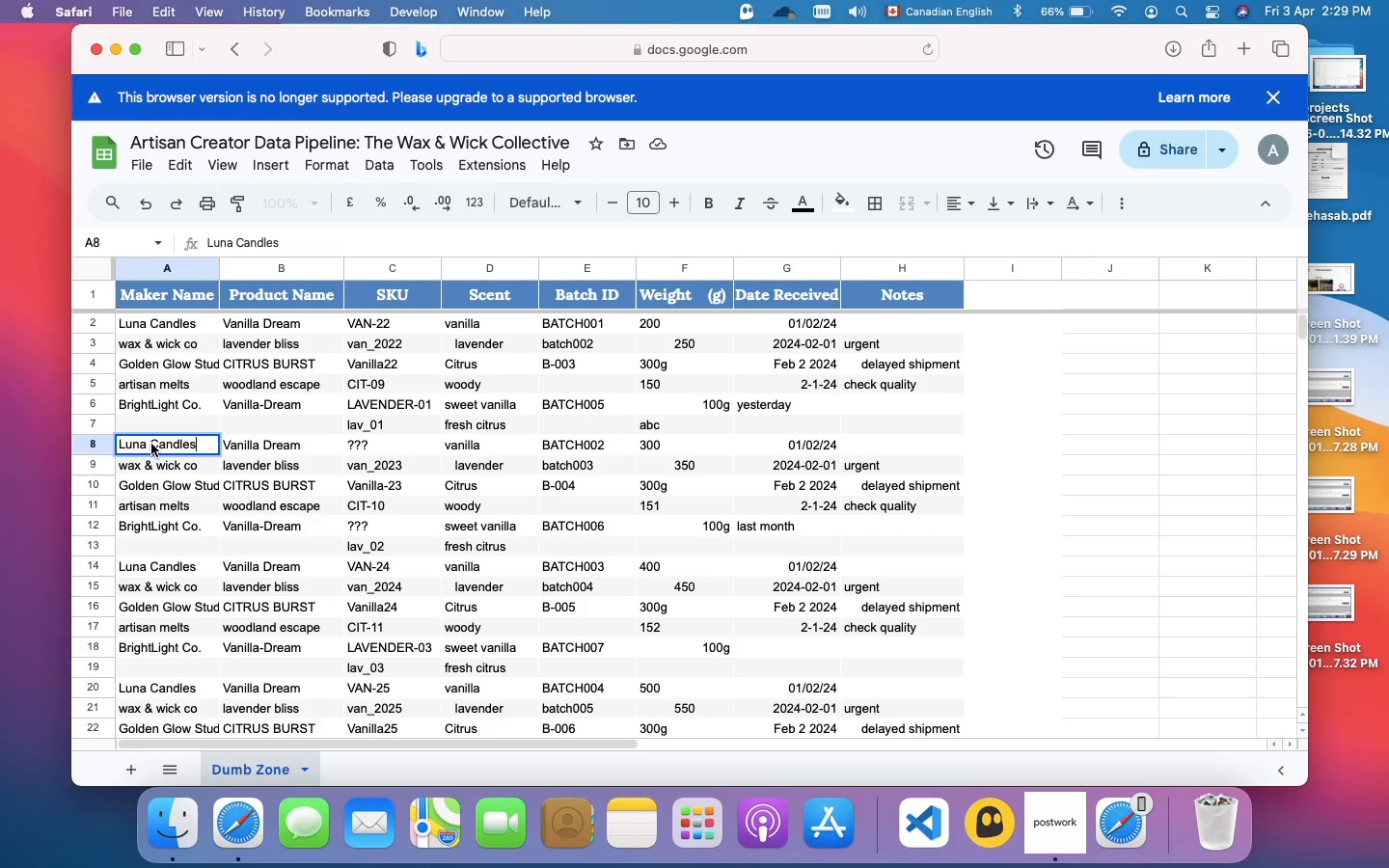 
left_click([151, 444])
 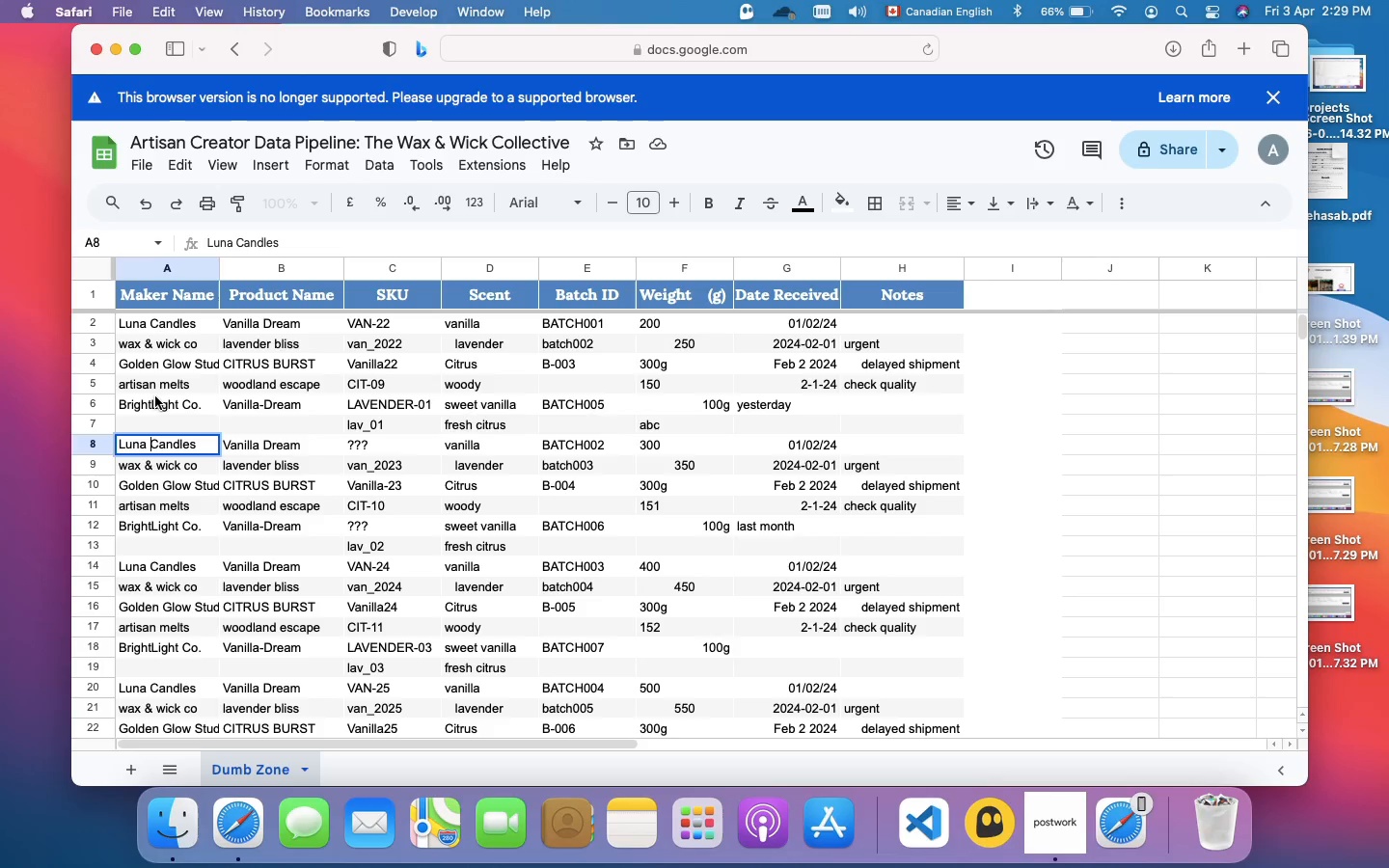 
left_click([155, 396])
 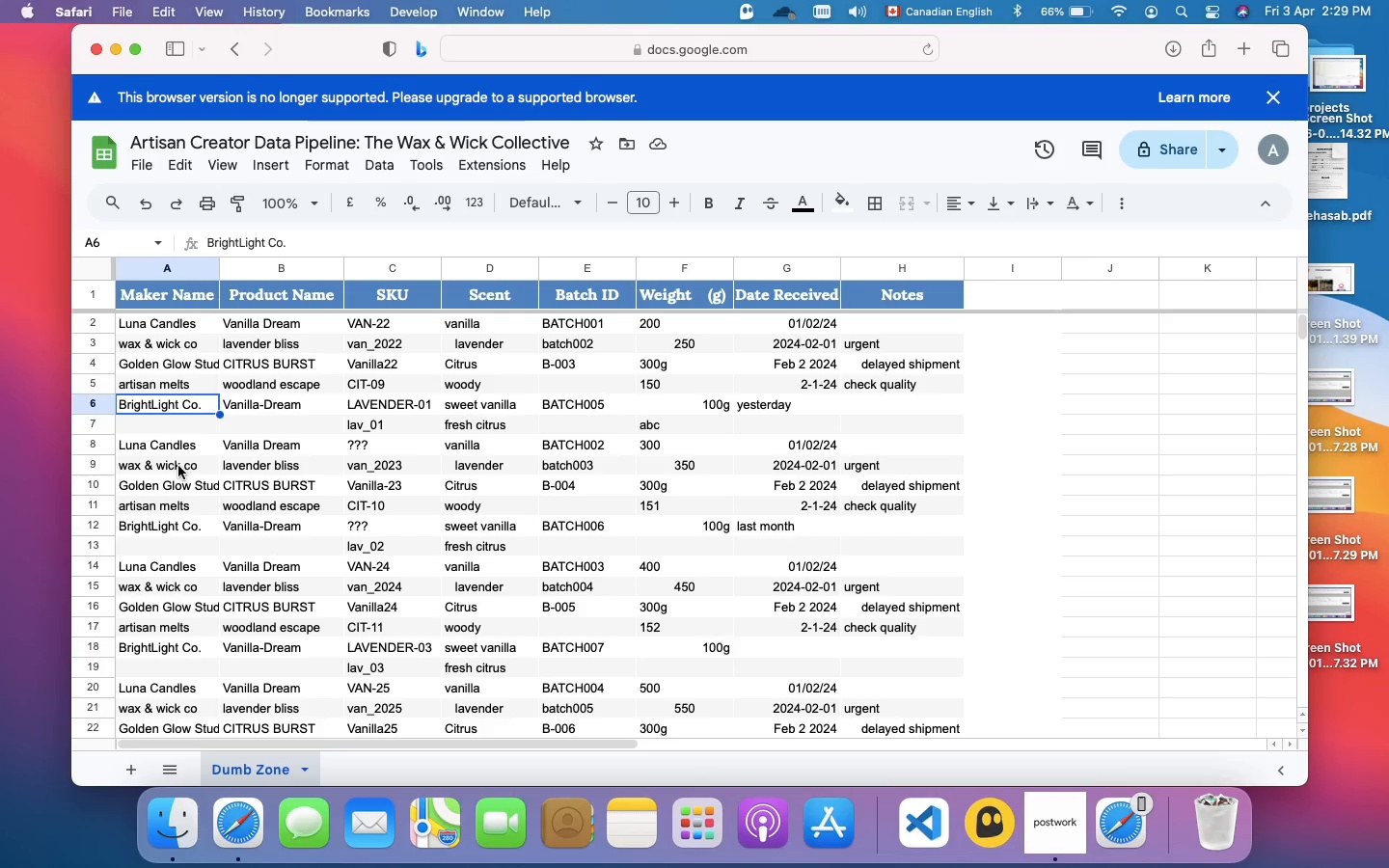 
wait(5.57)
 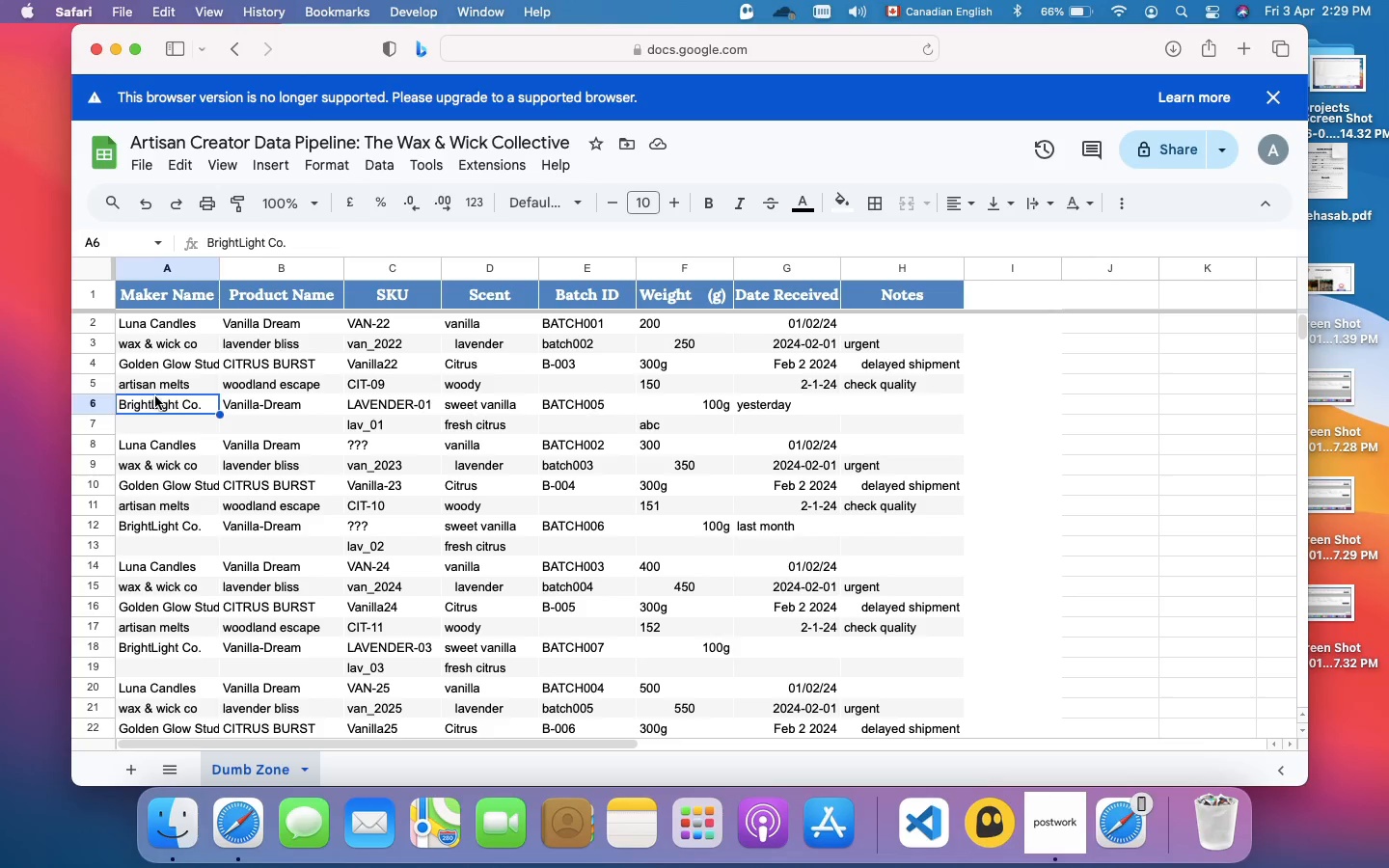 
double_click([172, 448])
 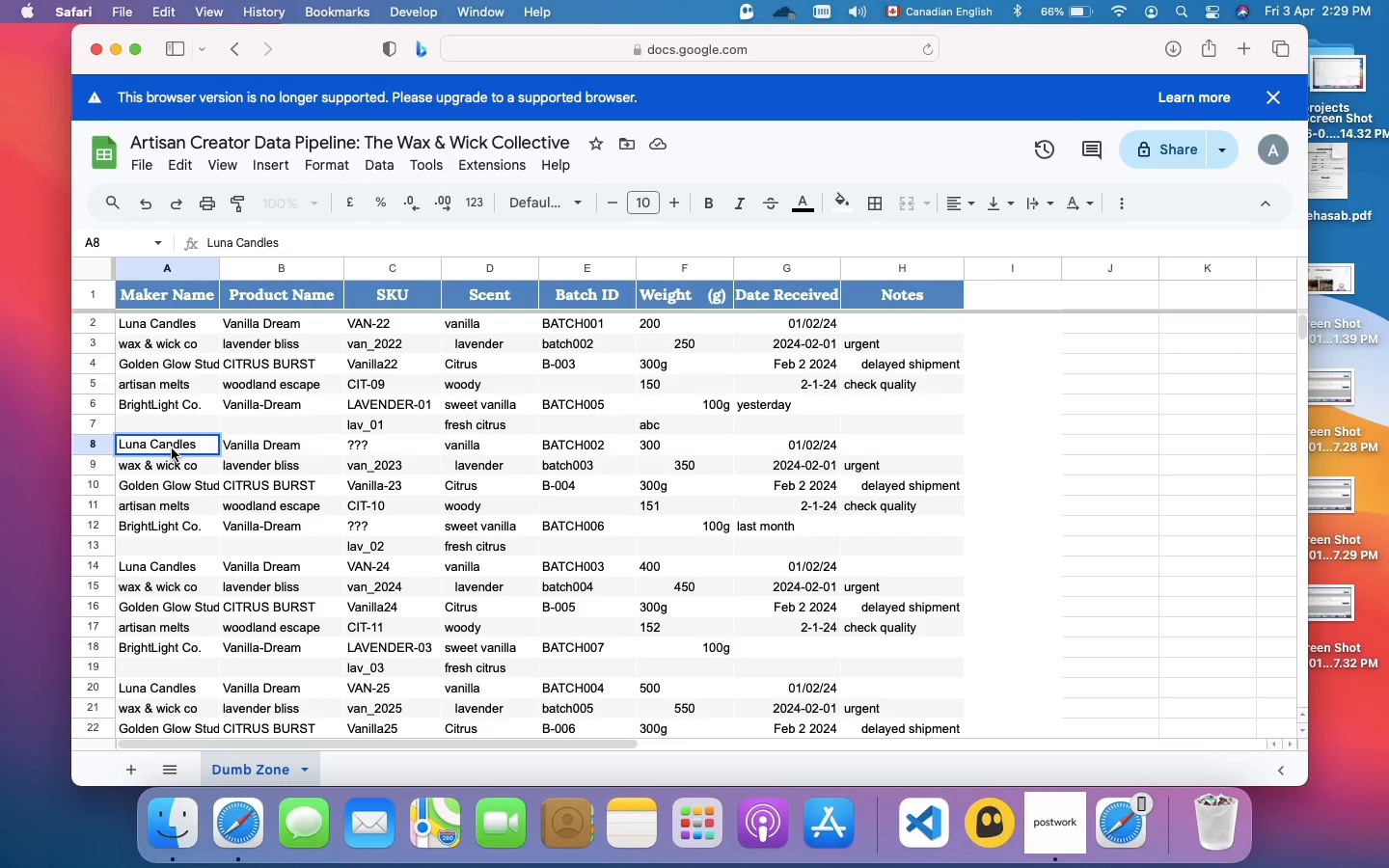 
wait(11.82)
 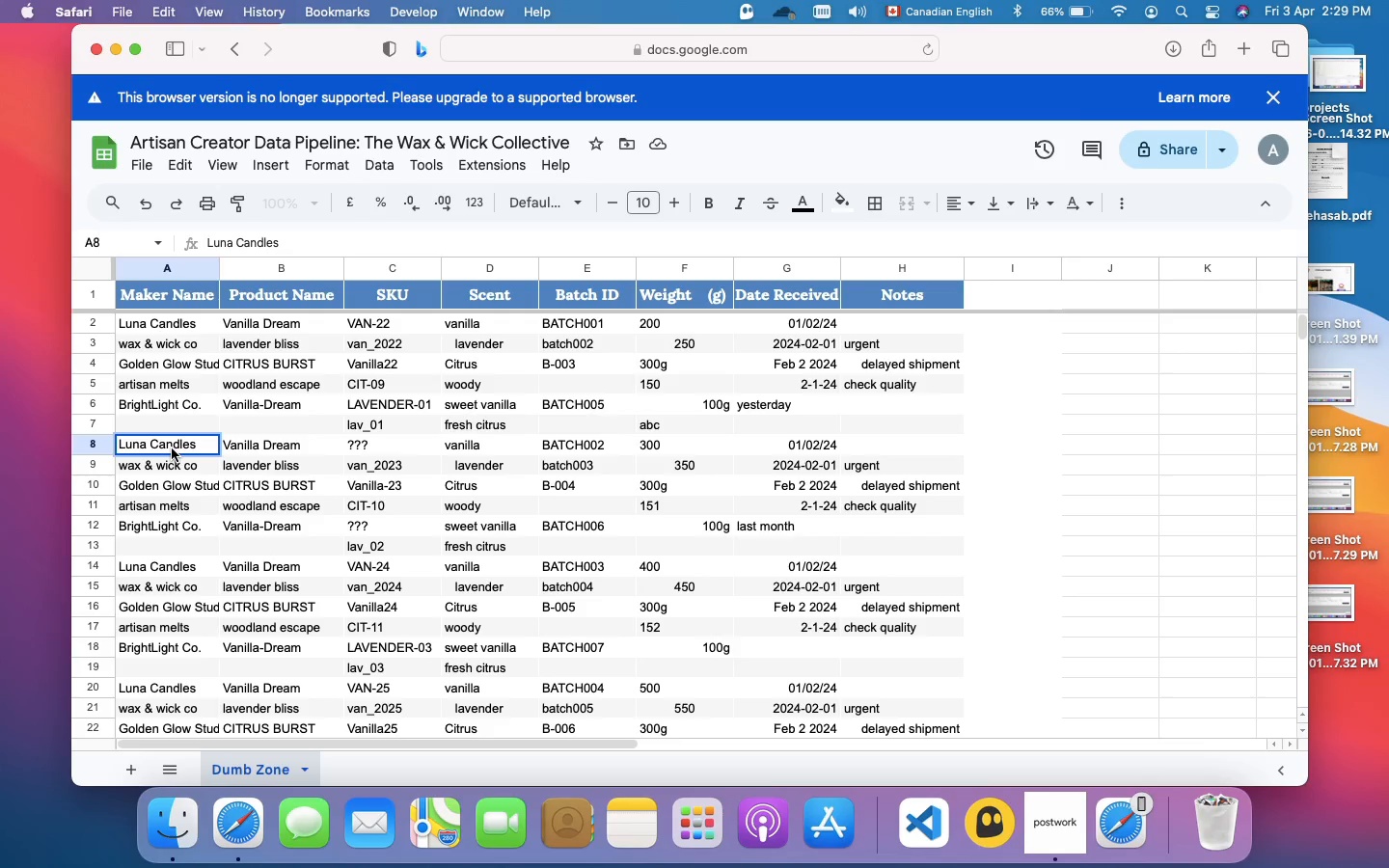 
double_click([167, 471])
 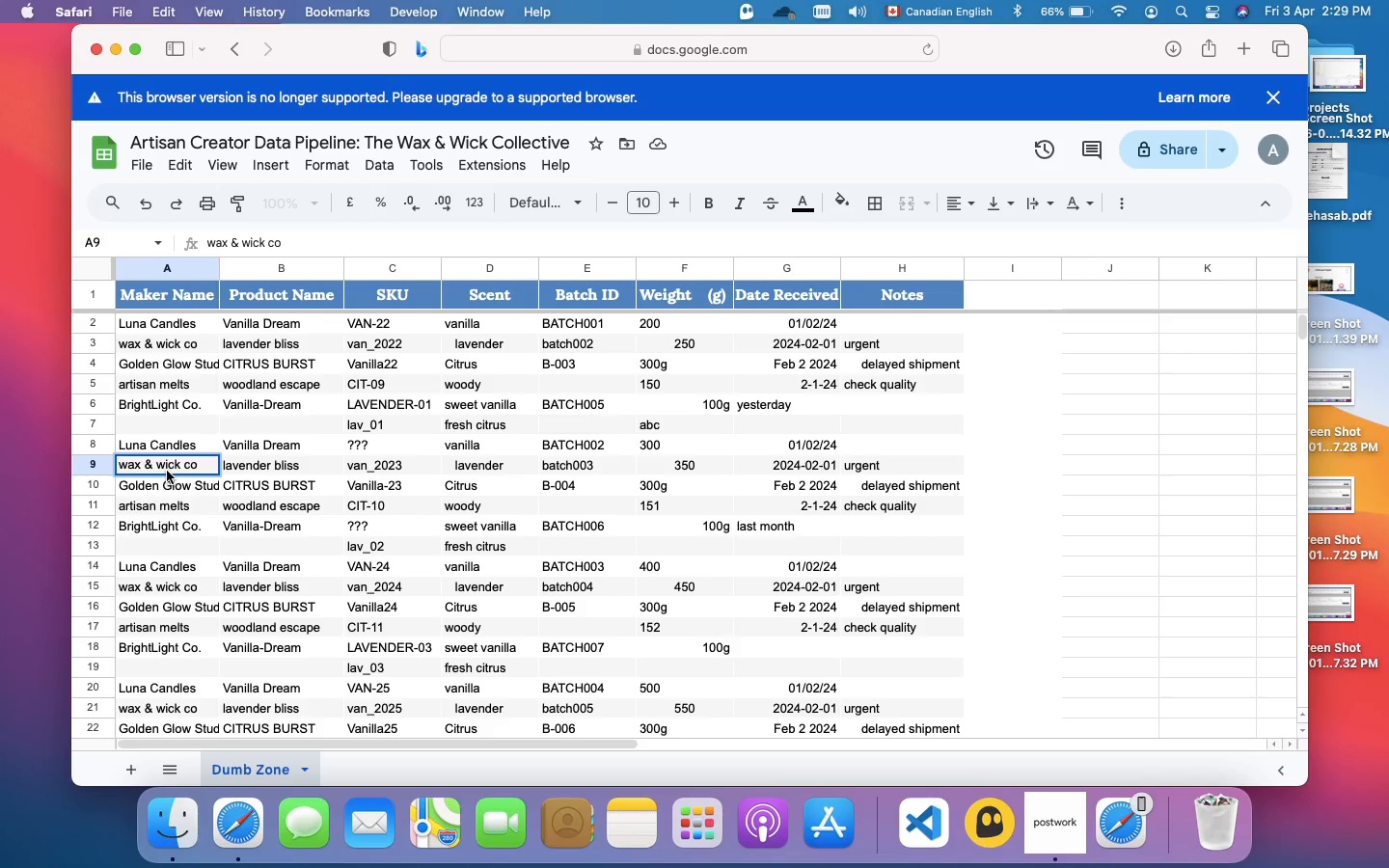 
key(Meta+A)
 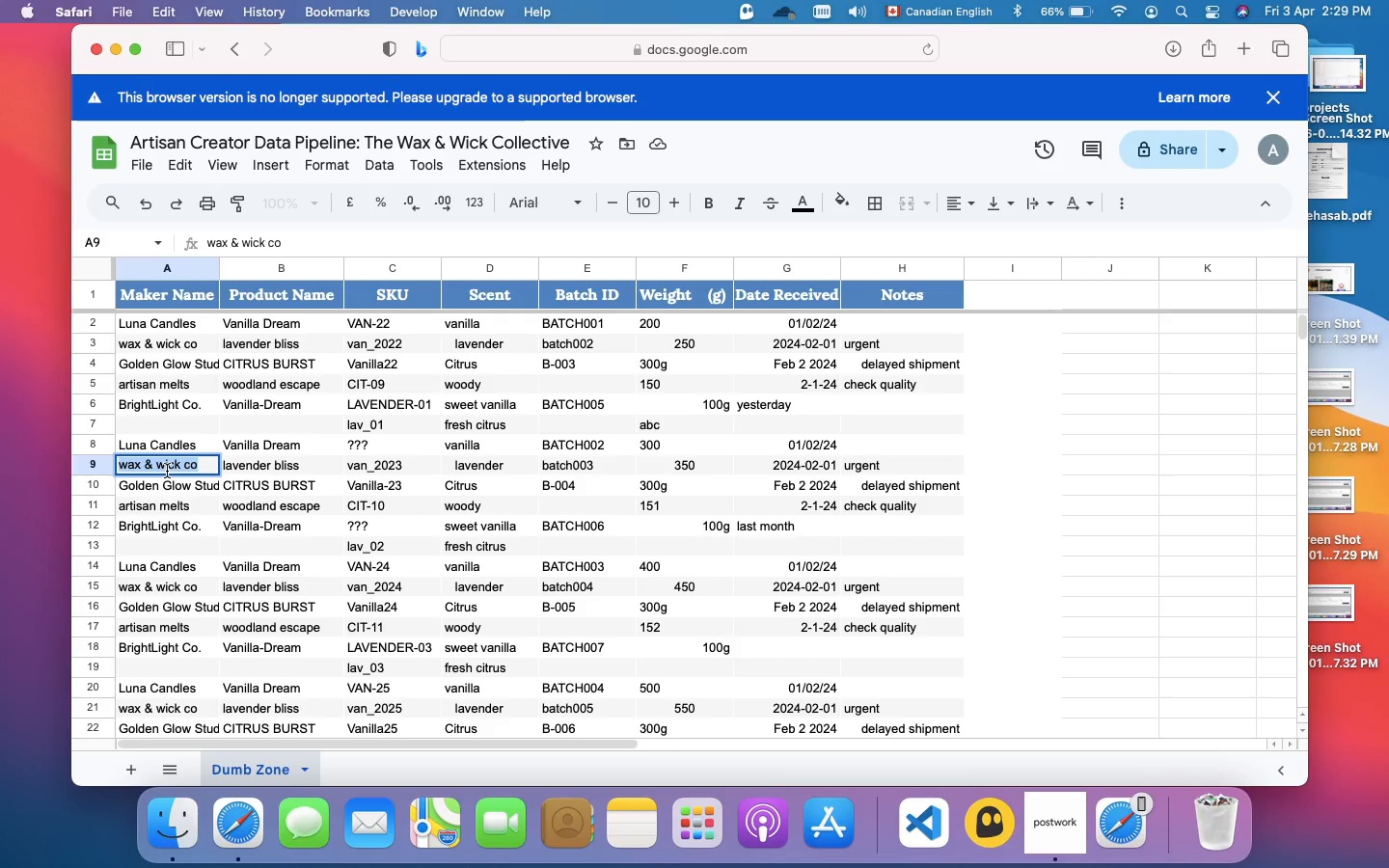 
wait(10.26)
 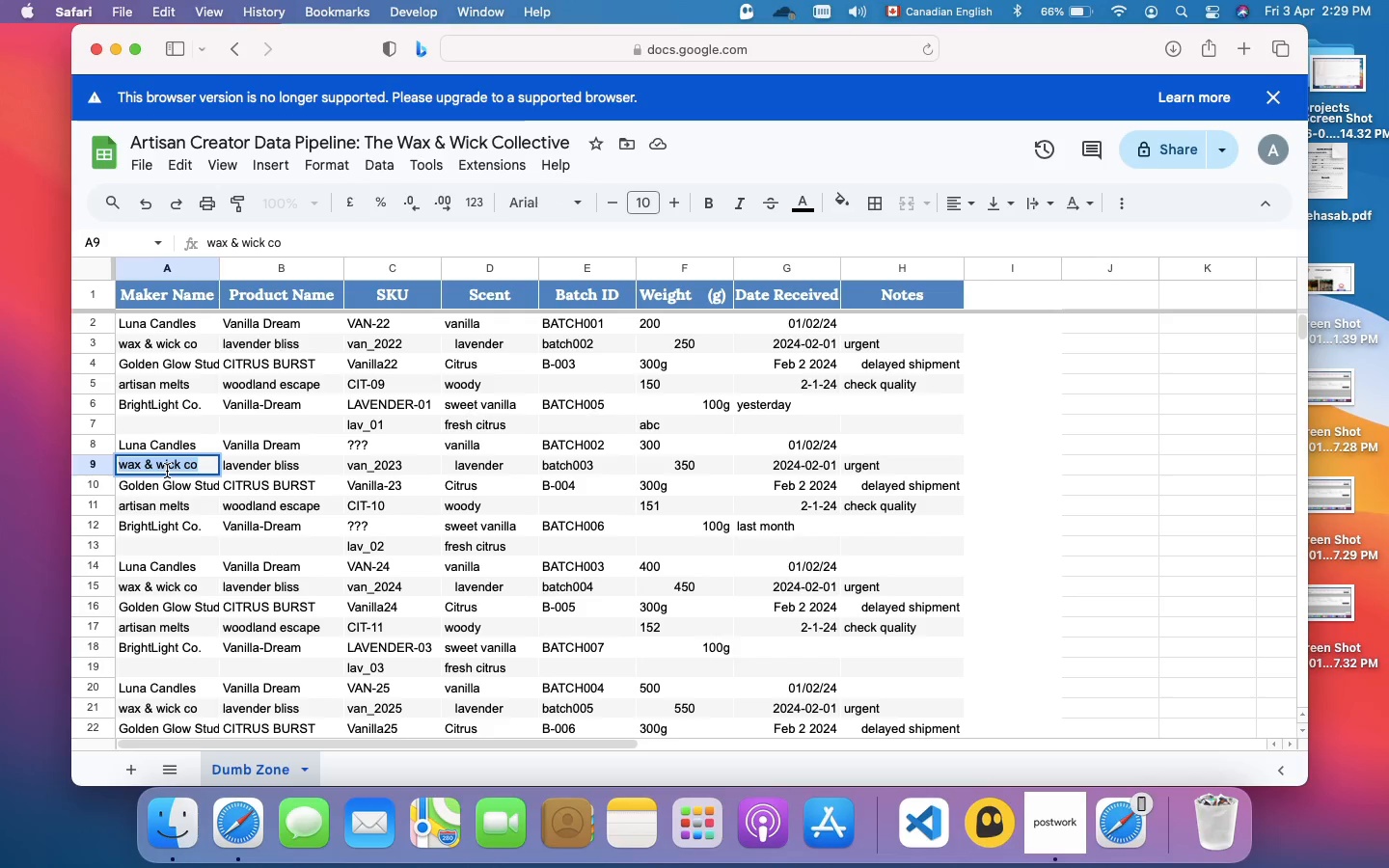 
left_click([169, 419])
 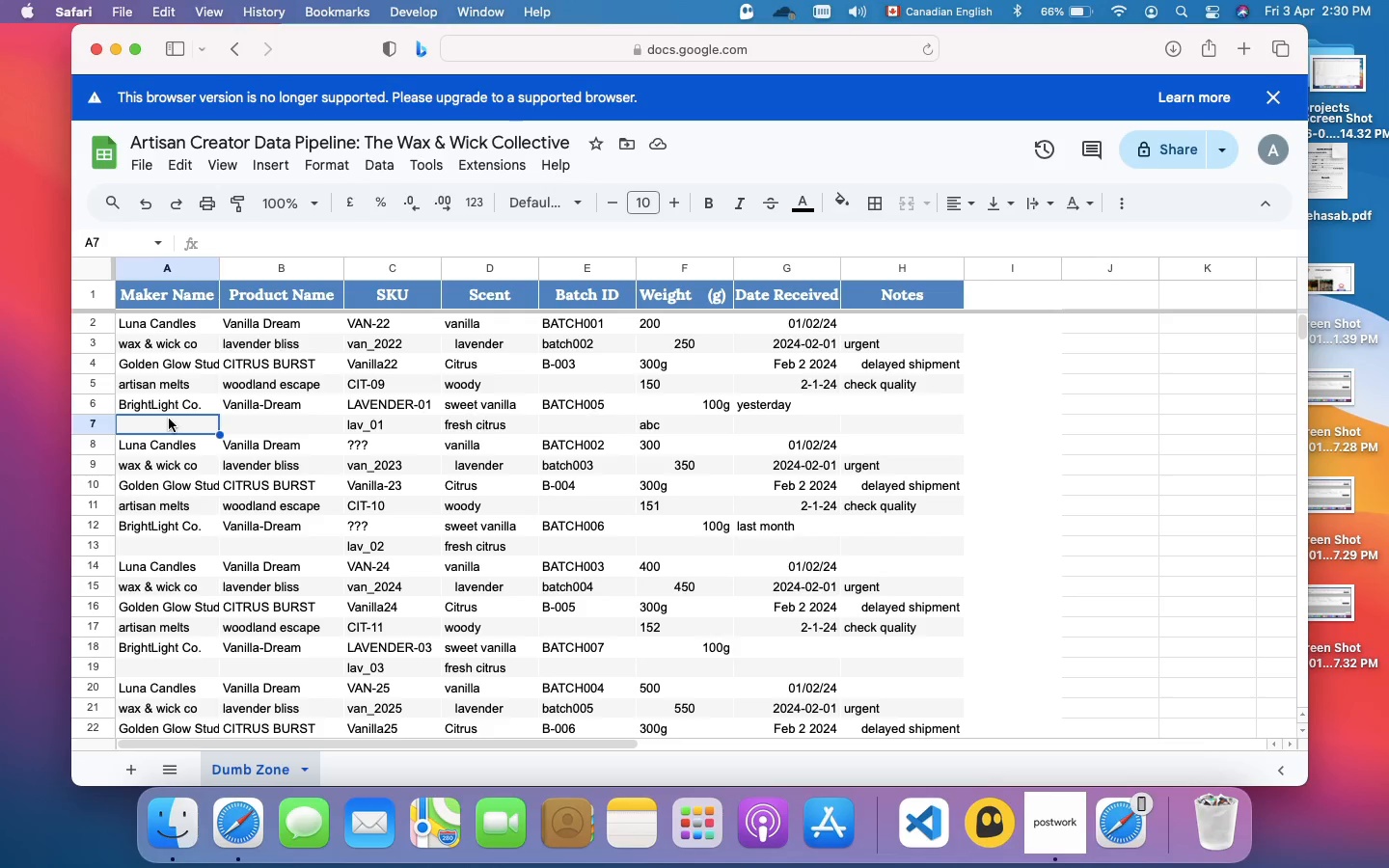 
wait(5.45)
 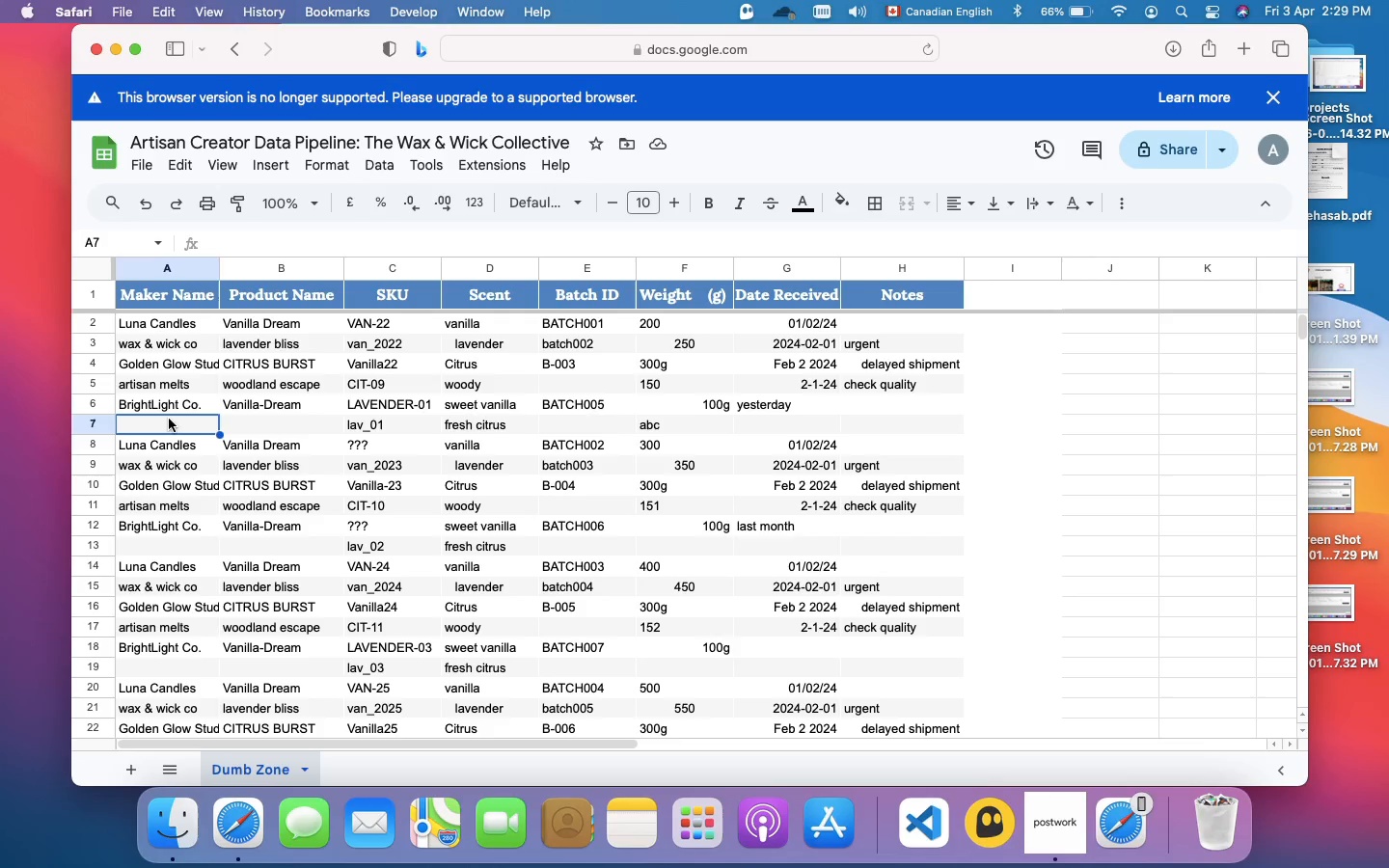 
key(Shift+Slash)
 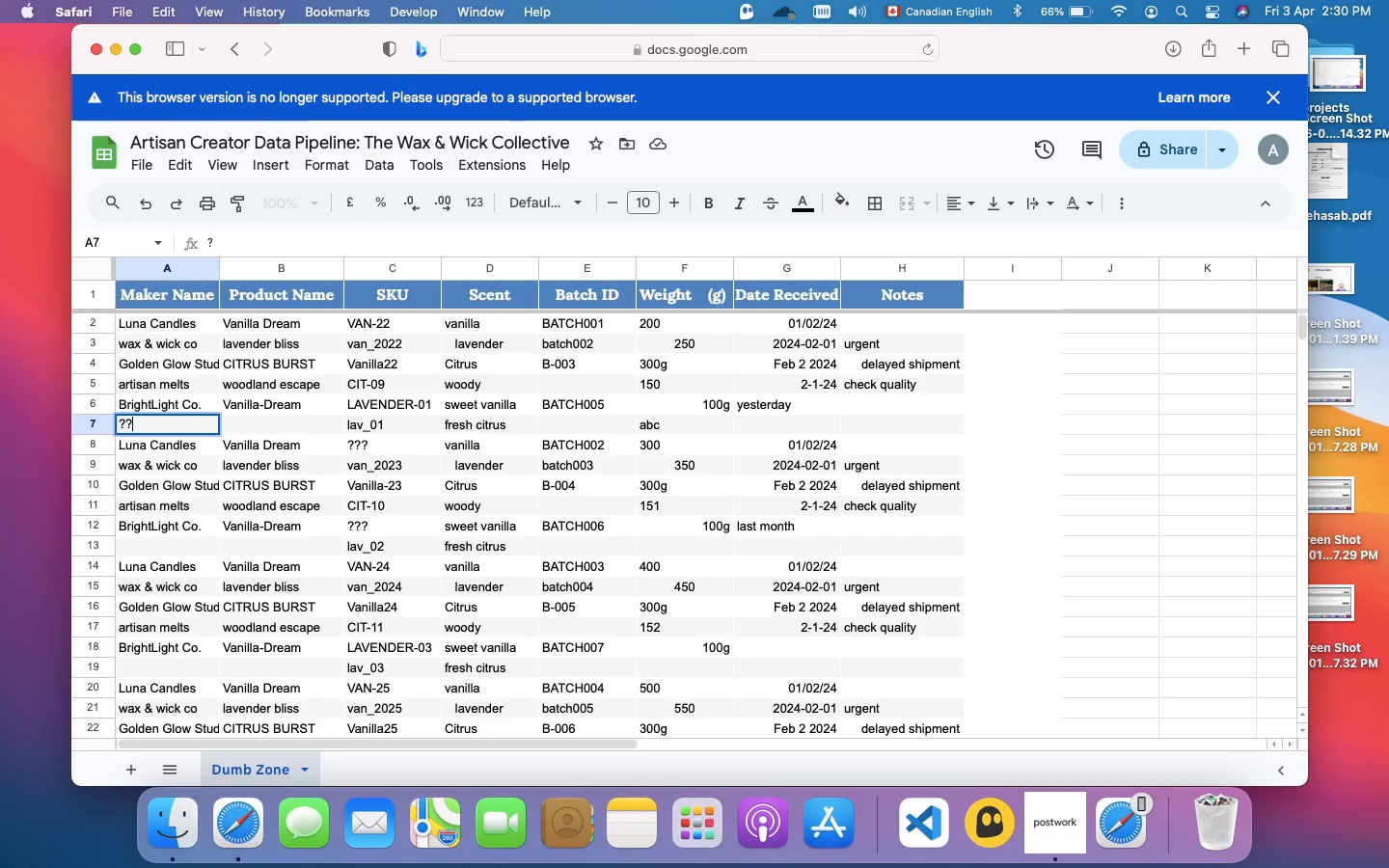 
key(Shift+Slash)
 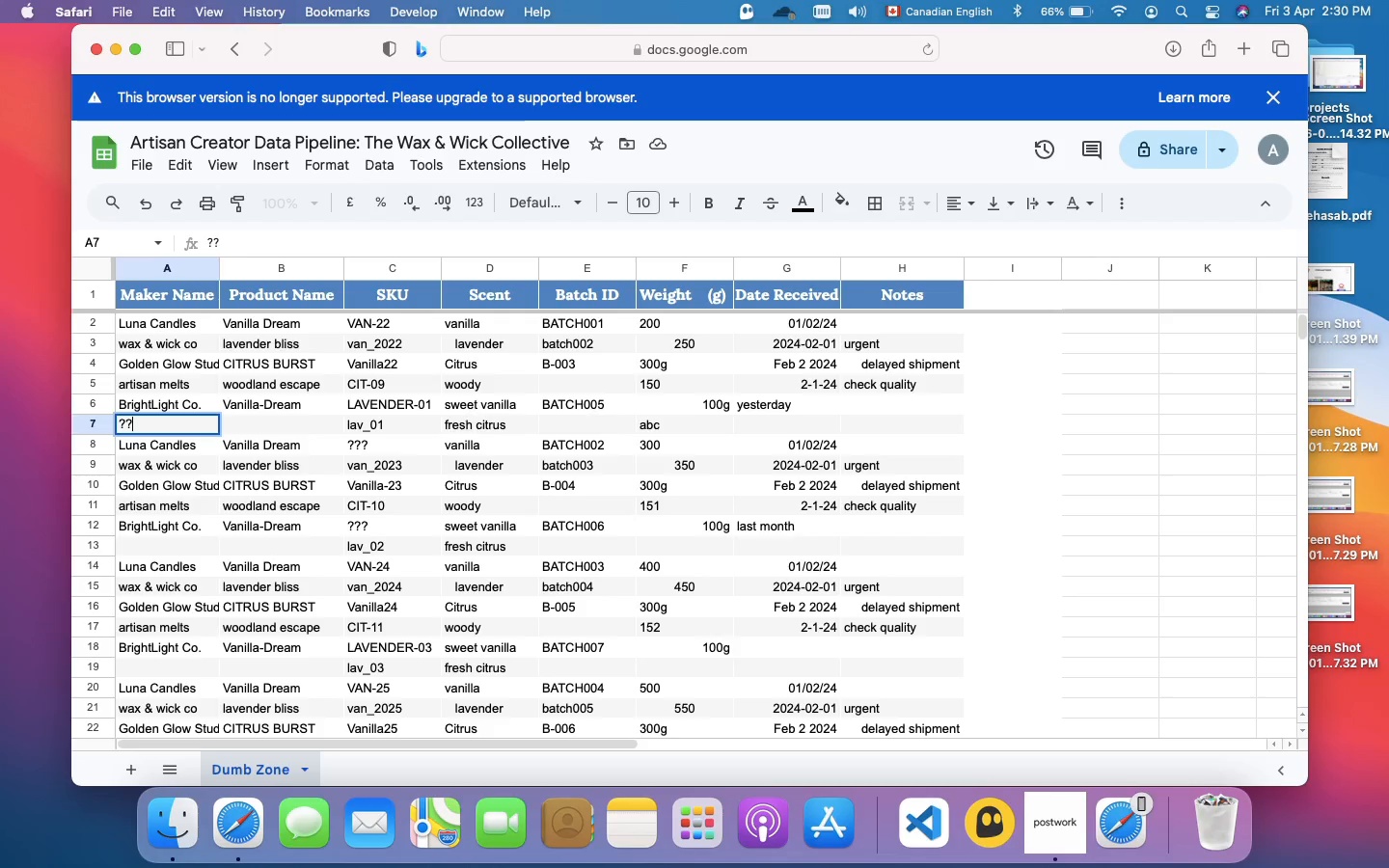 
key(Shift+Slash)
 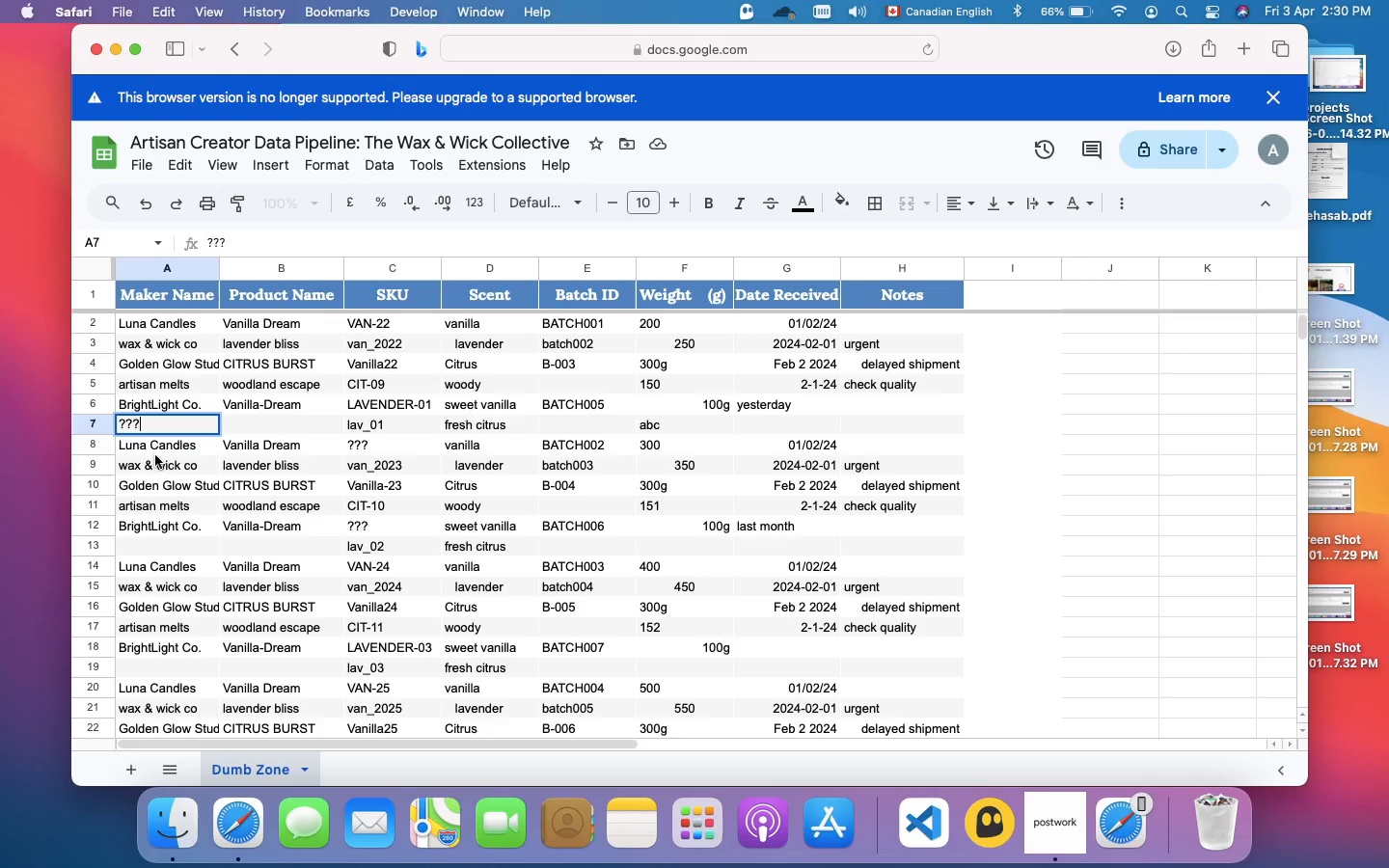 
left_click([165, 447])
 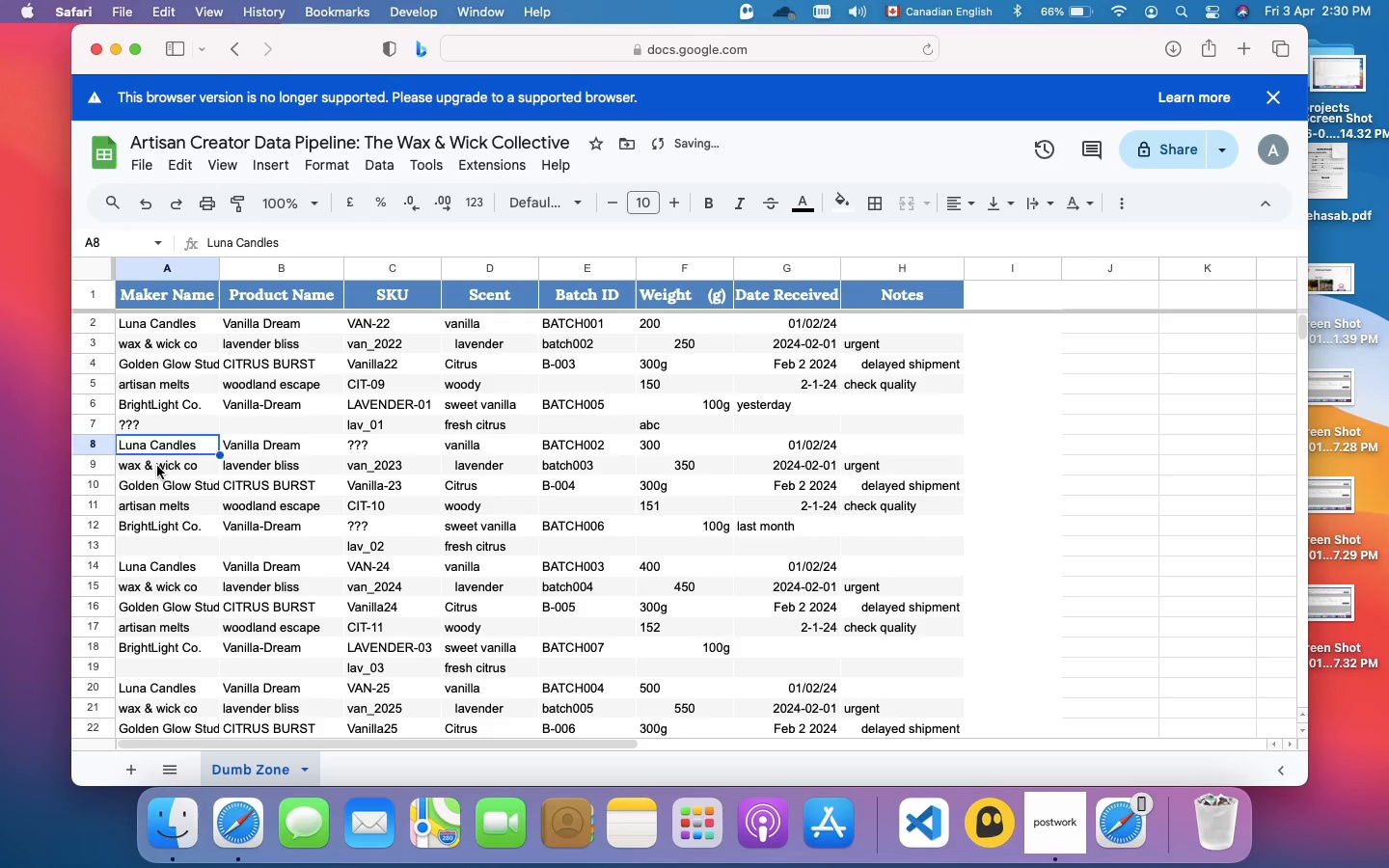 
double_click([157, 466])
 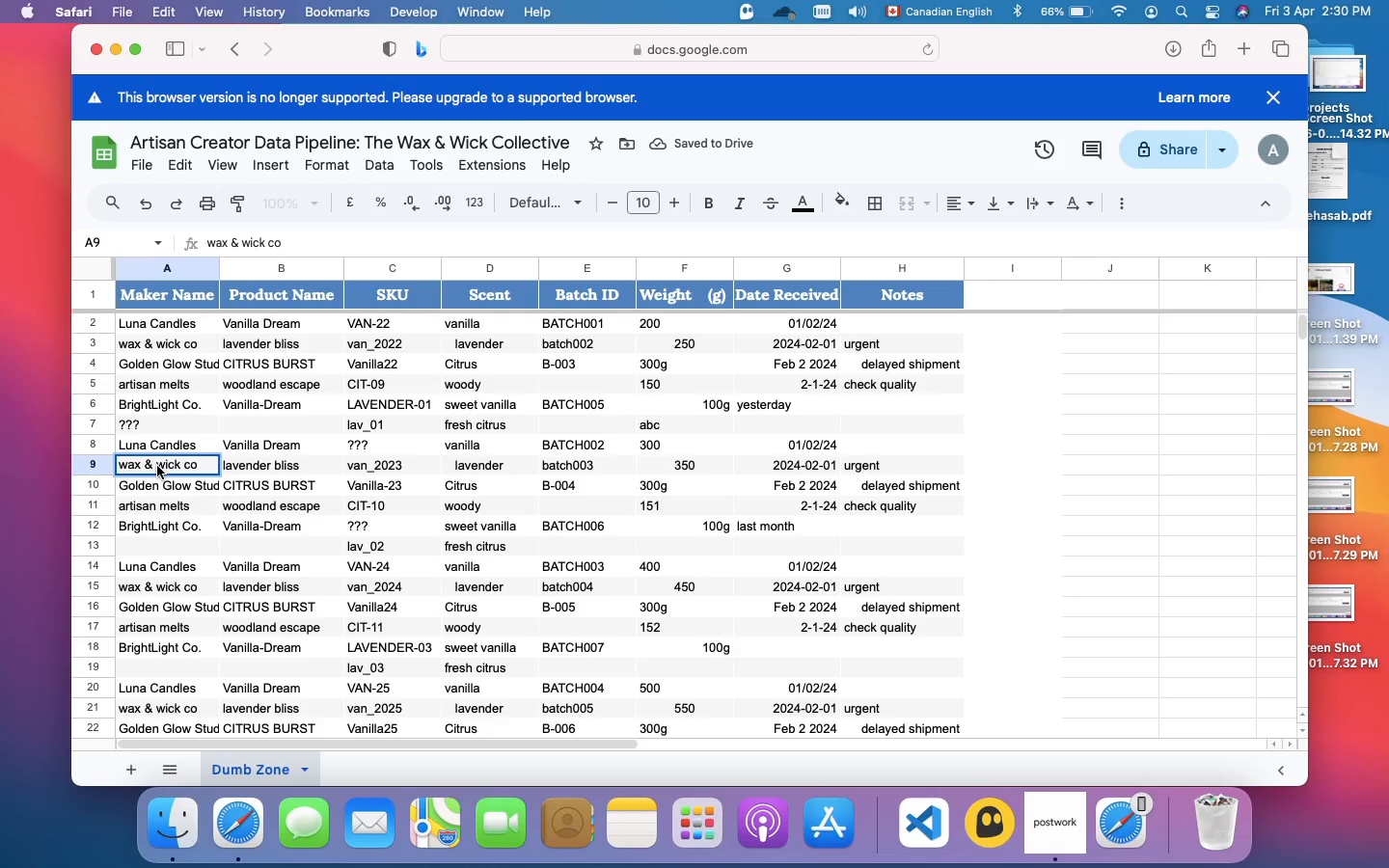 
key(Meta+A)
 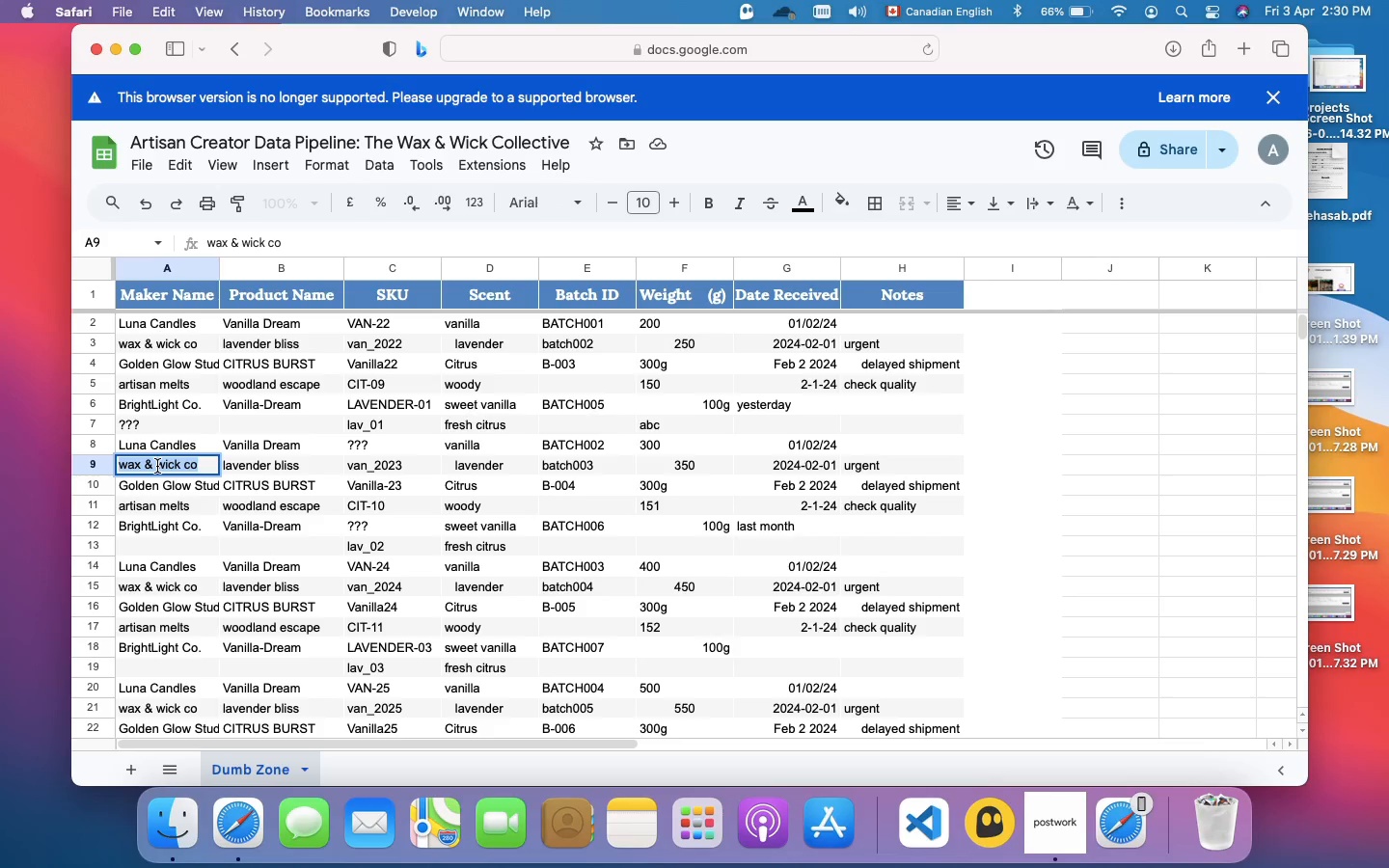 
type(artisa)
 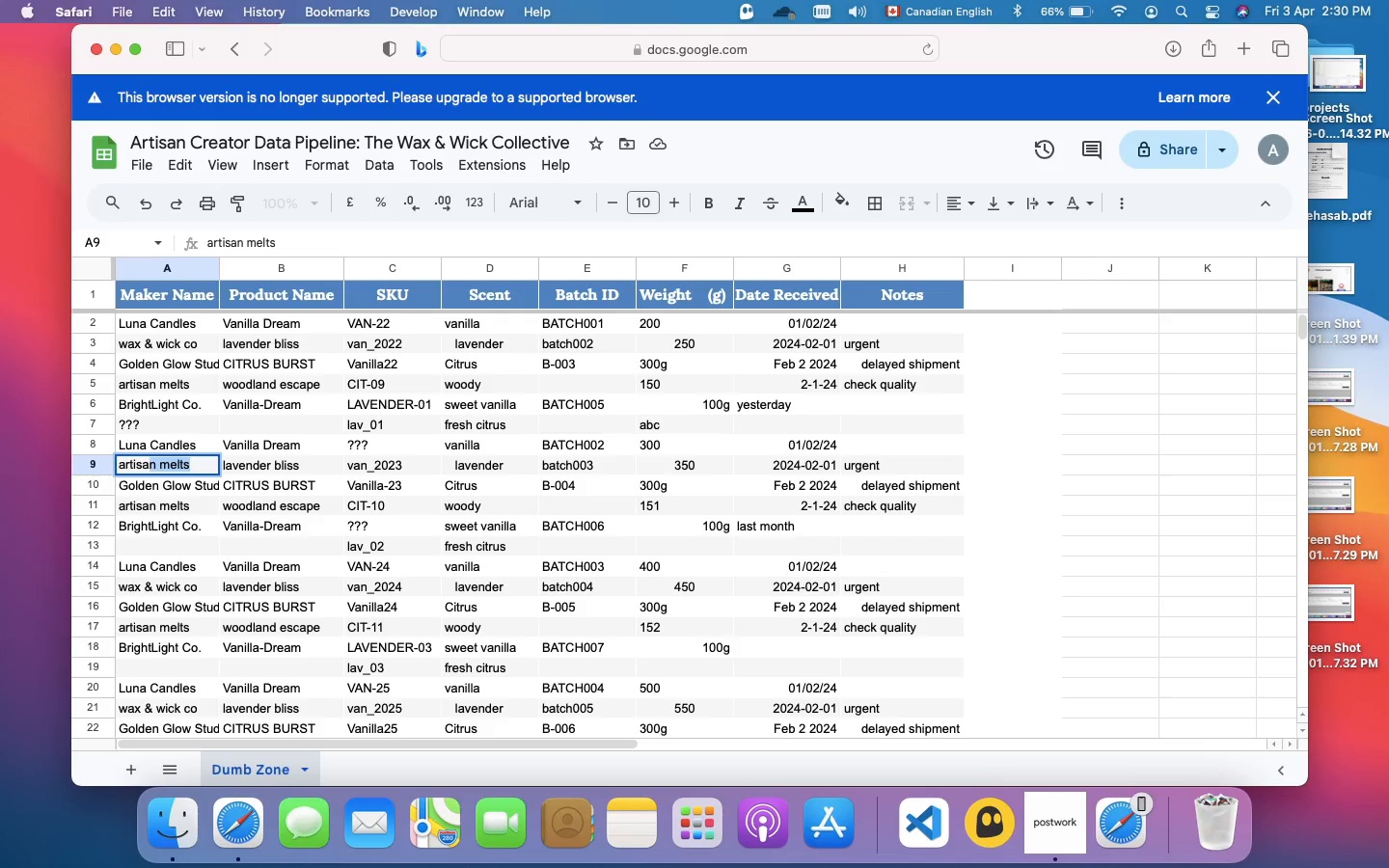 
key(Enter)
 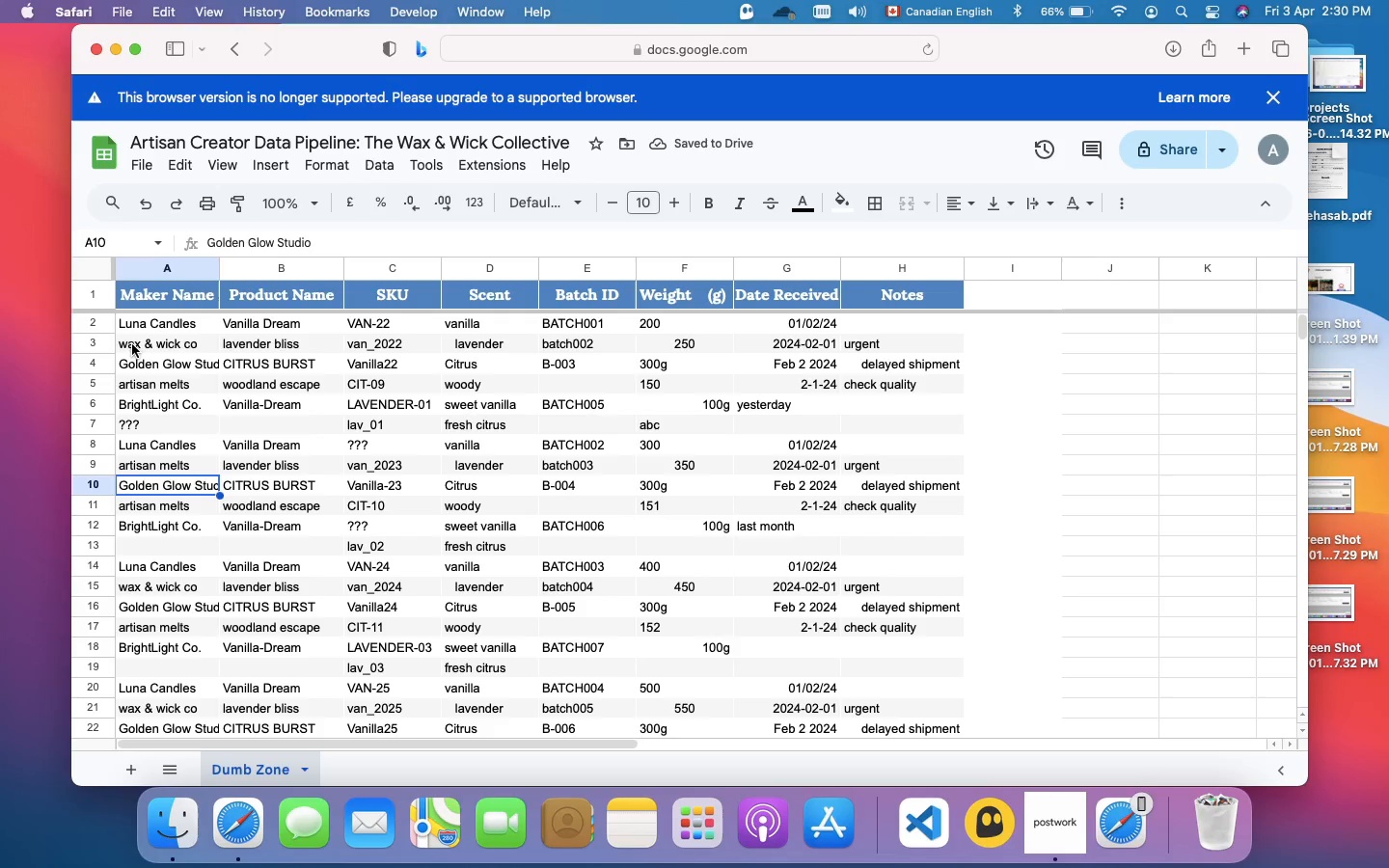 
left_click([131, 384])
 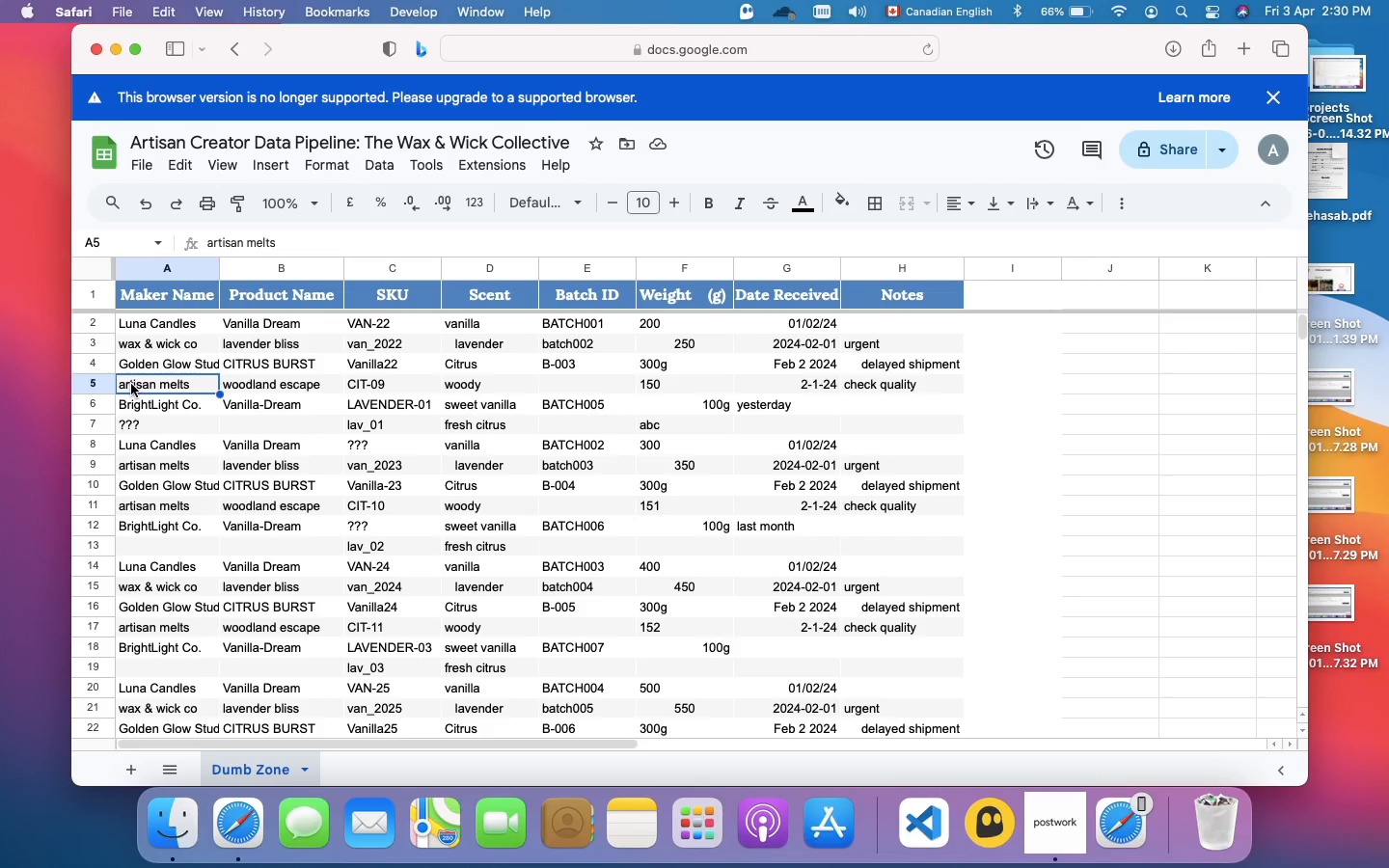 
double_click([131, 384])
 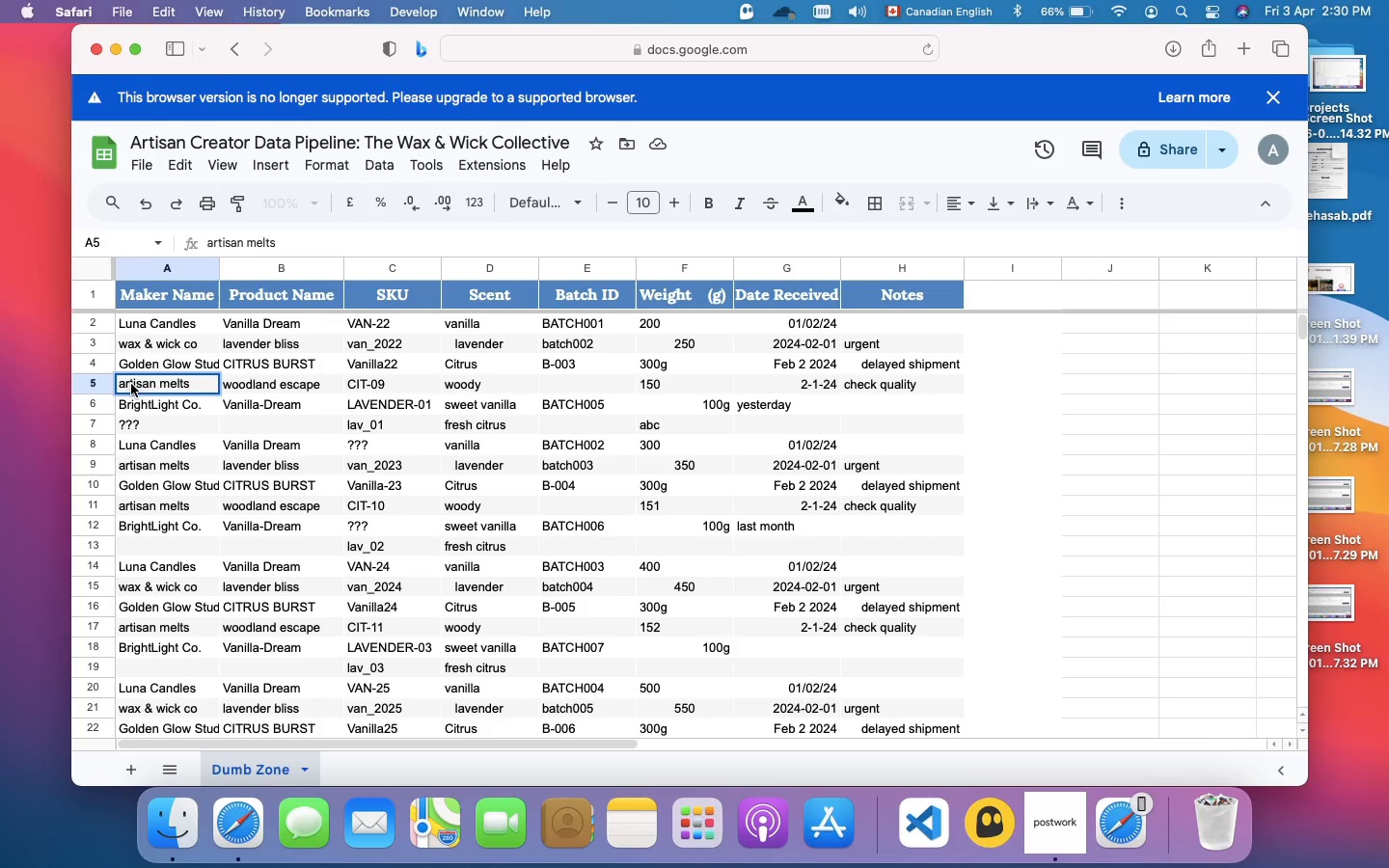 
hold_key(key=ArrowLeft, duration=1.27)
 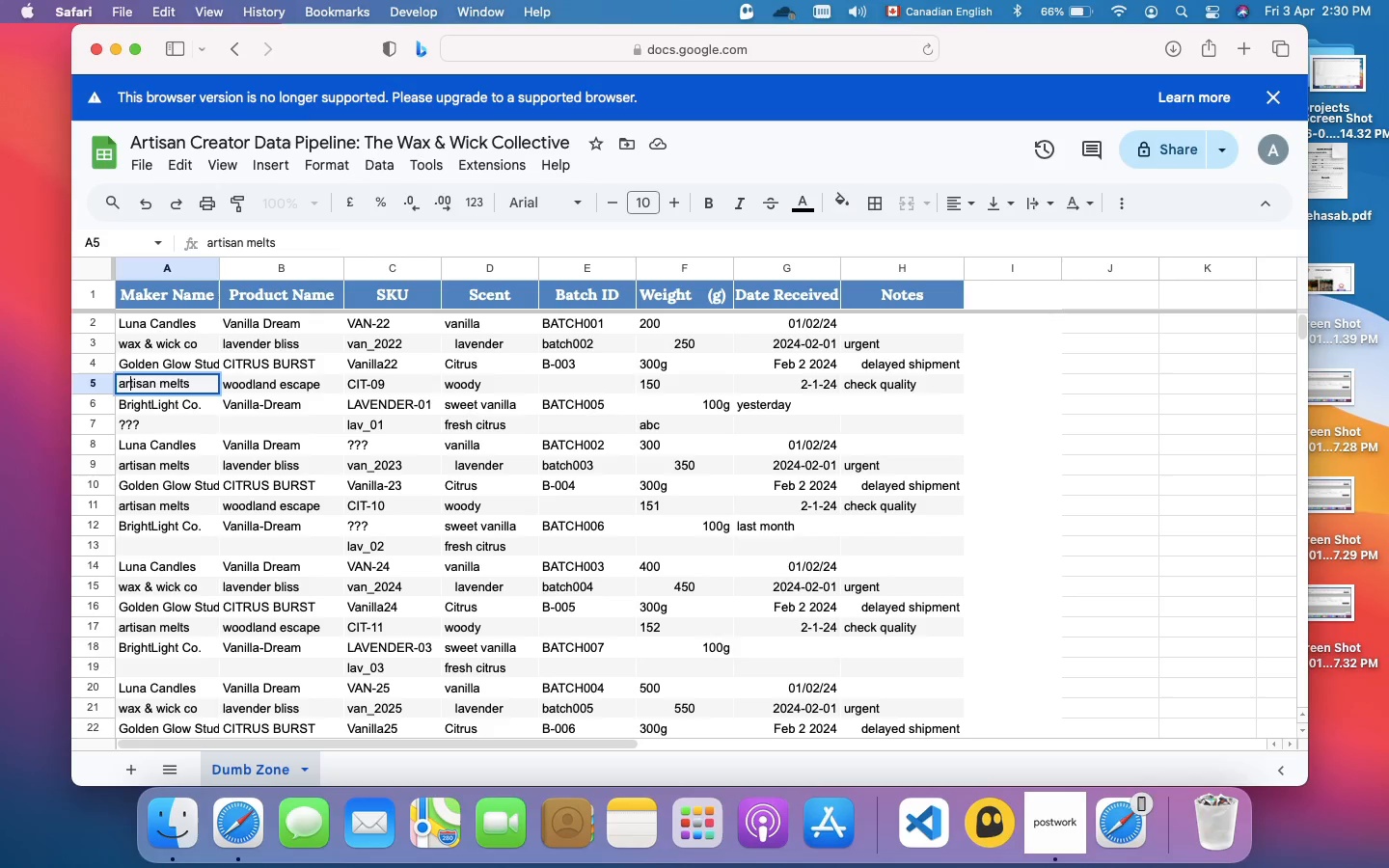 
key(ArrowLeft)
 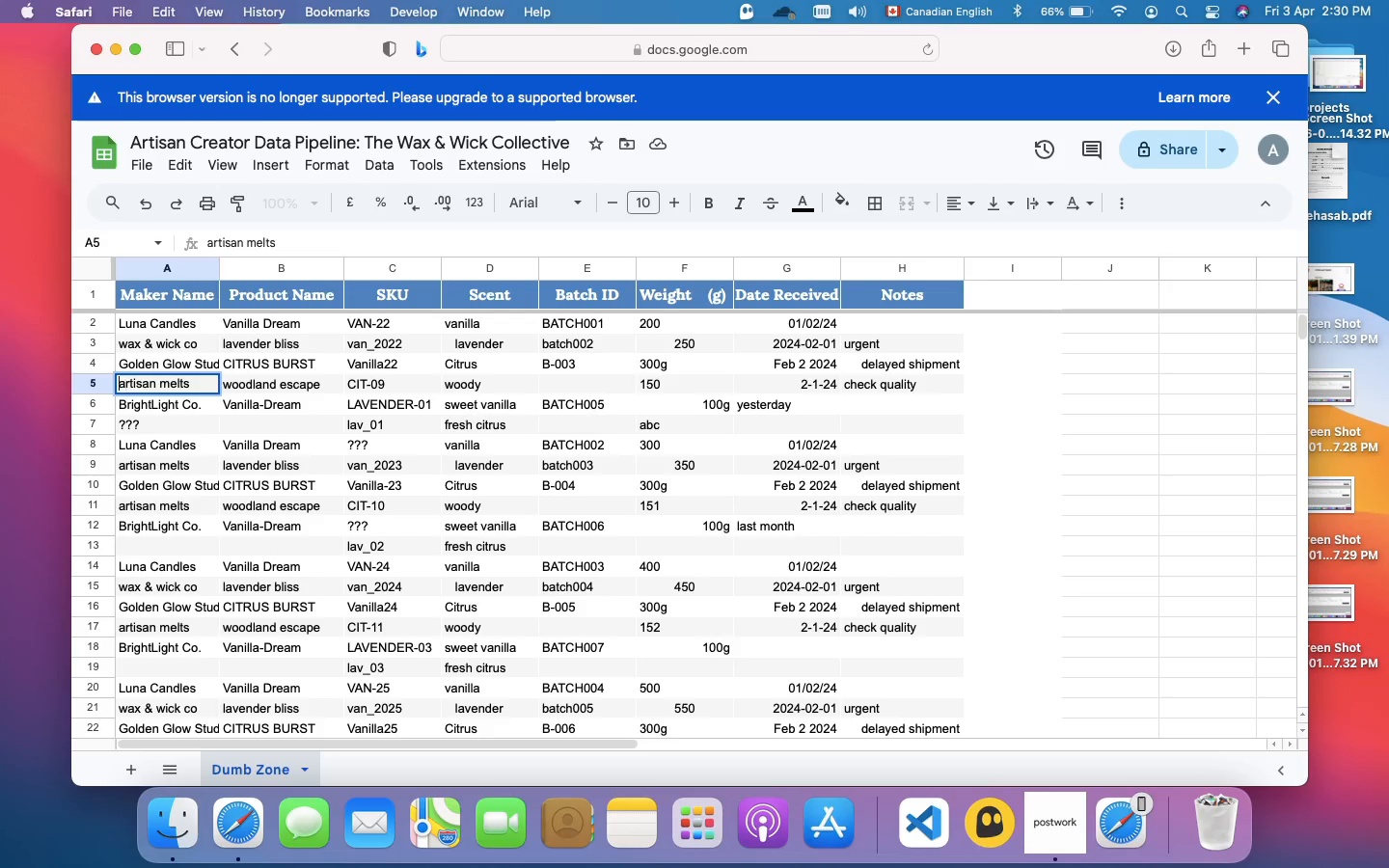 
key(ArrowLeft)
 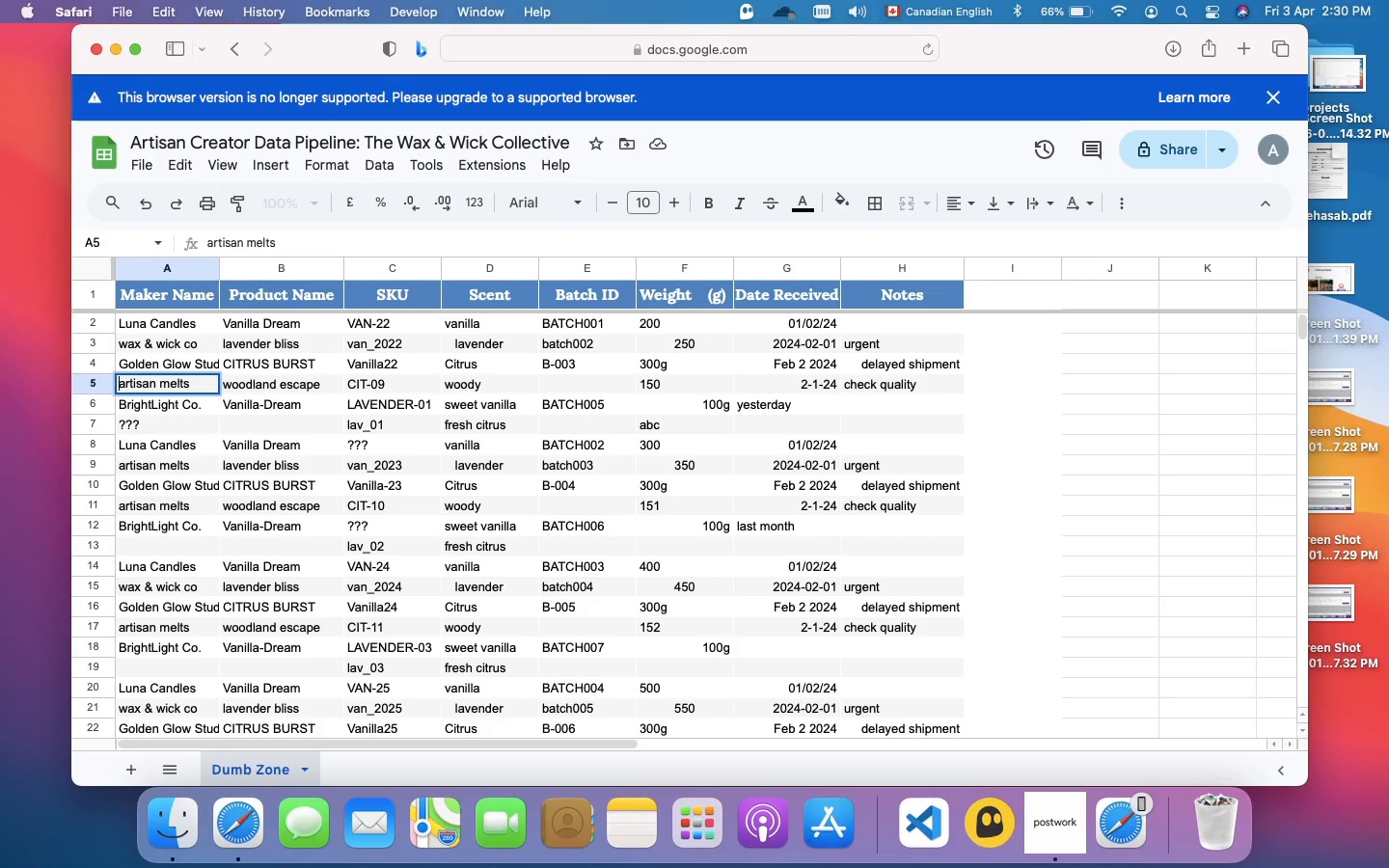 
key(Space)
 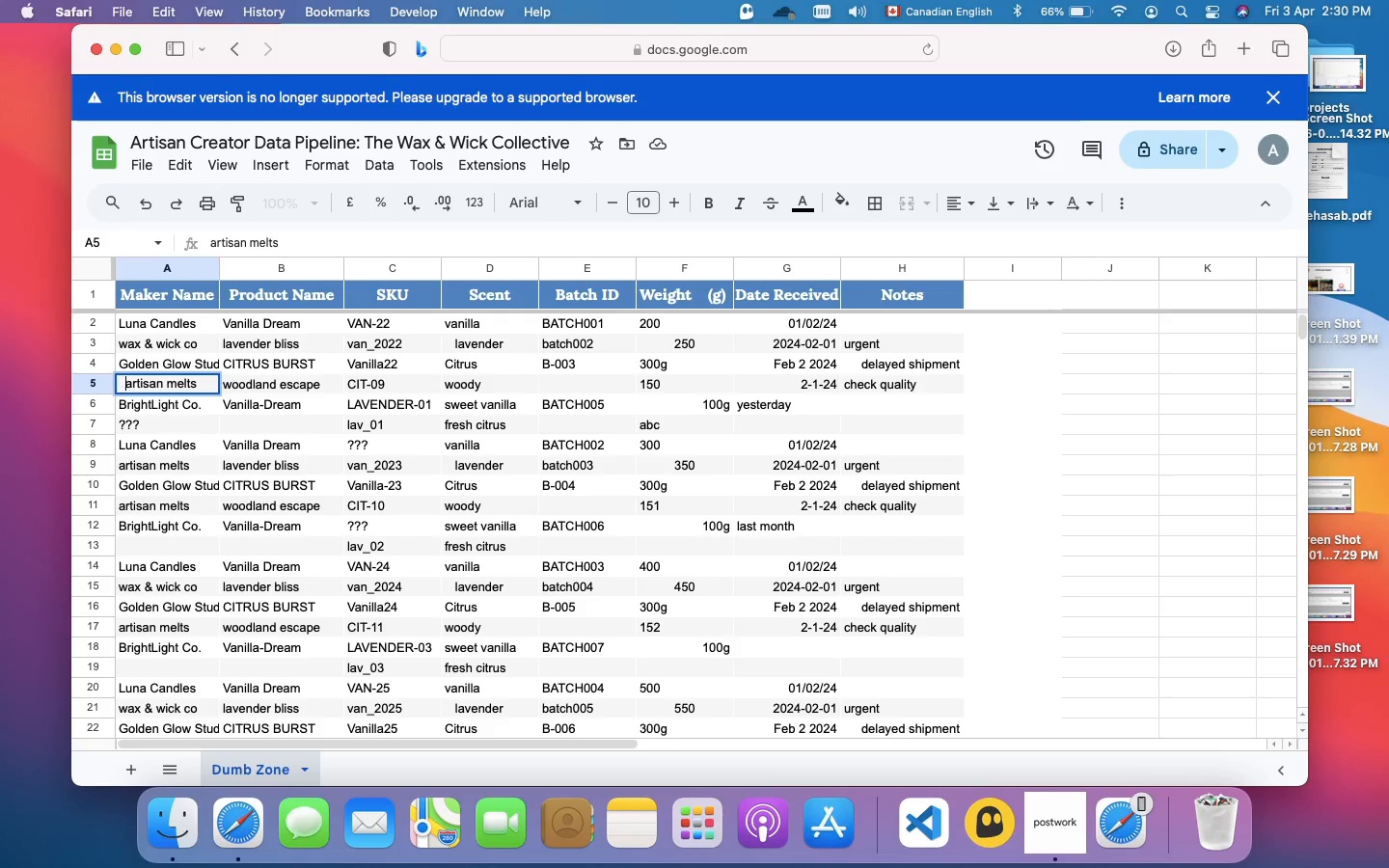 
key(Space)
 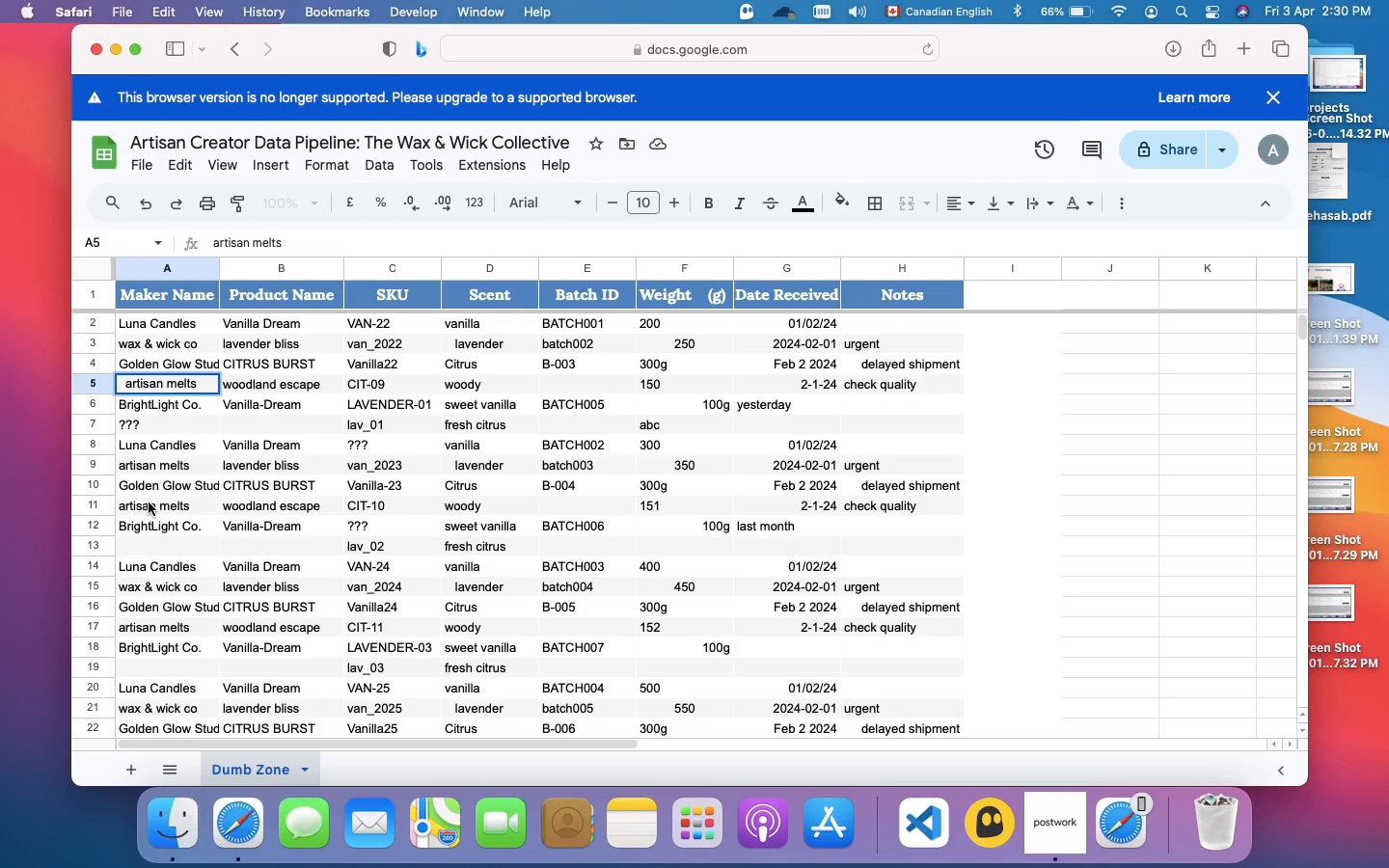 
left_click([149, 502])
 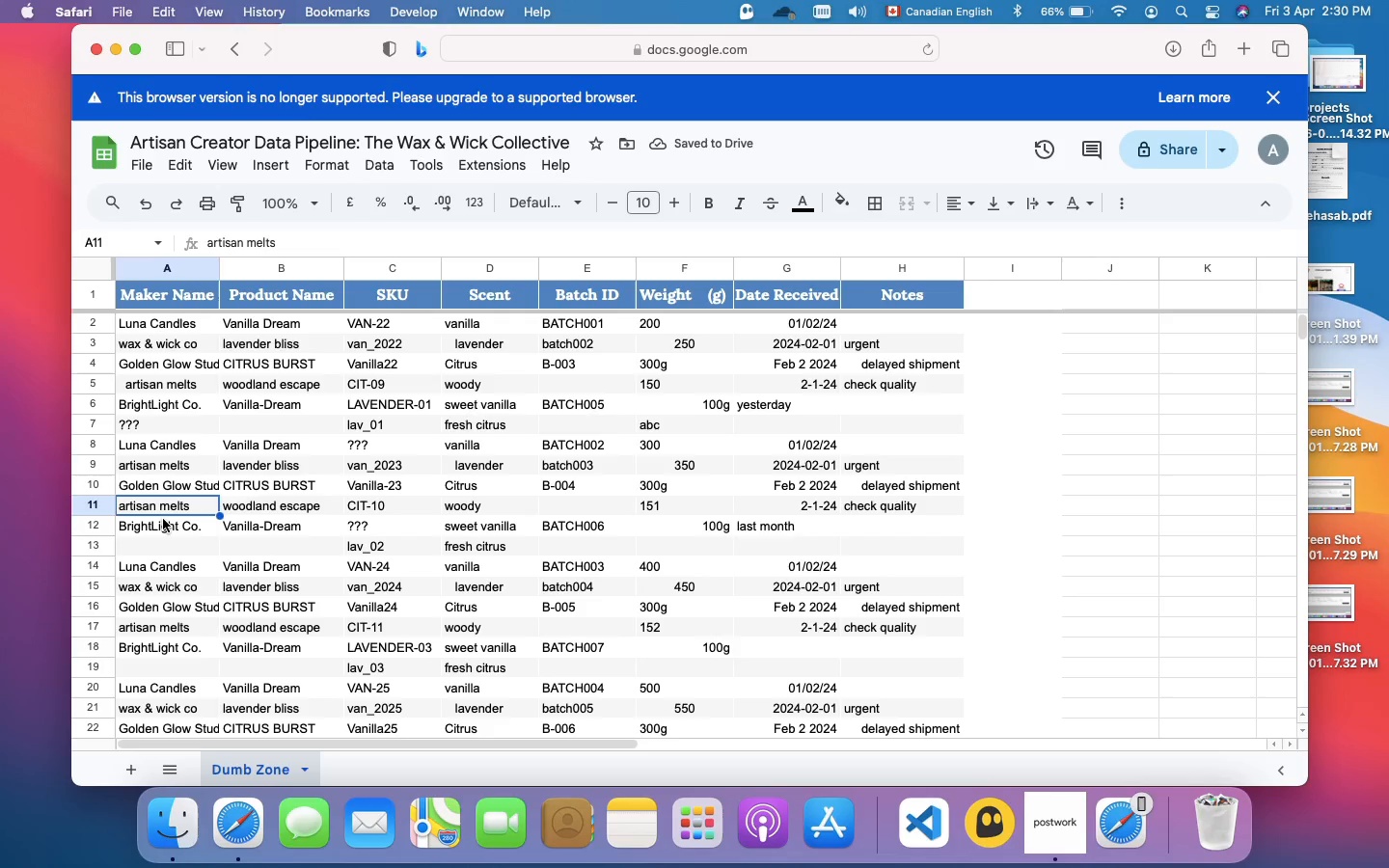 
wait(5.7)
 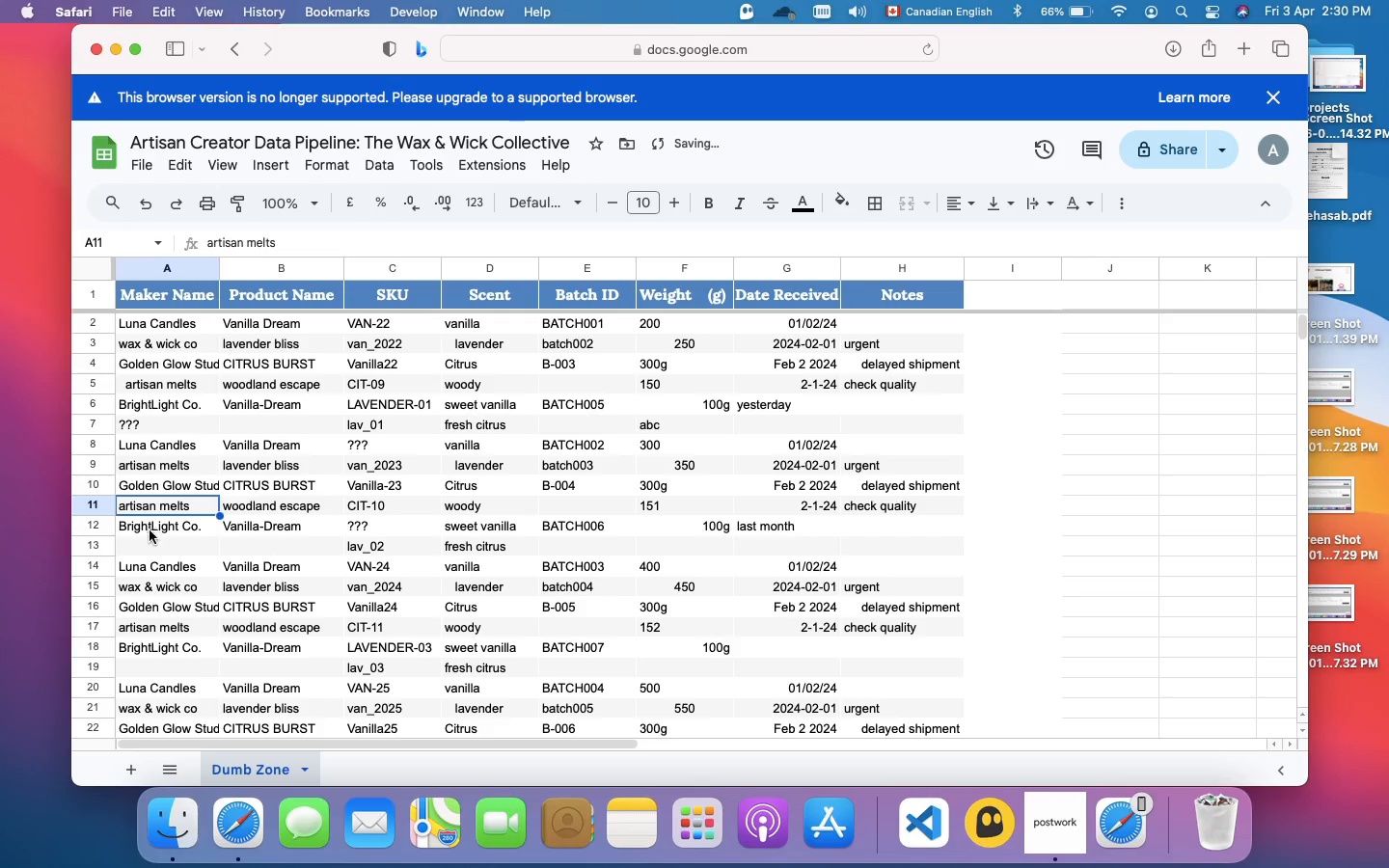 
double_click([170, 504])
 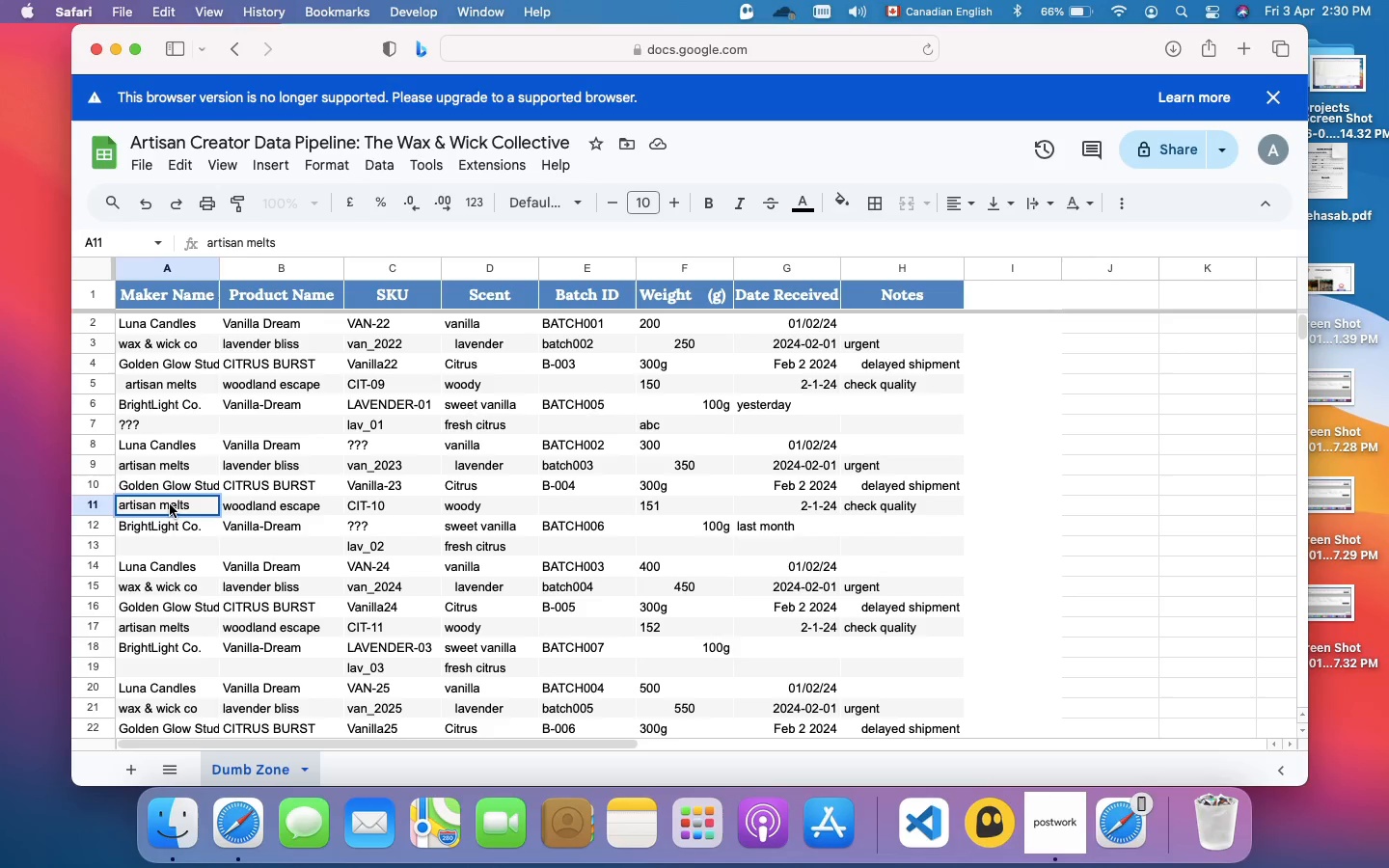 
key(Meta+A)
 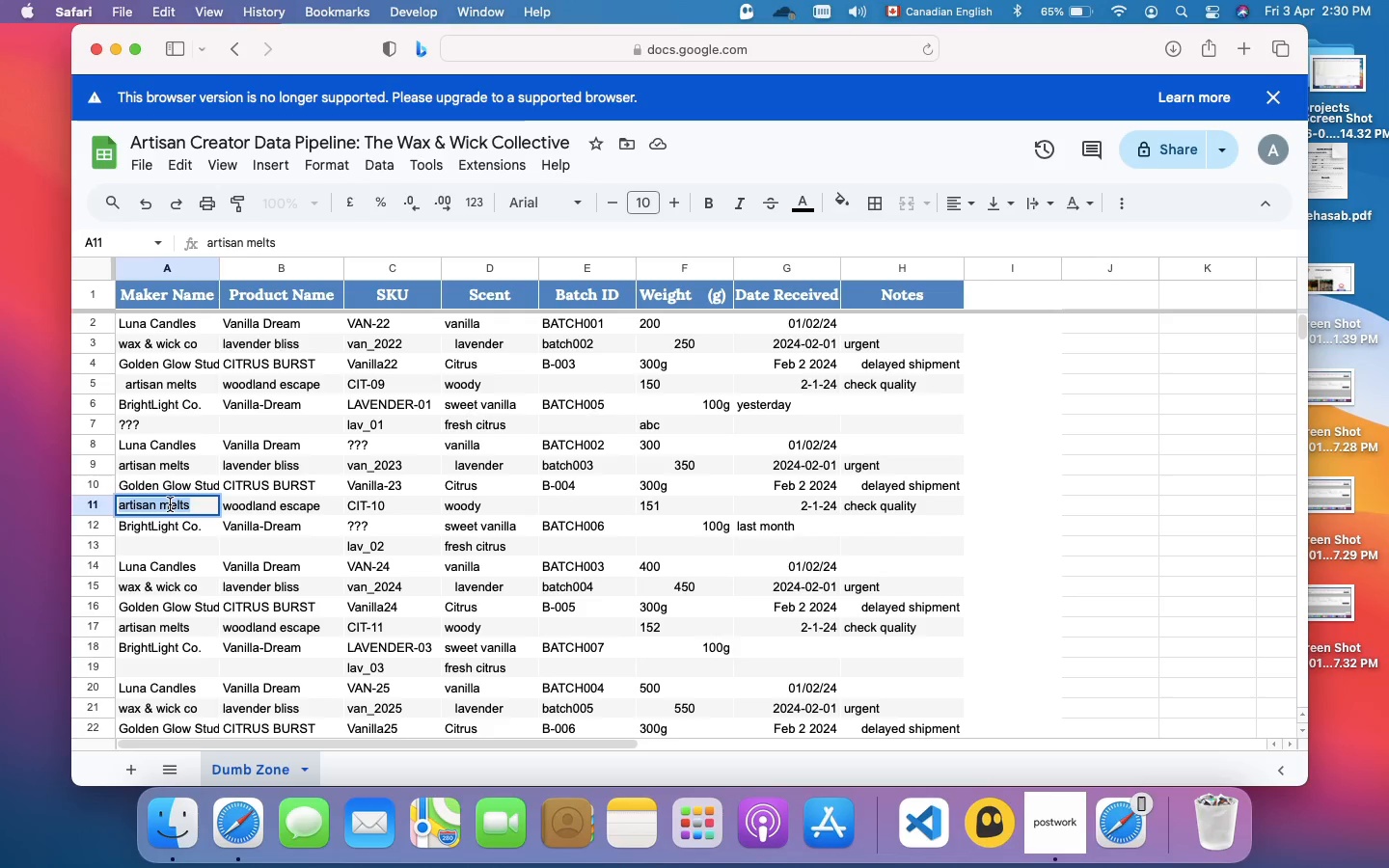 
wait(6.04)
 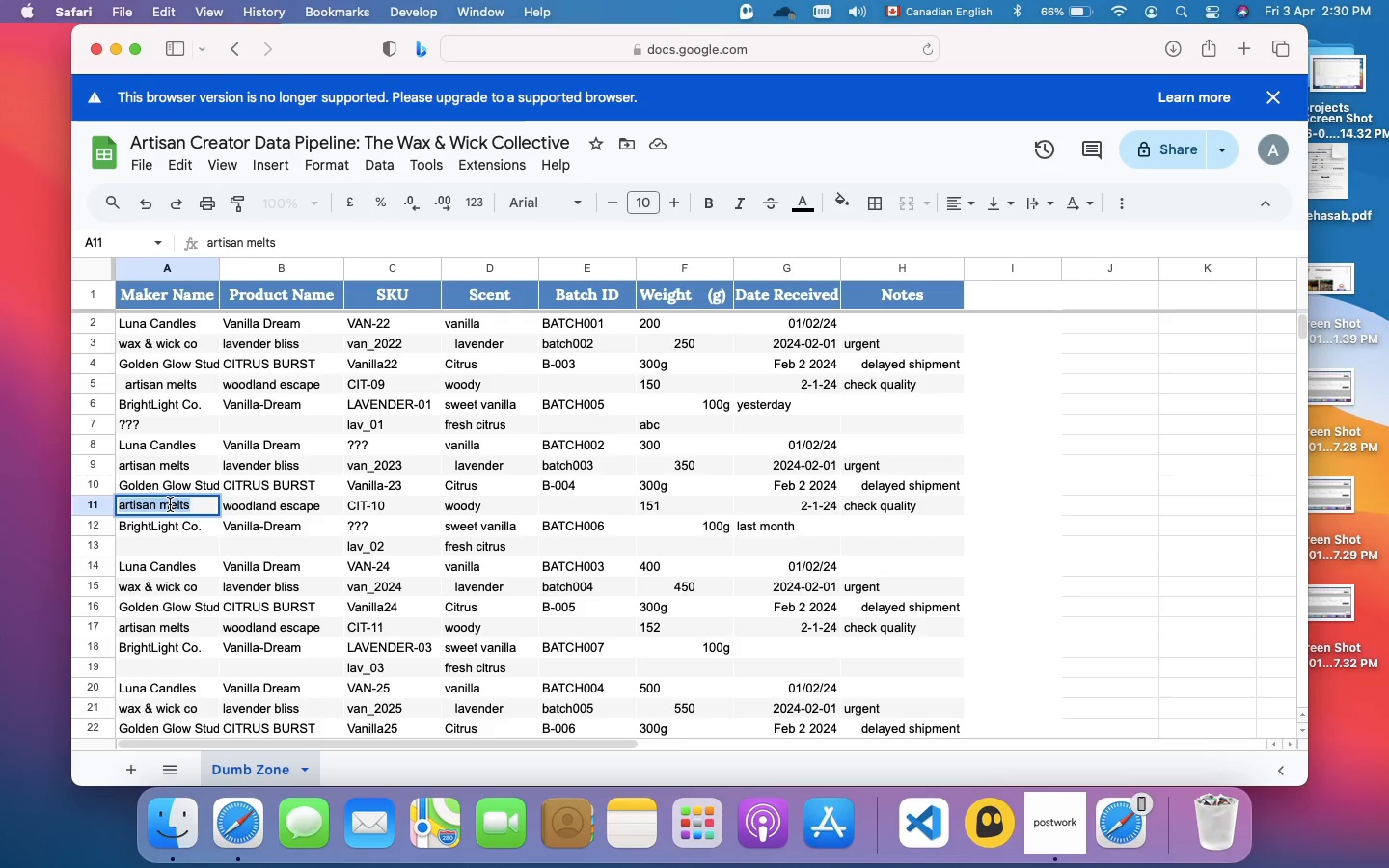 
key(Shift+Slash)
 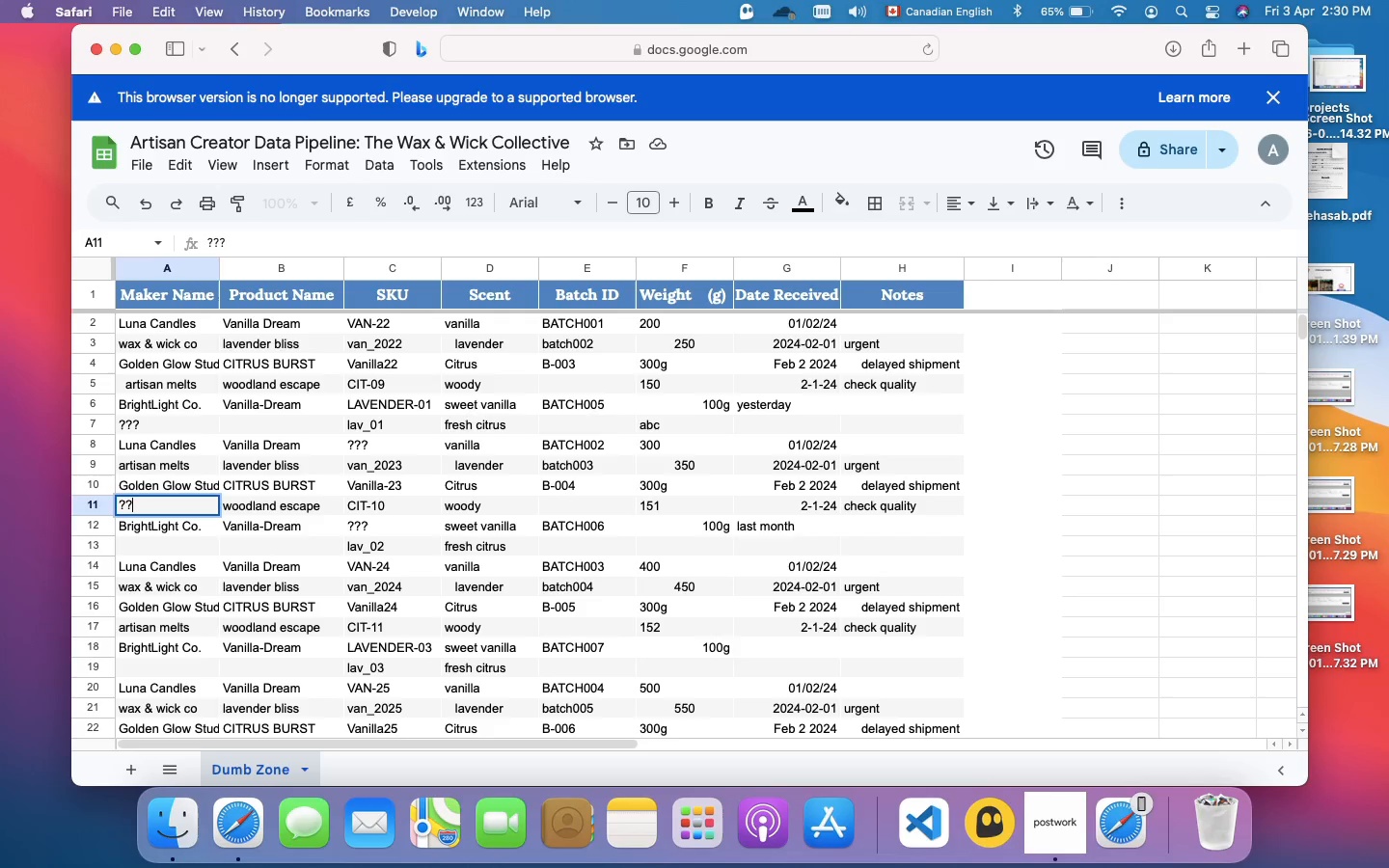 
key(Shift+Slash)
 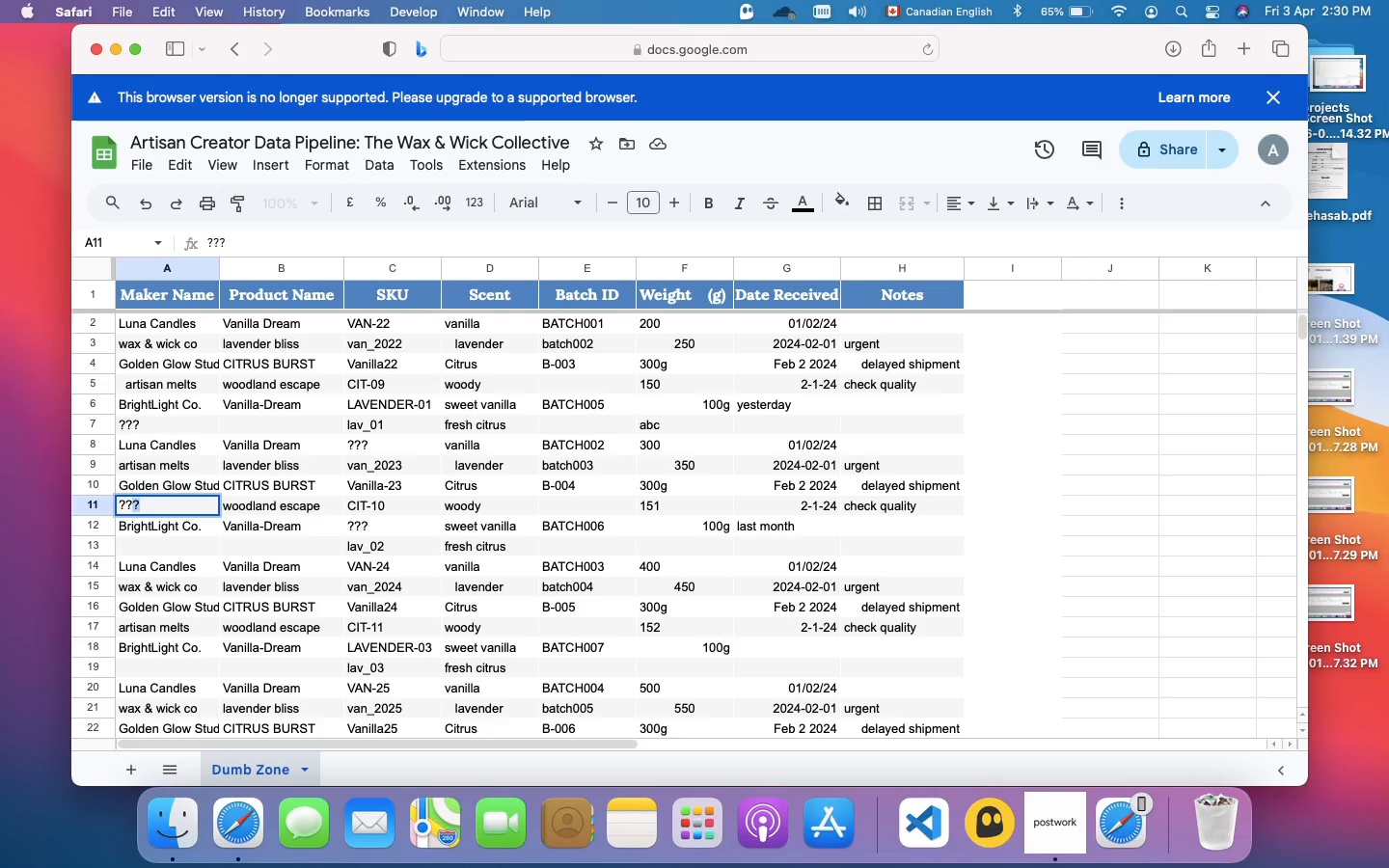 
key(Shift+Slash)
 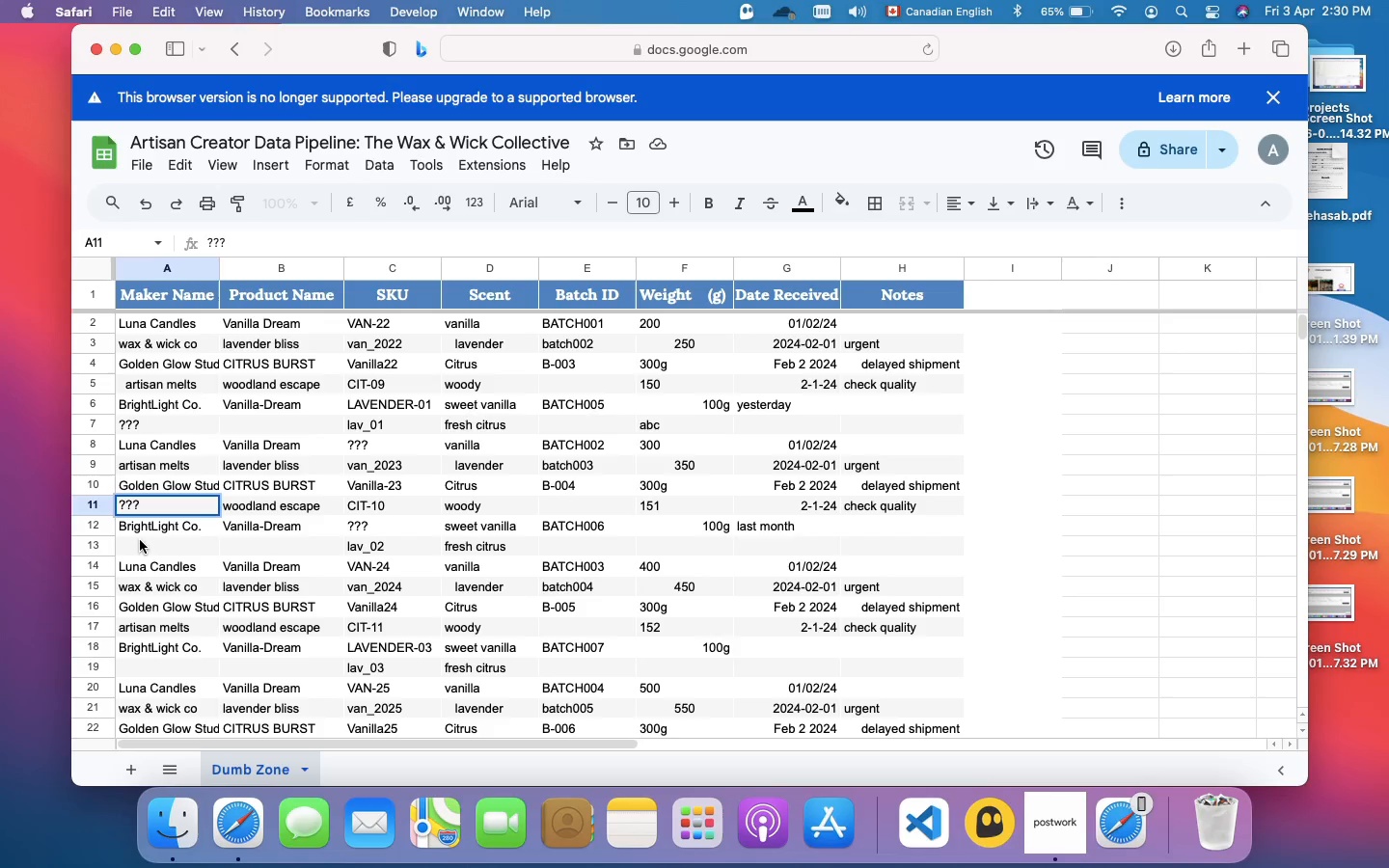 
left_click([133, 544])
 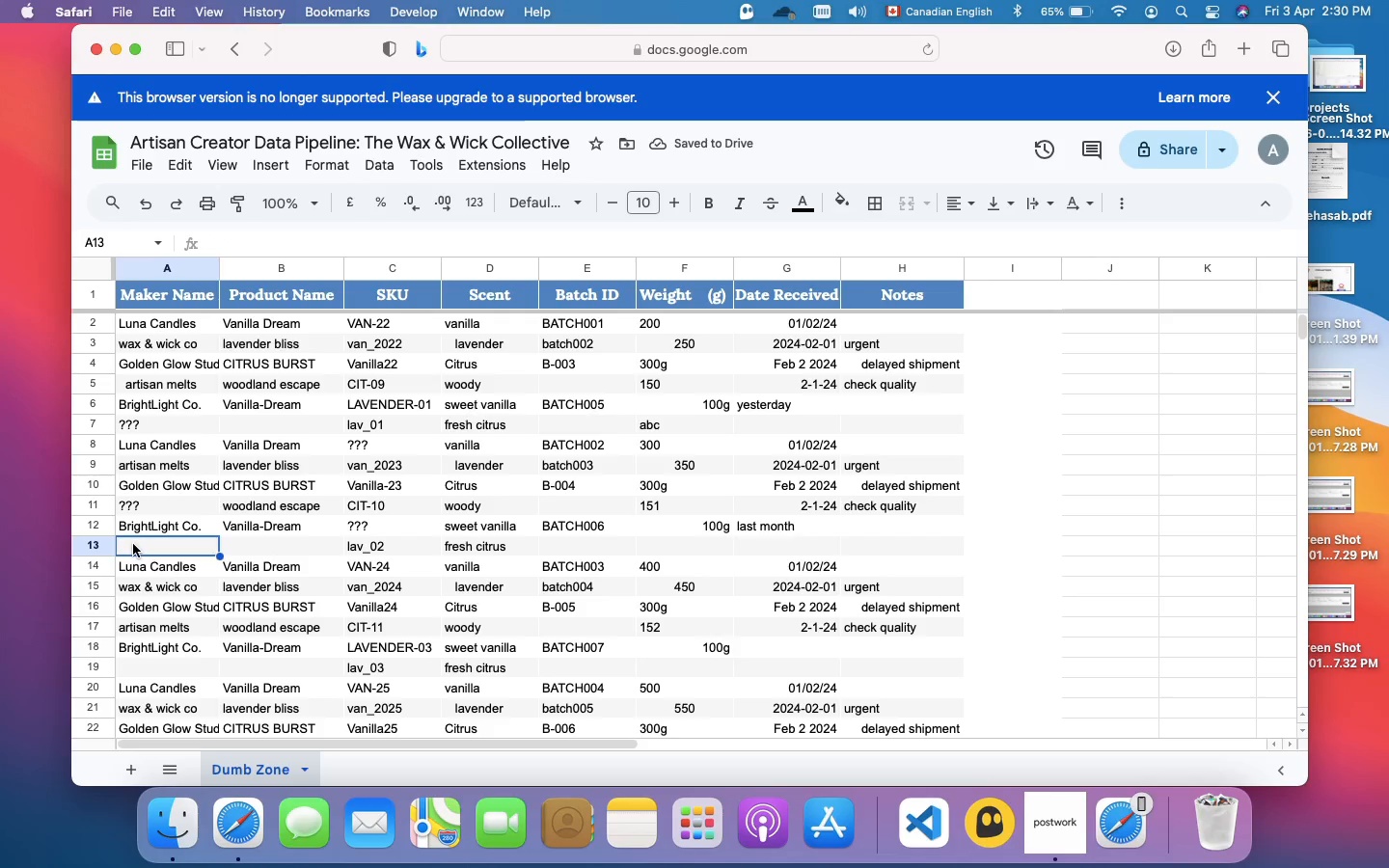 
wait(8.91)
 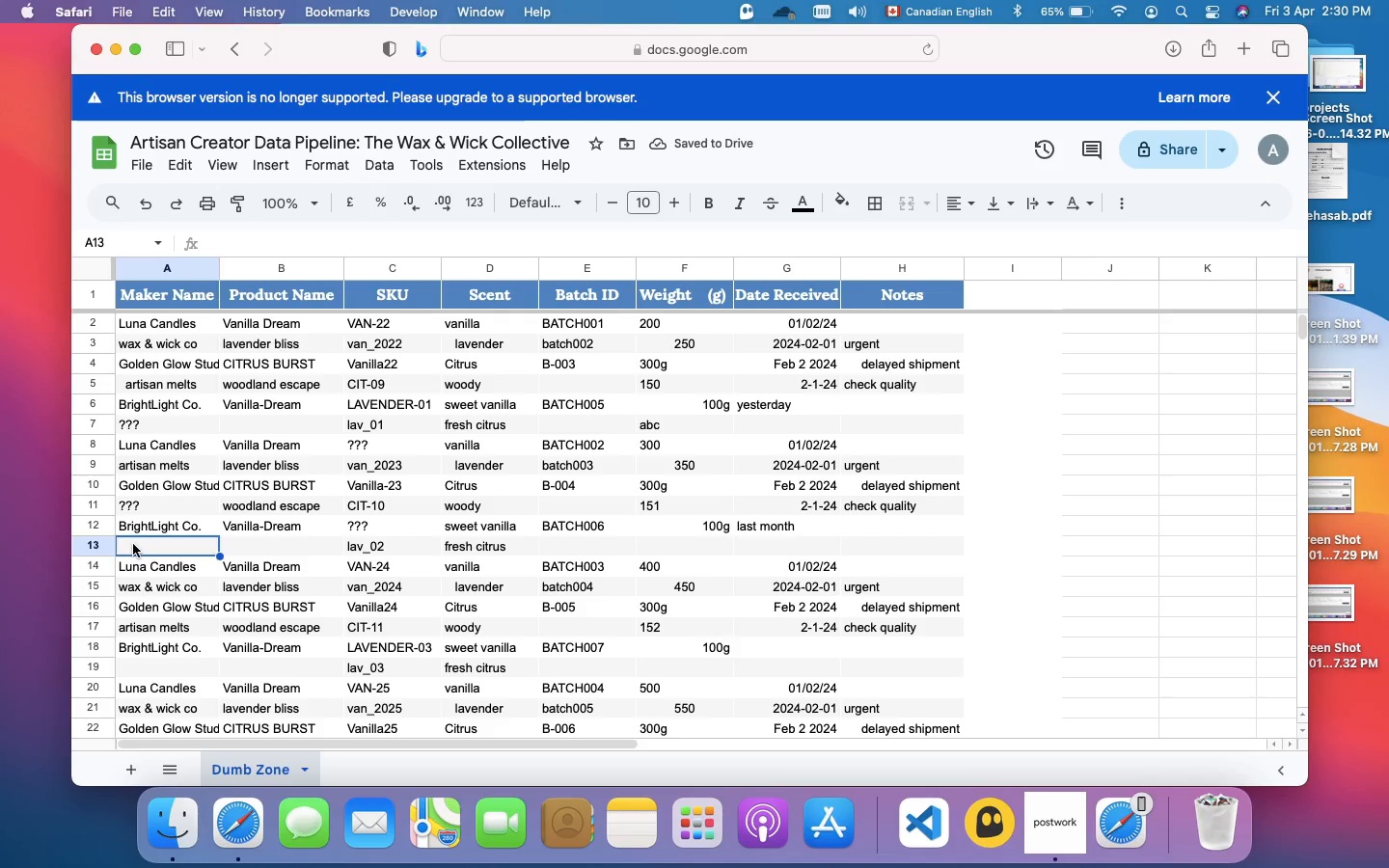 
key(W)
 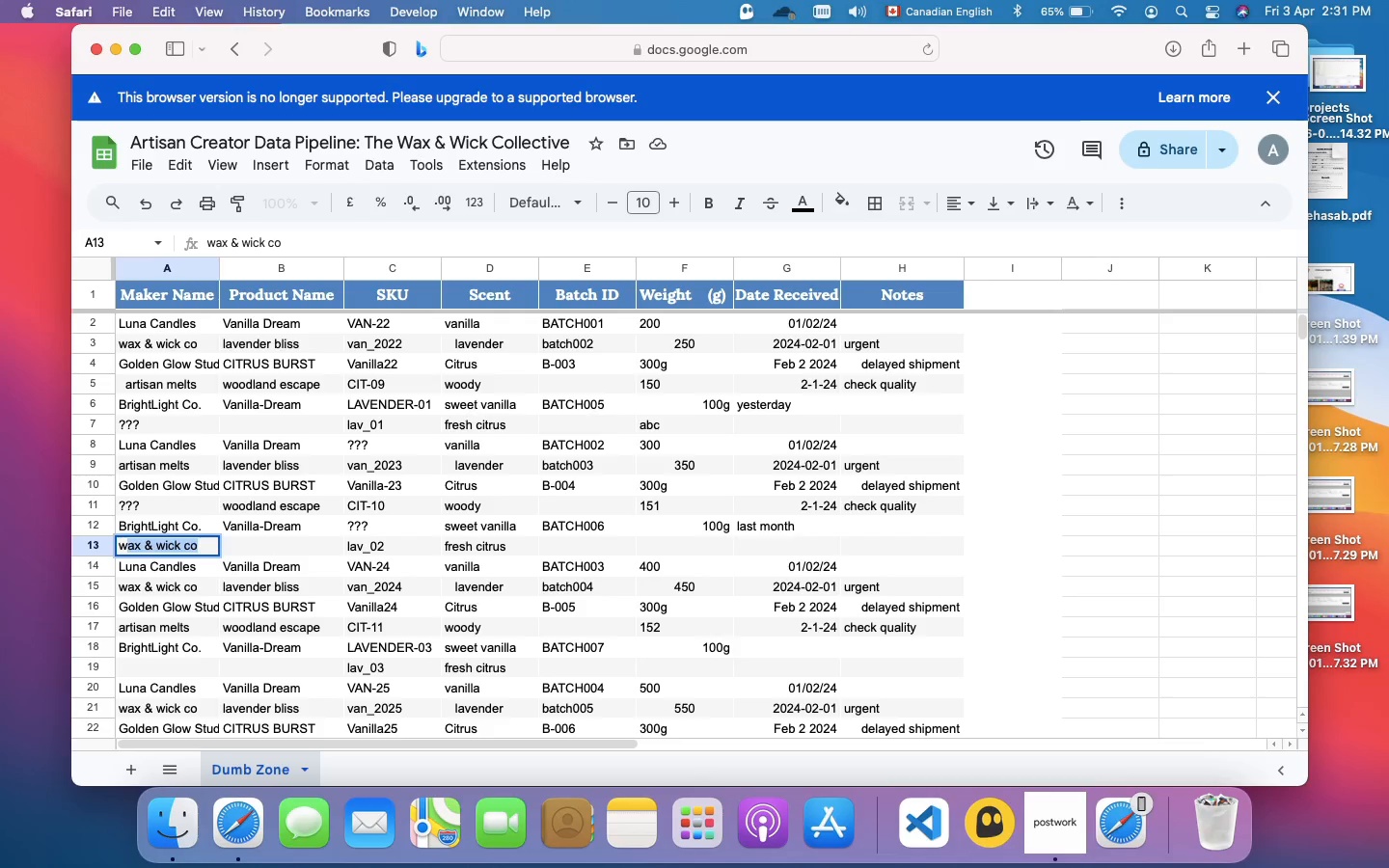 
type(ax works)
 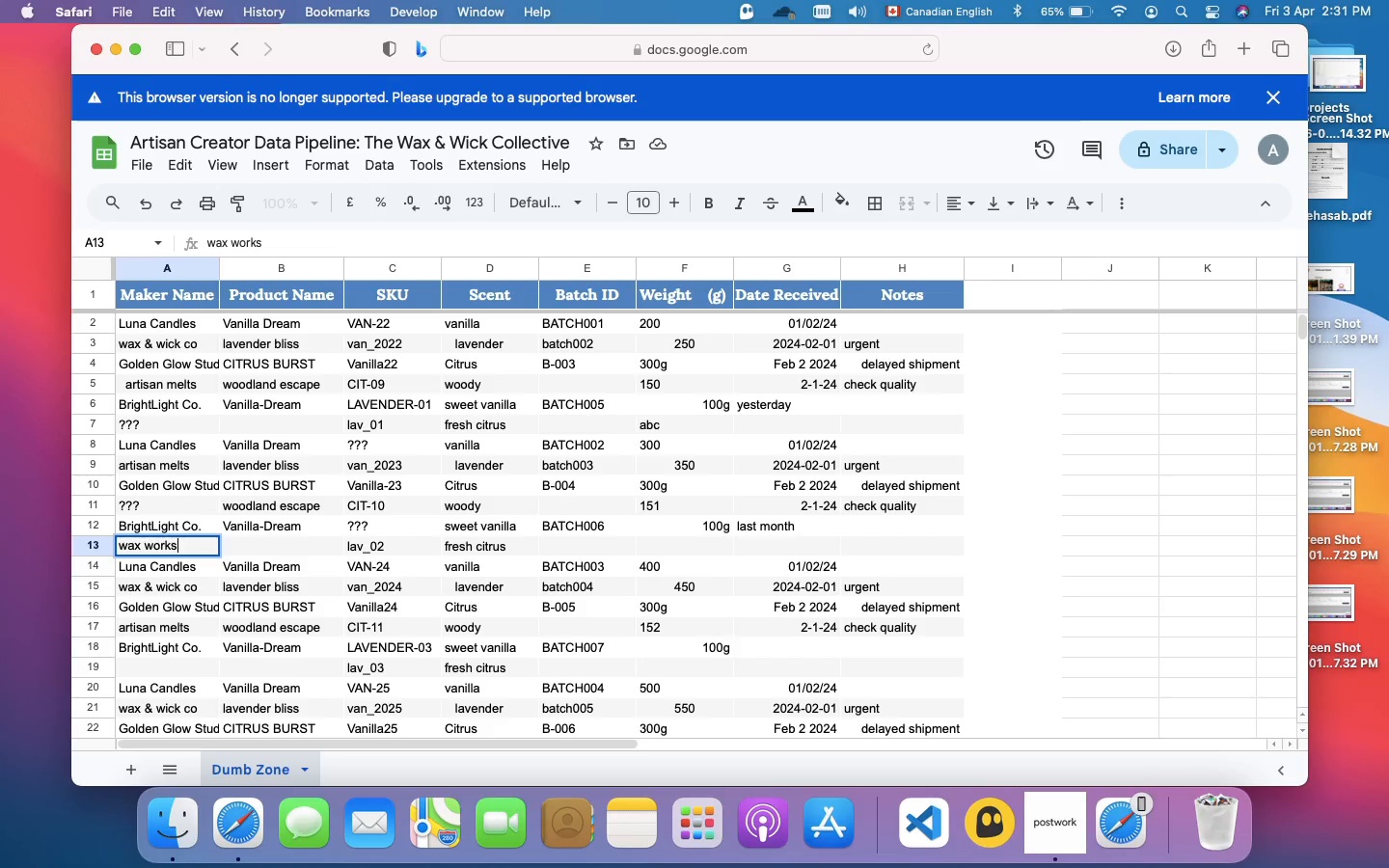 
key(Enter)
 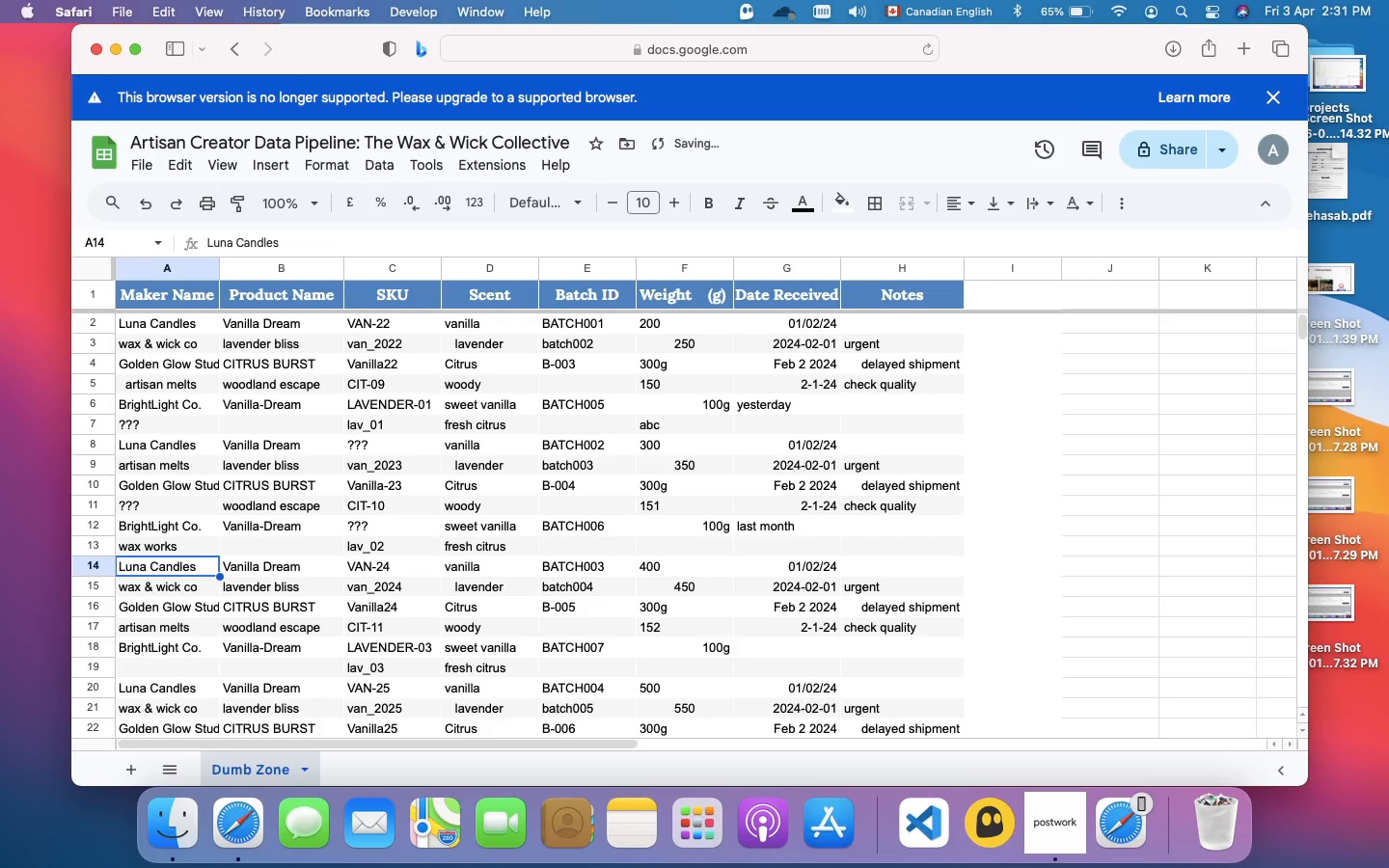 
scroll: coordinate [133, 544], scroll_direction: down, amount: 1.0
 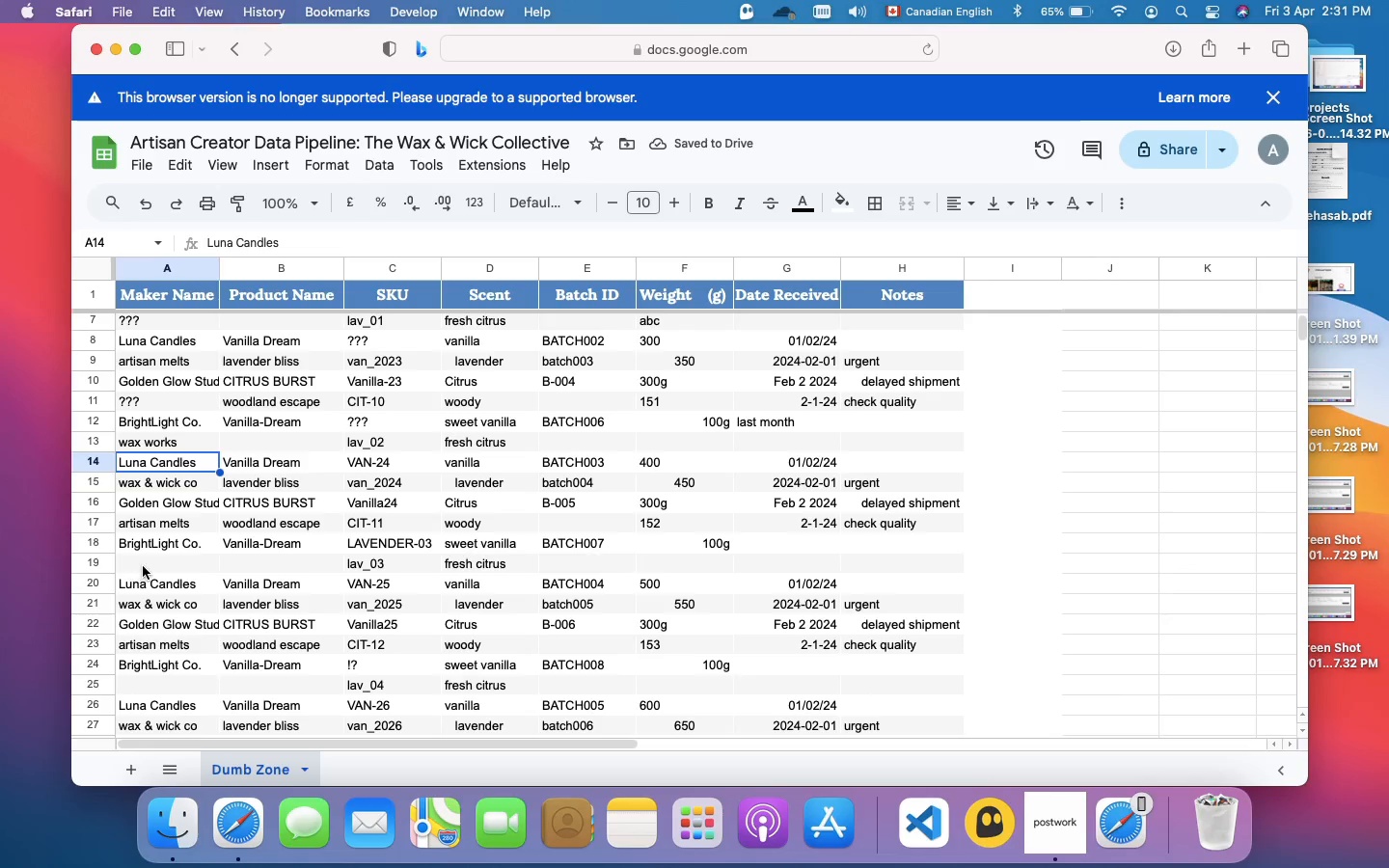 
left_click([146, 564])
 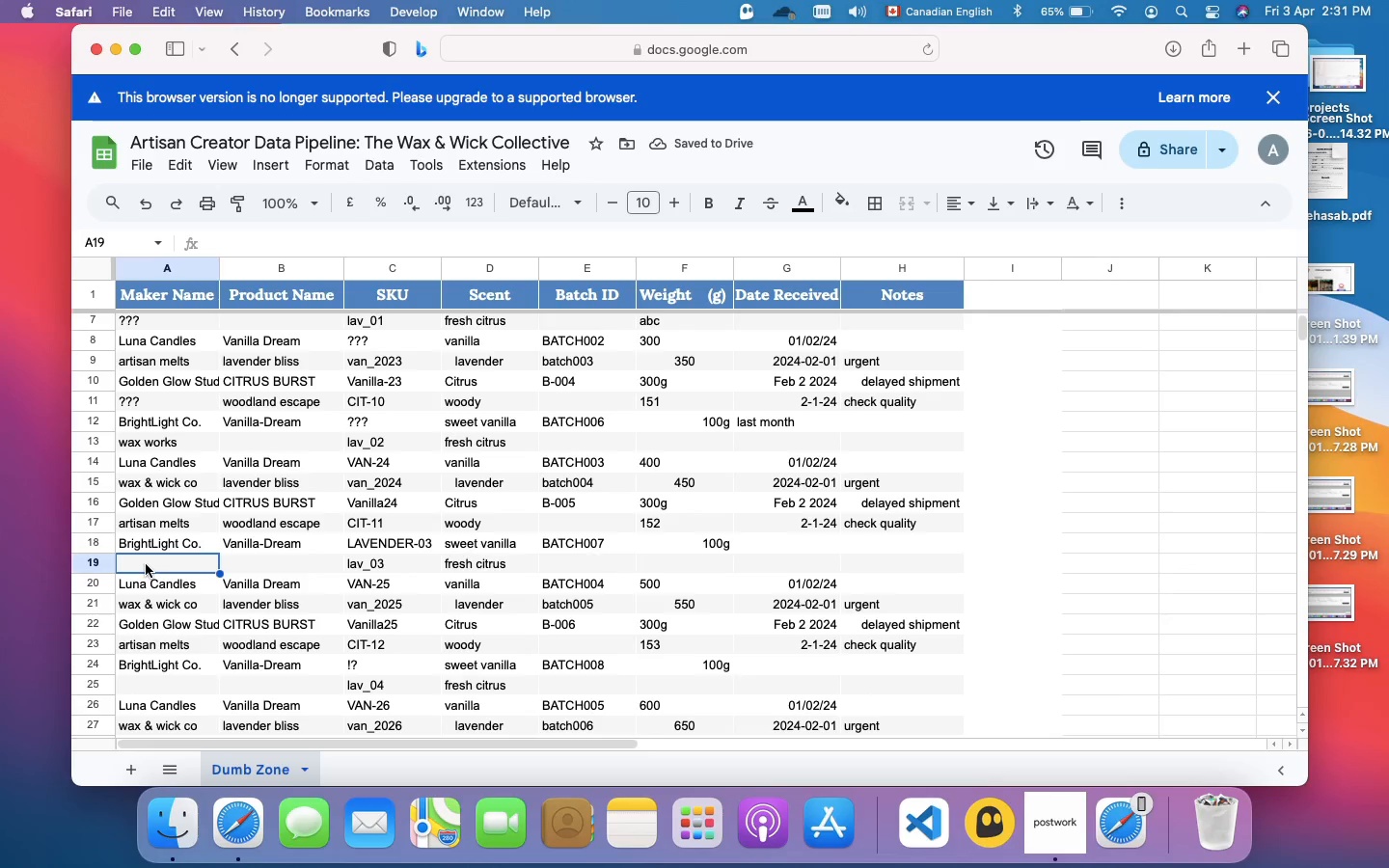 
scroll: coordinate [146, 564], scroll_direction: down, amount: 11.0
 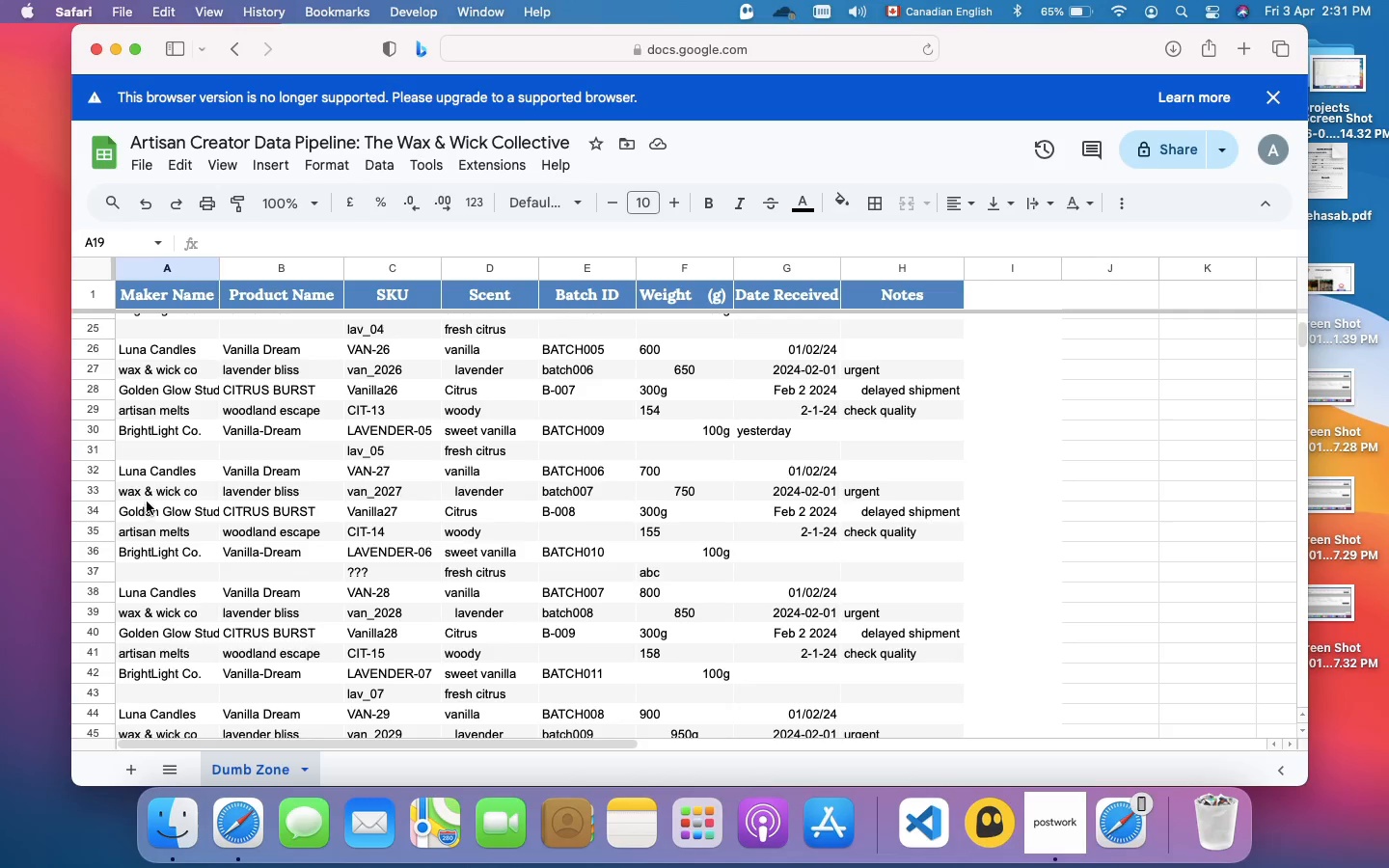 
wait(9.83)
 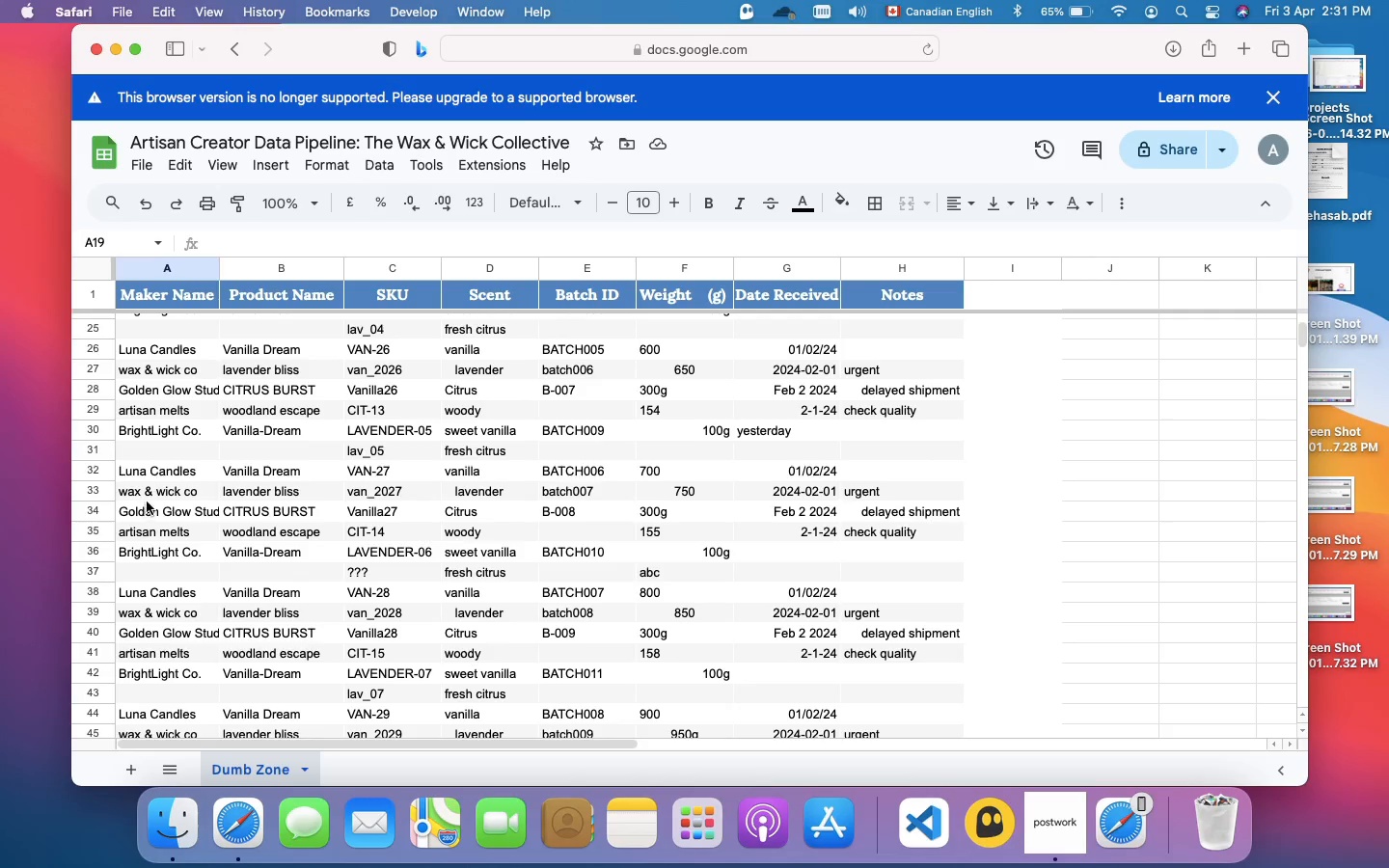 
left_click([161, 514])
 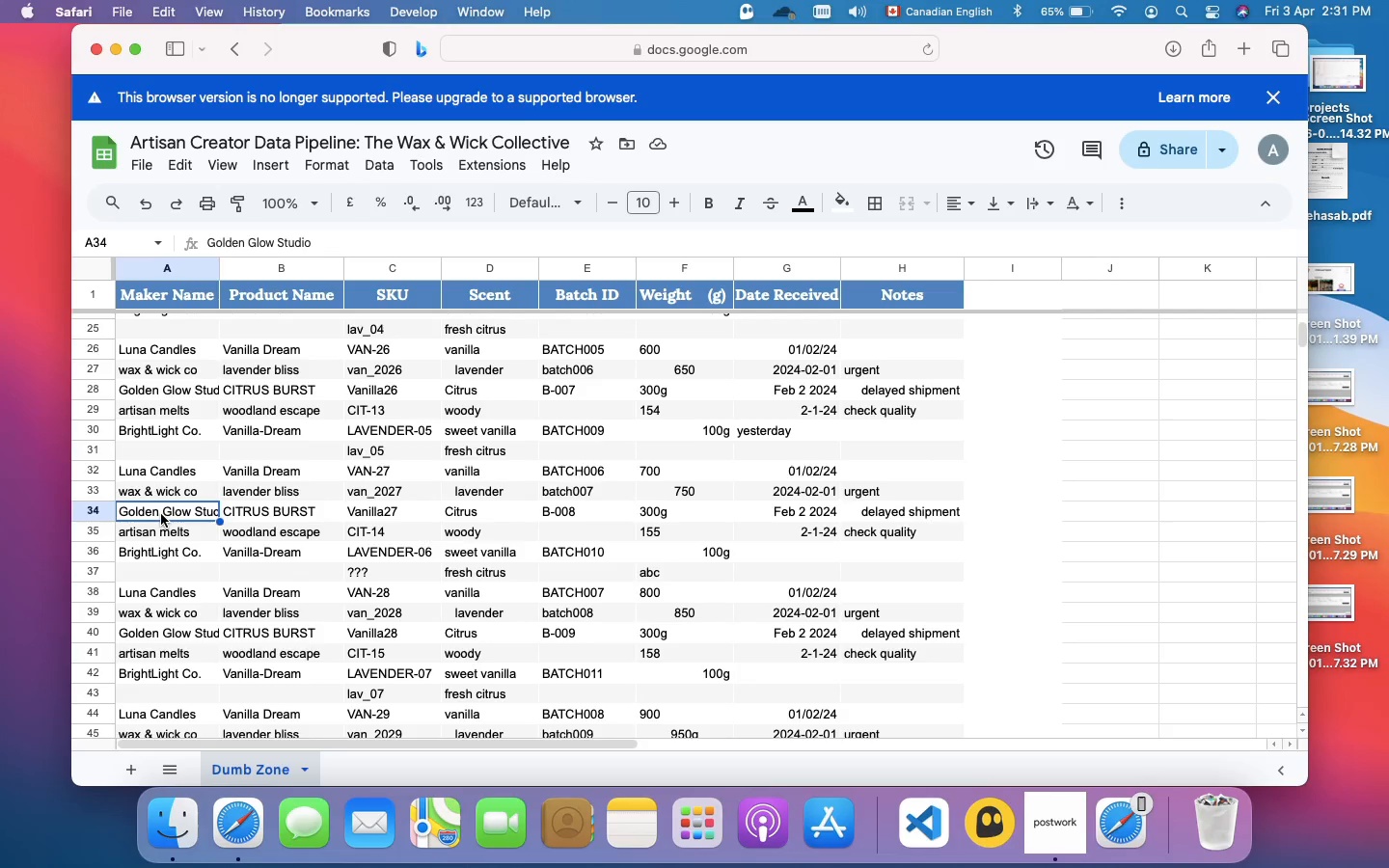 
double_click([161, 514])
 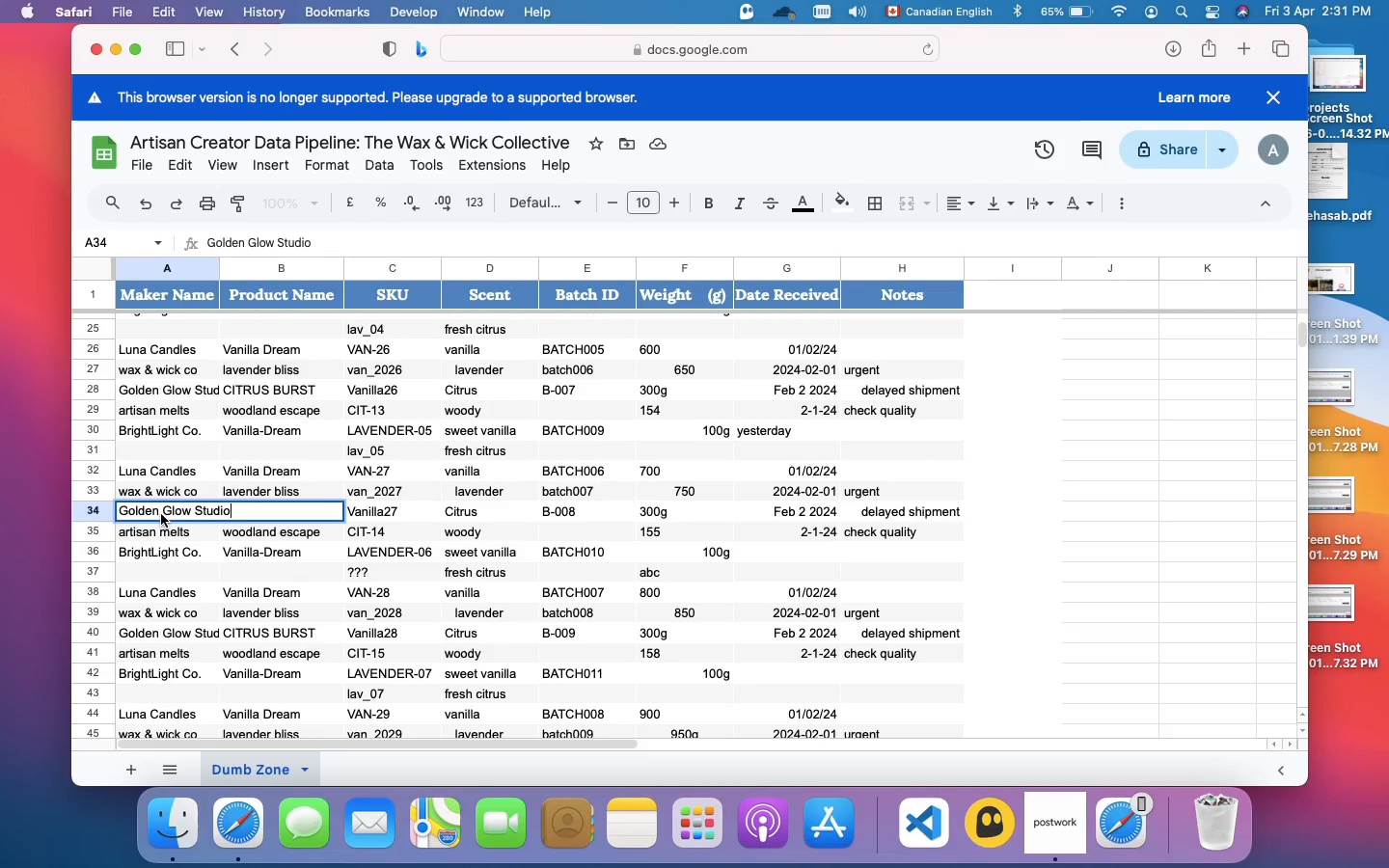 
triple_click([161, 514])
 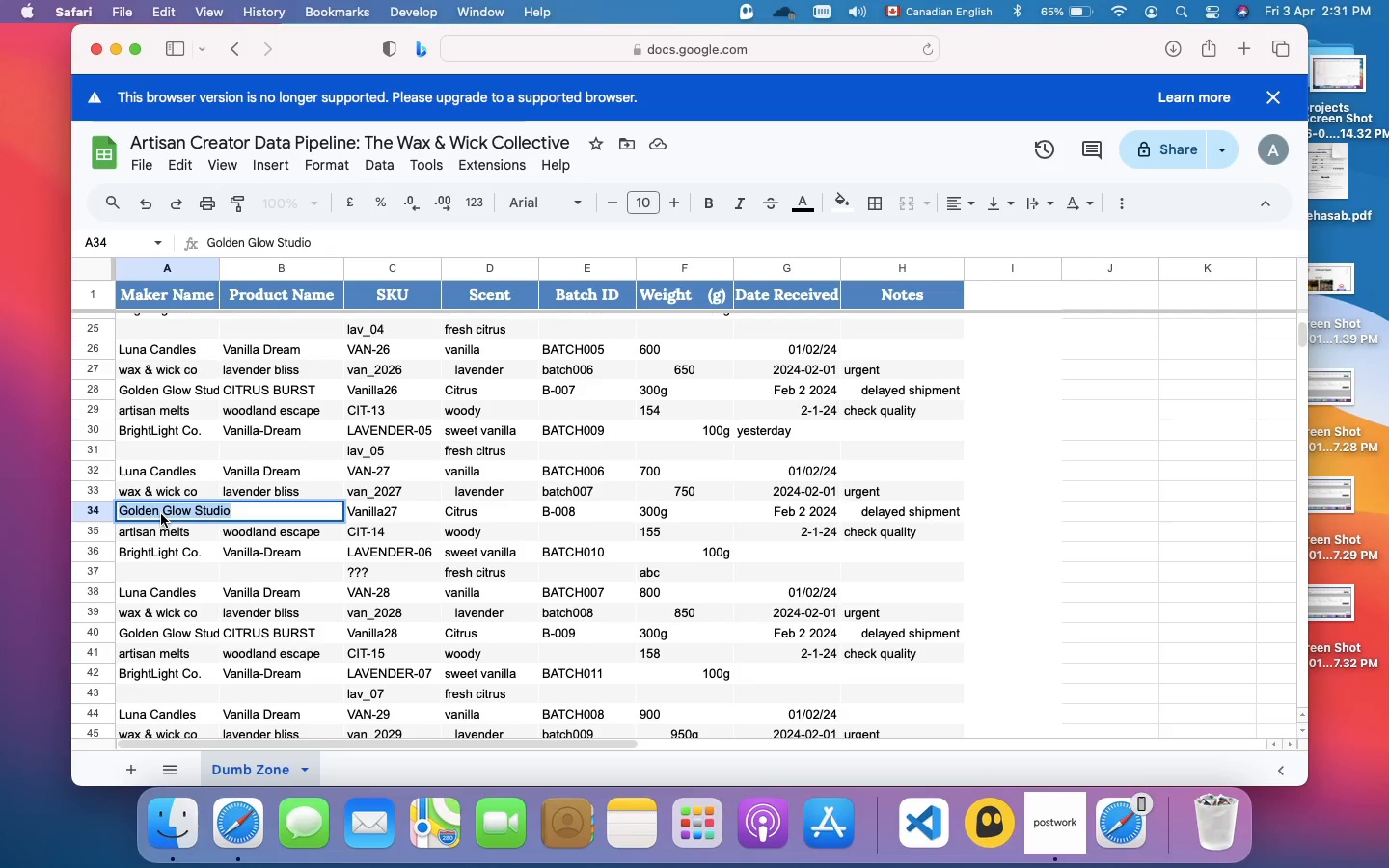 
left_click([161, 514])
 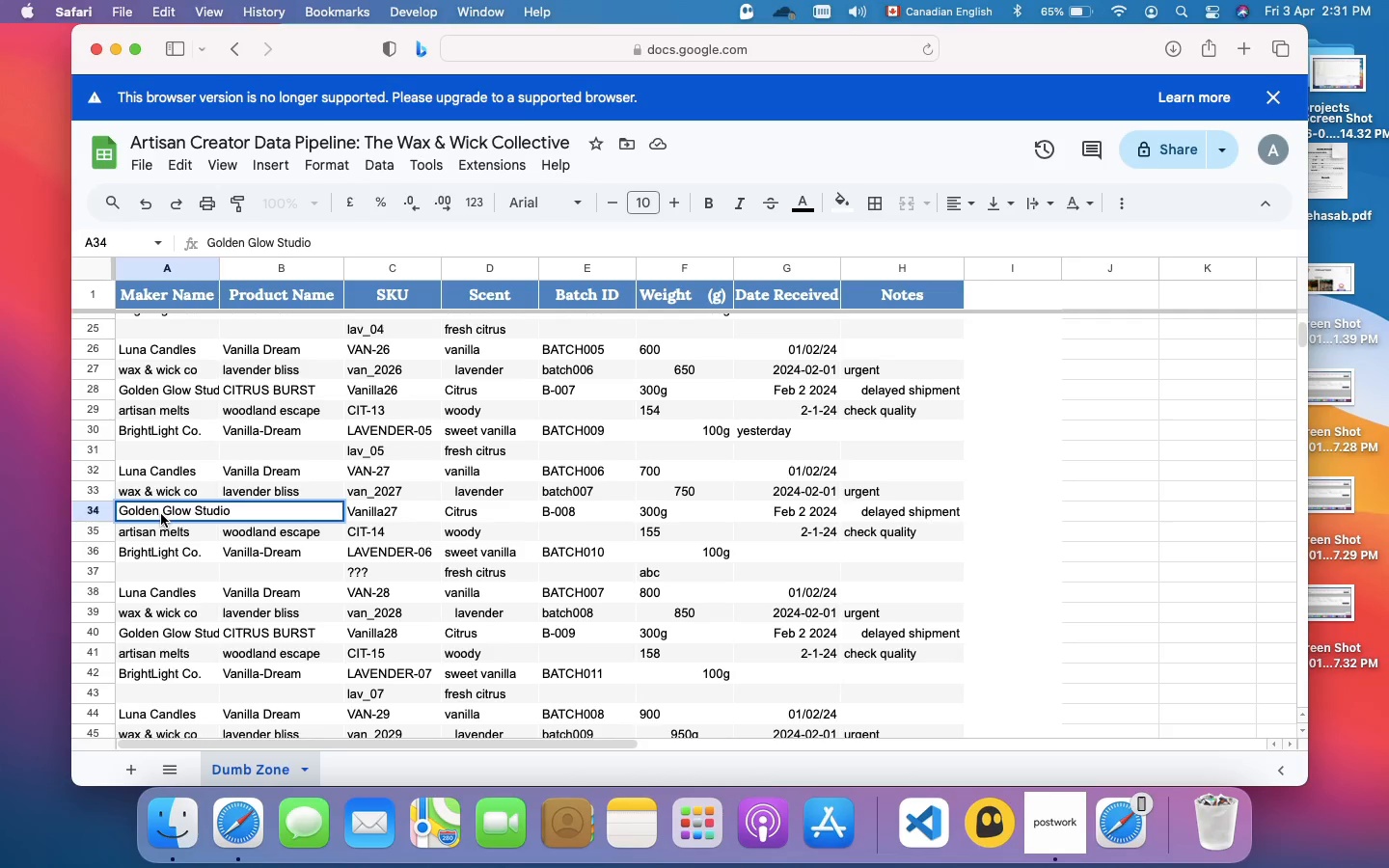 
key(Space)
 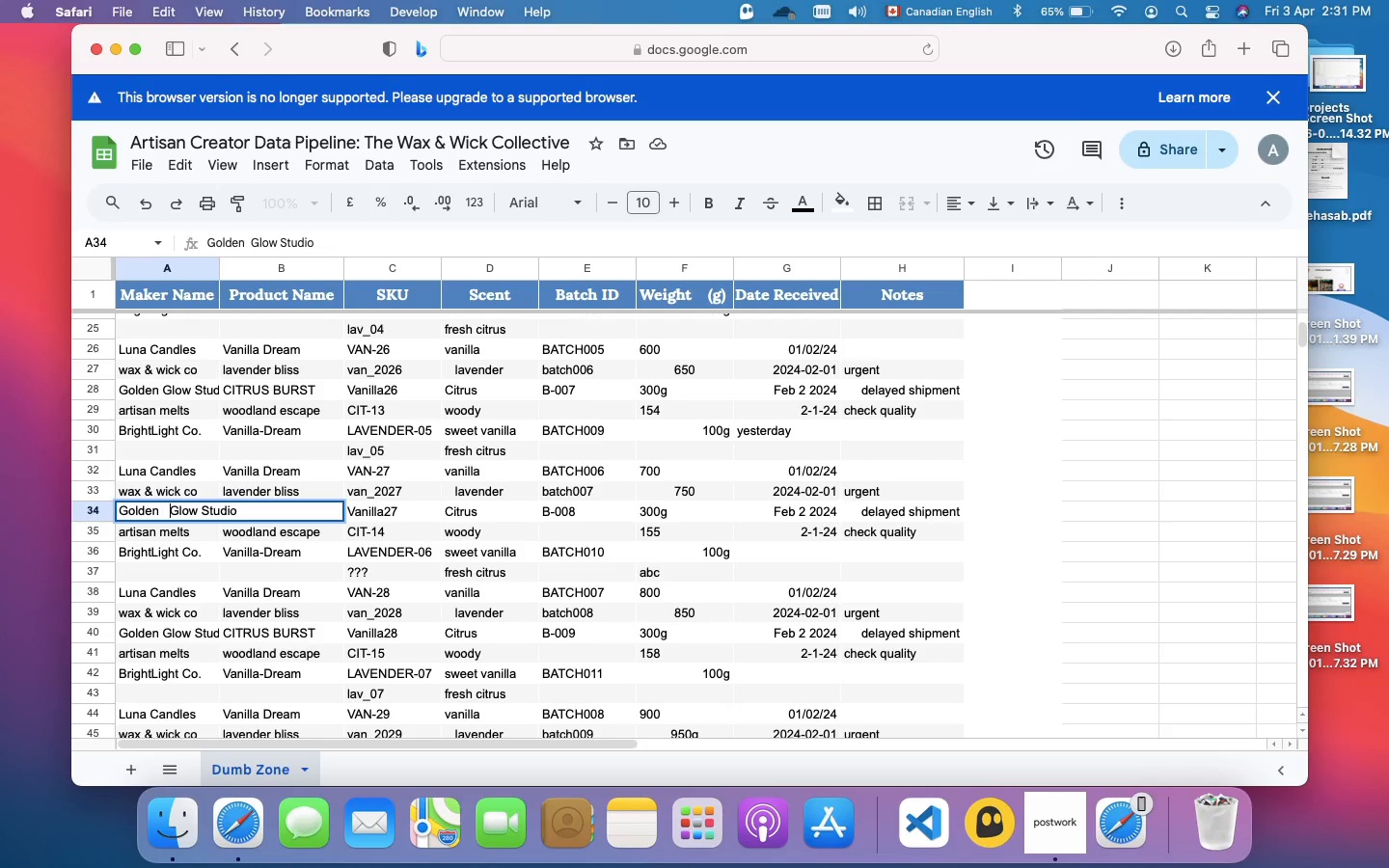 
key(Space)
 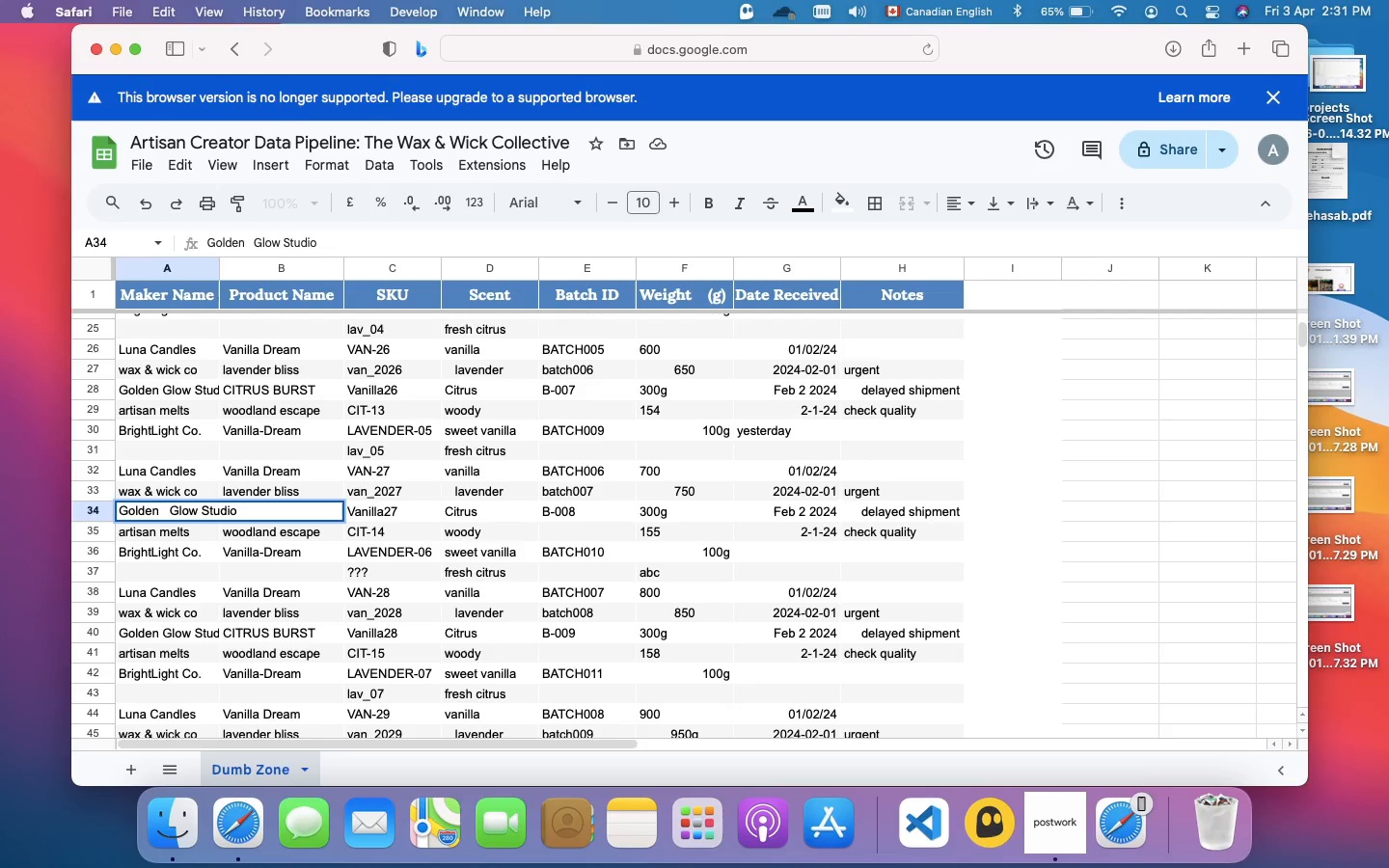 
key(Enter)
 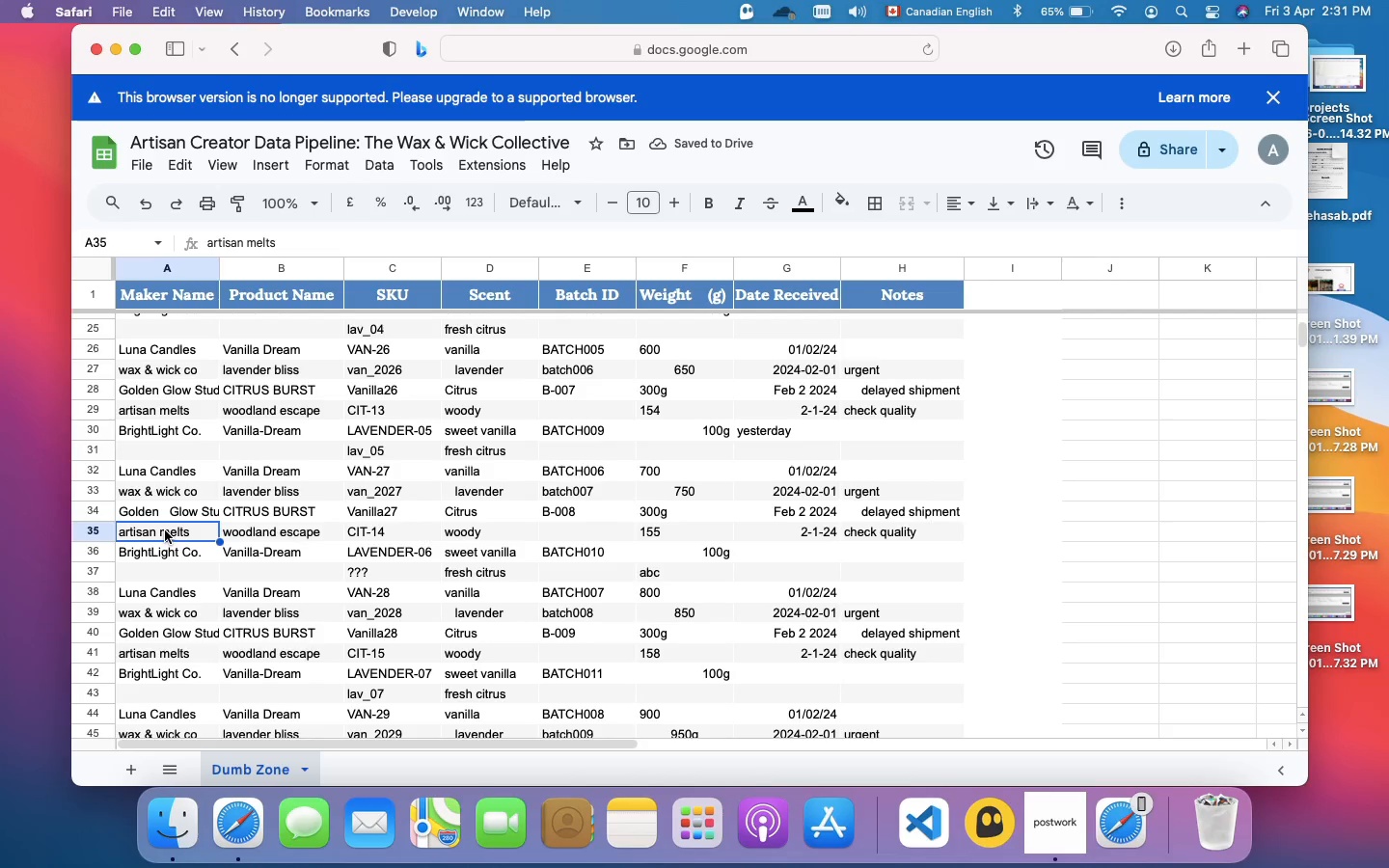 
wait(6.11)
 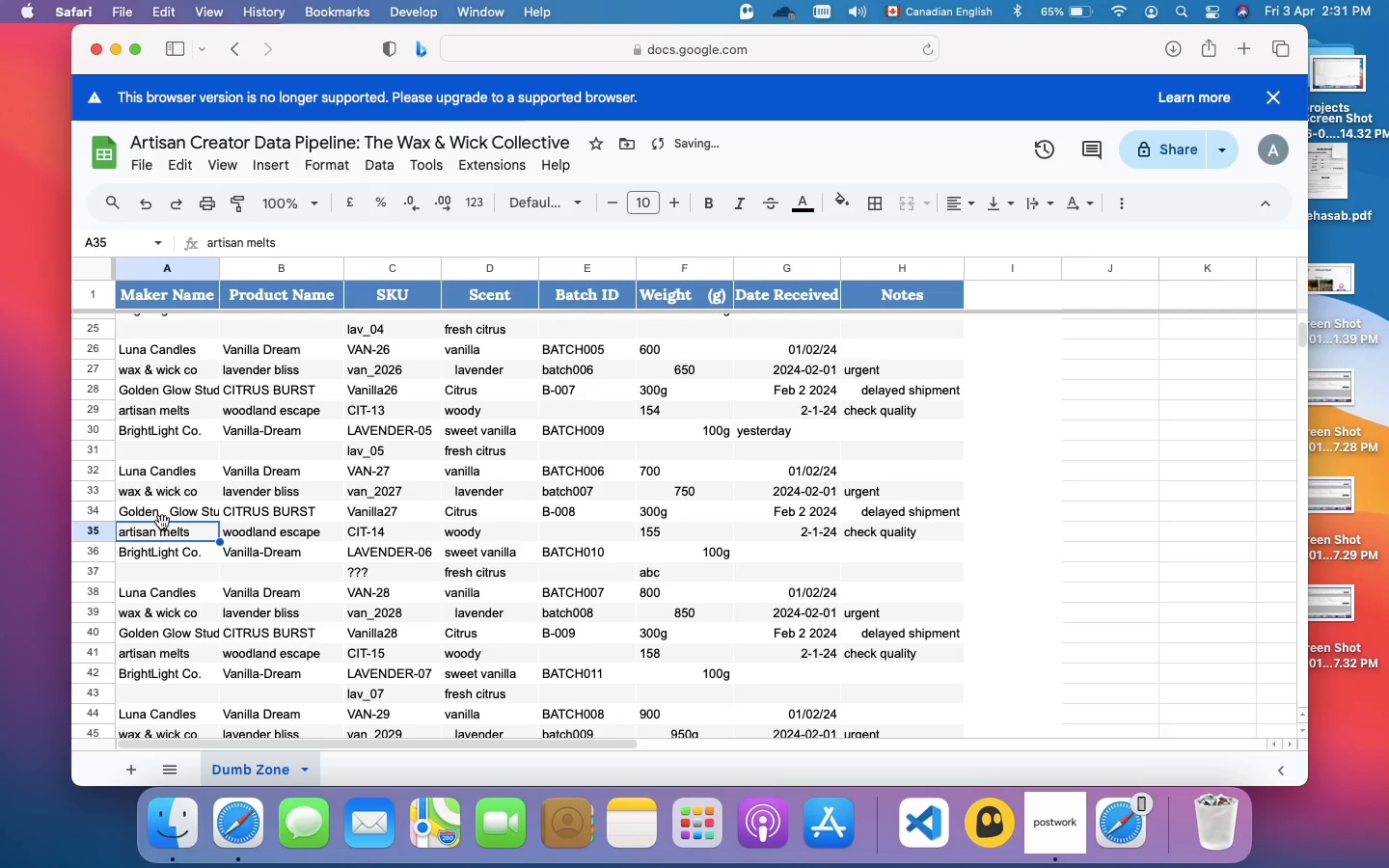 
left_click([149, 569])
 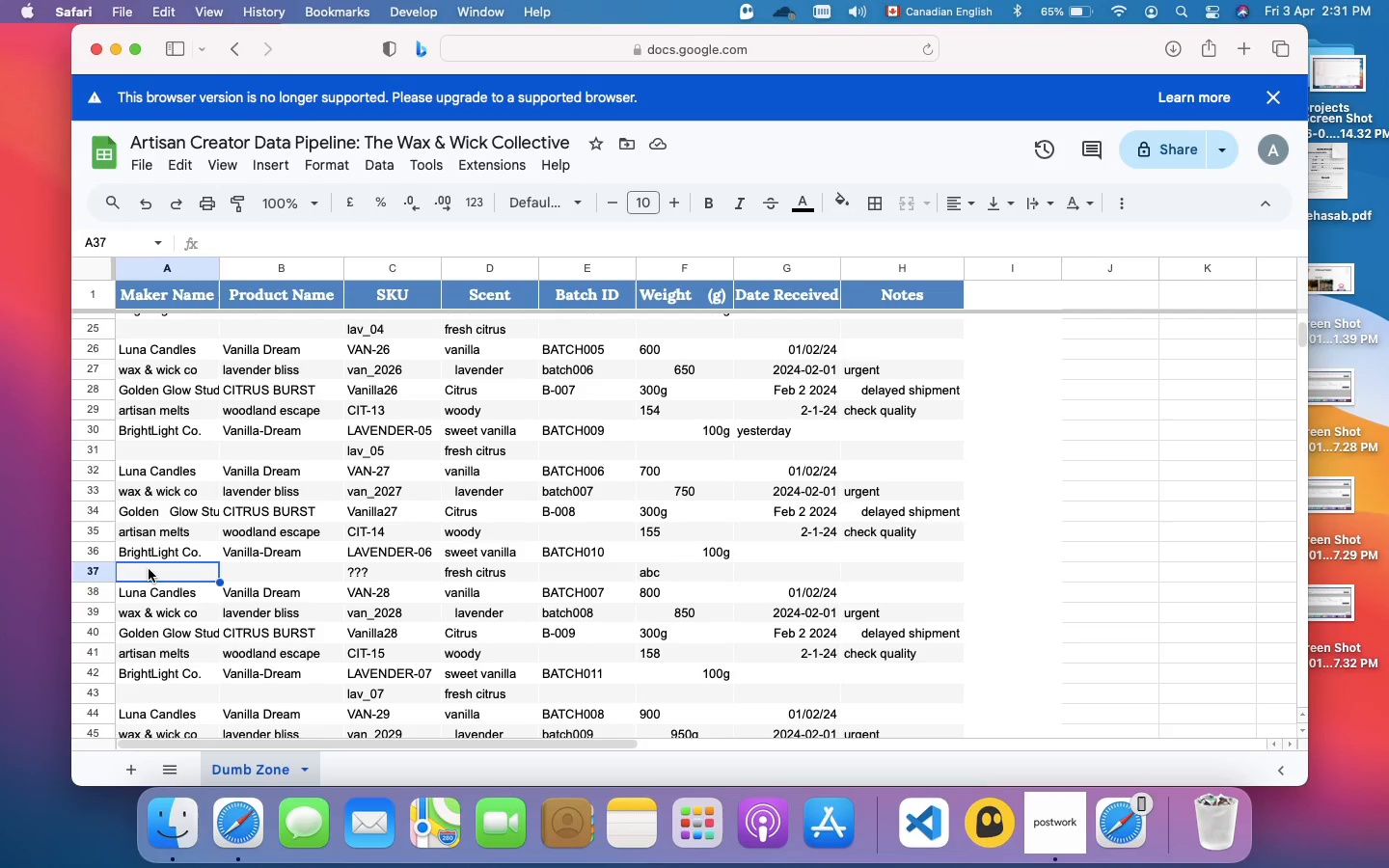 
wait(12.64)
 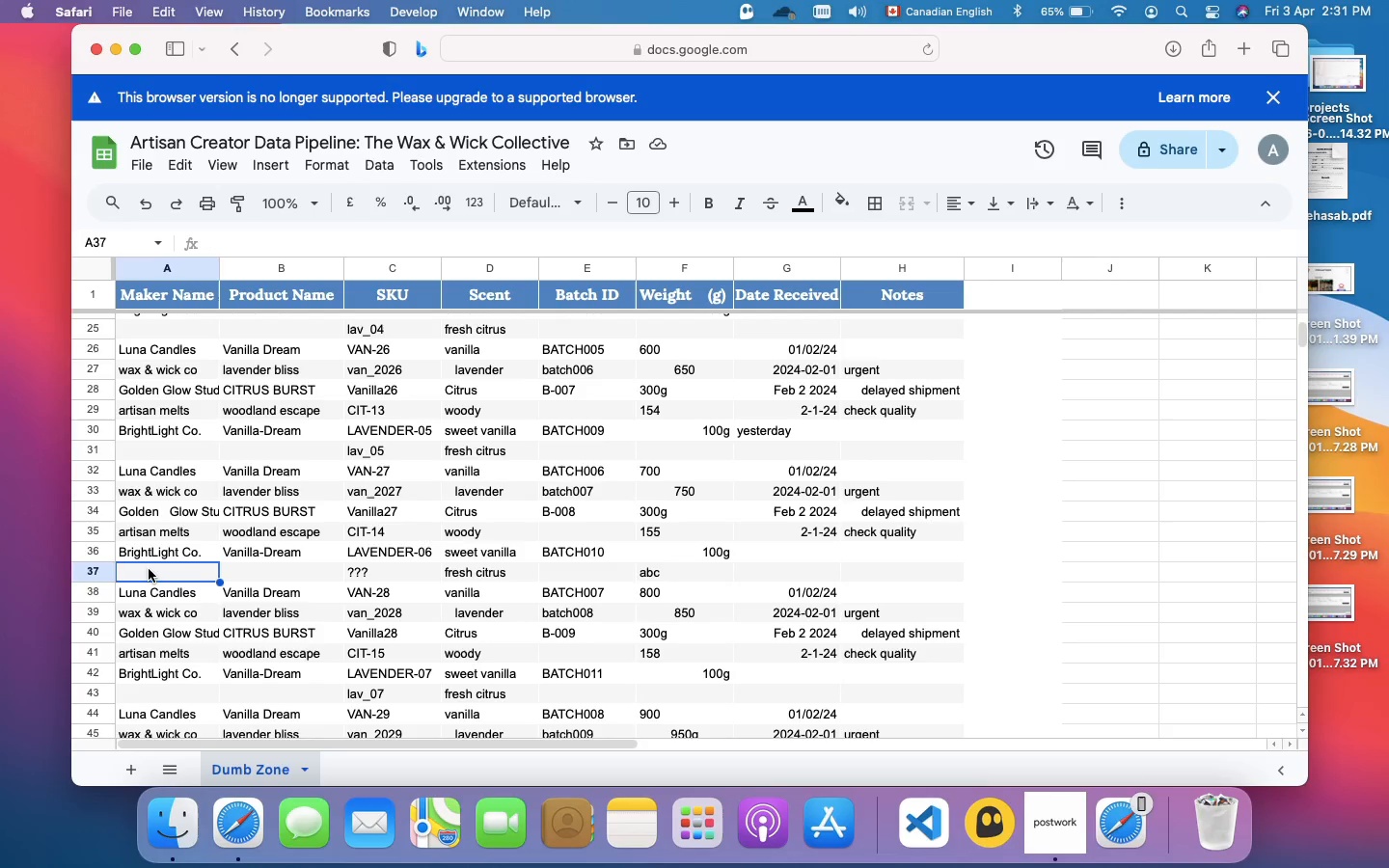 
type(ii_man)
 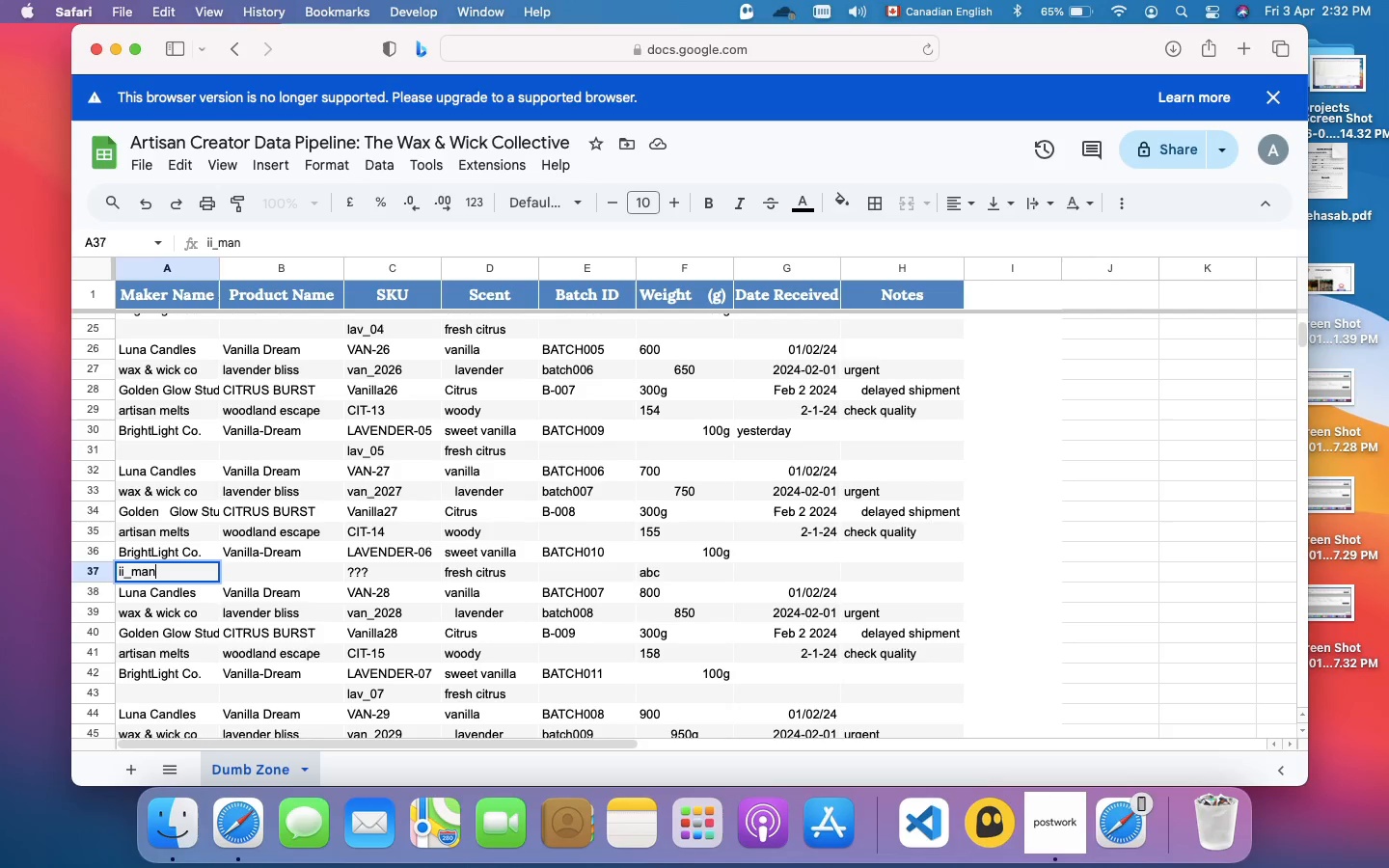 
type(cels)
 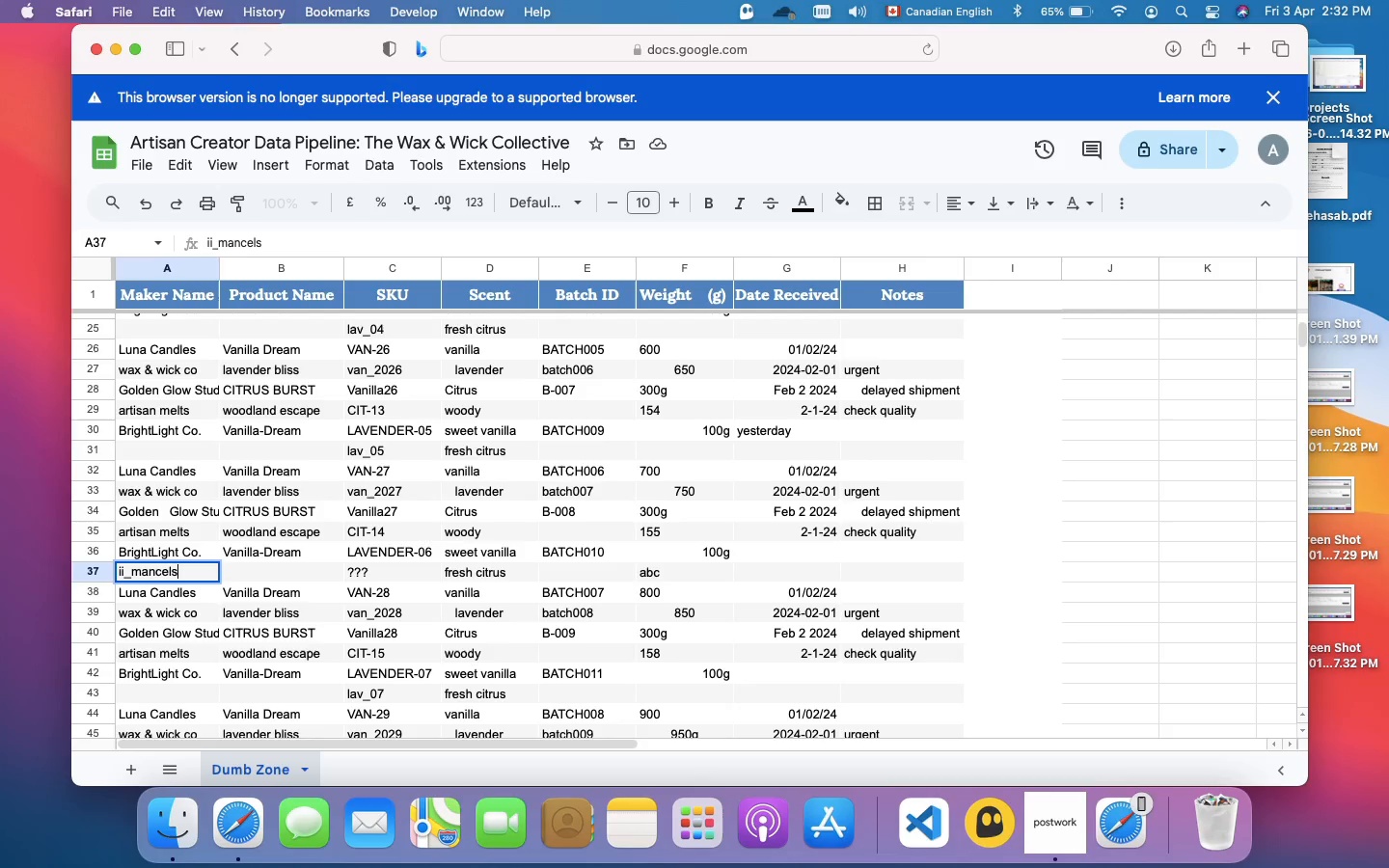 
key(Enter)
 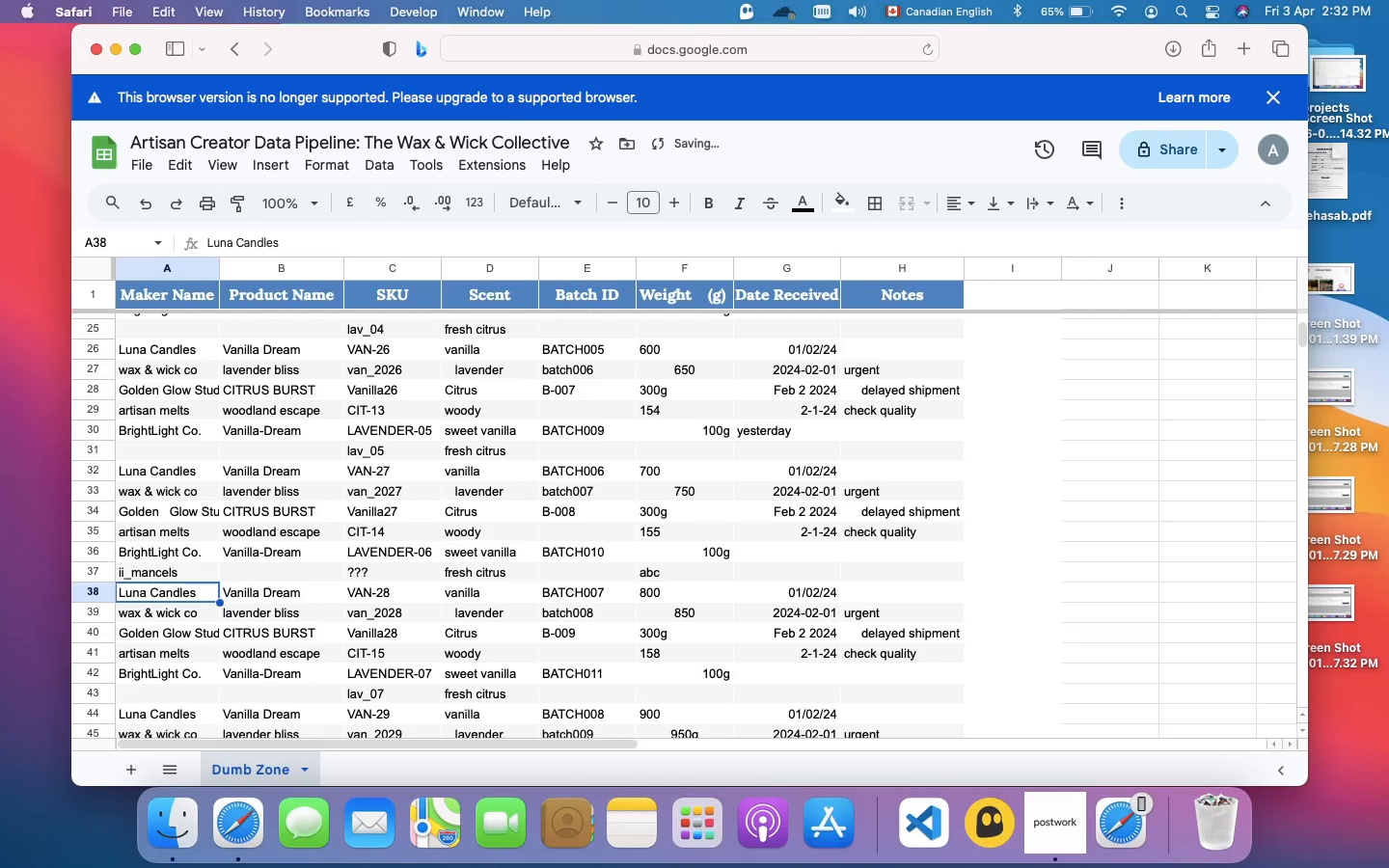 
scroll: coordinate [254, 599], scroll_direction: down, amount: 7.0
 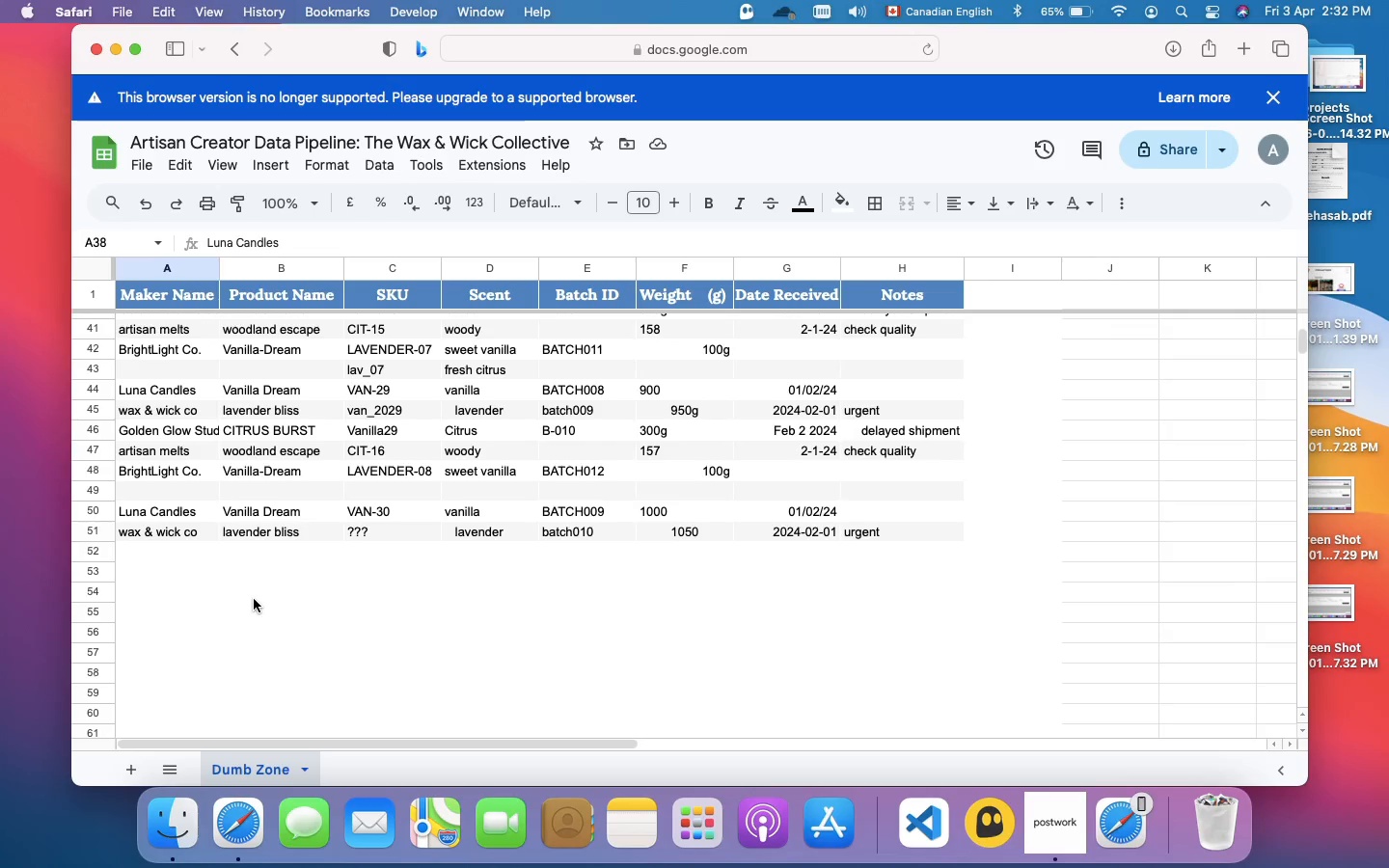 
scroll: coordinate [254, 599], scroll_direction: up, amount: 6.0
 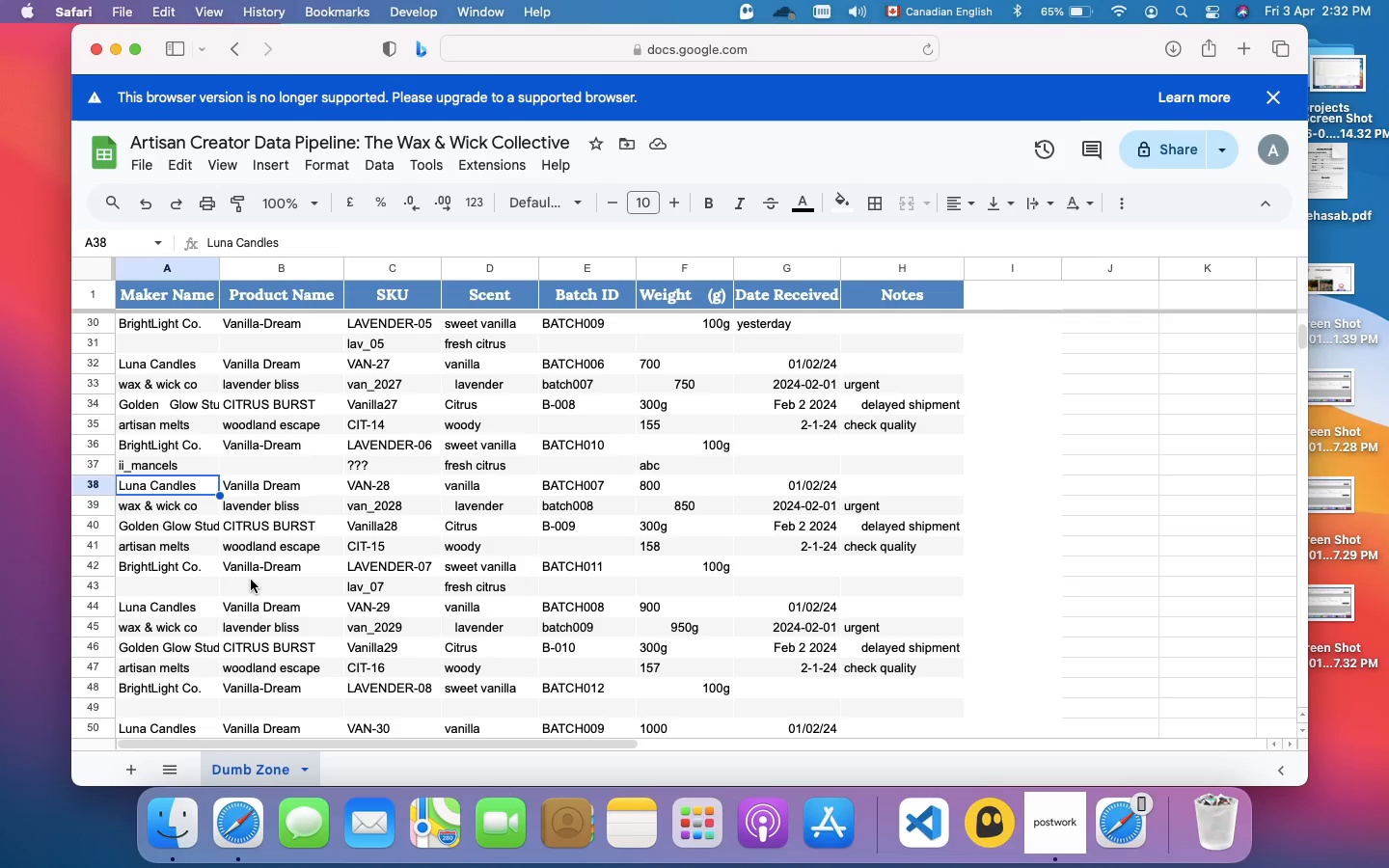 
left_click([248, 586])
 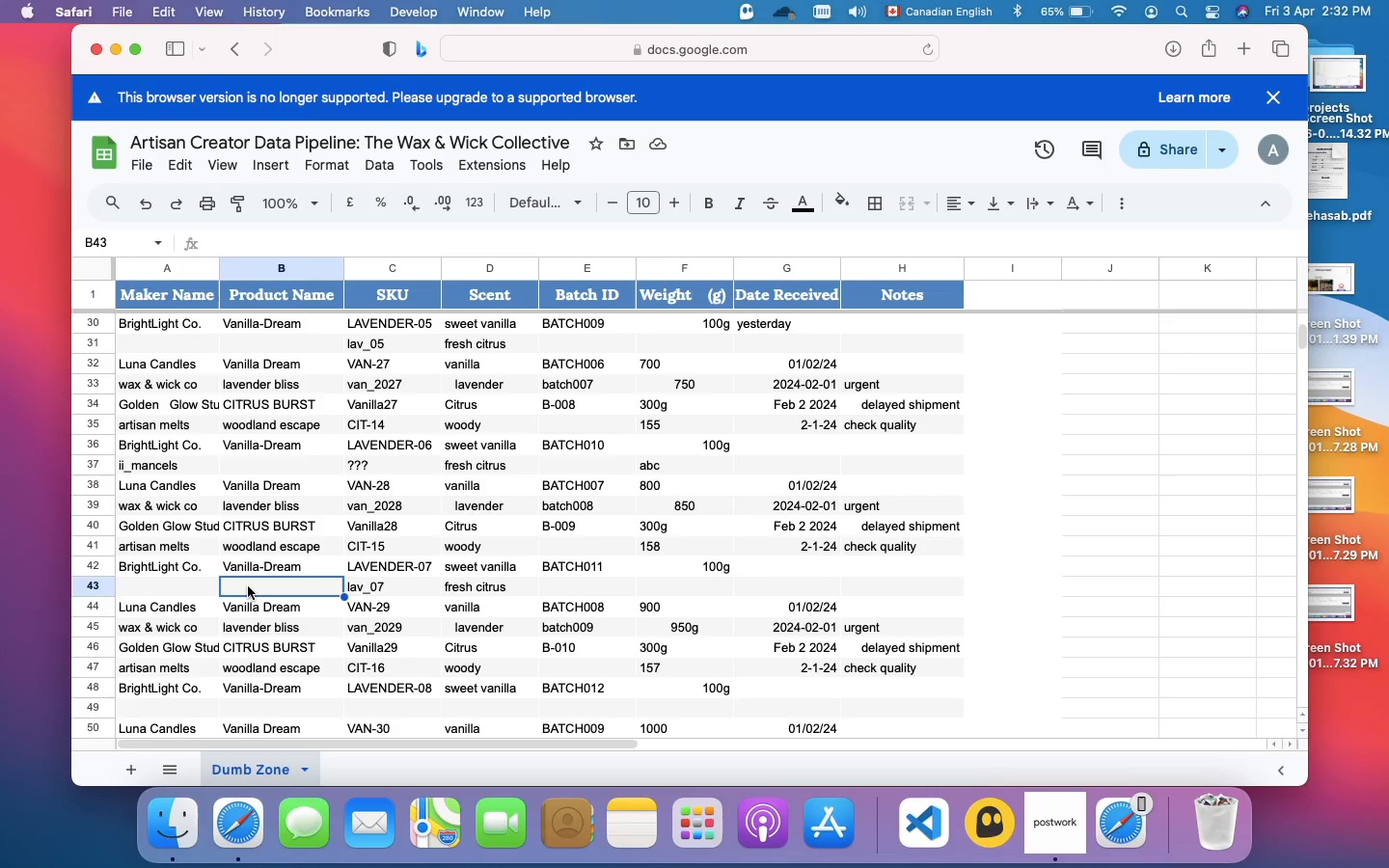 
type(unknown)
 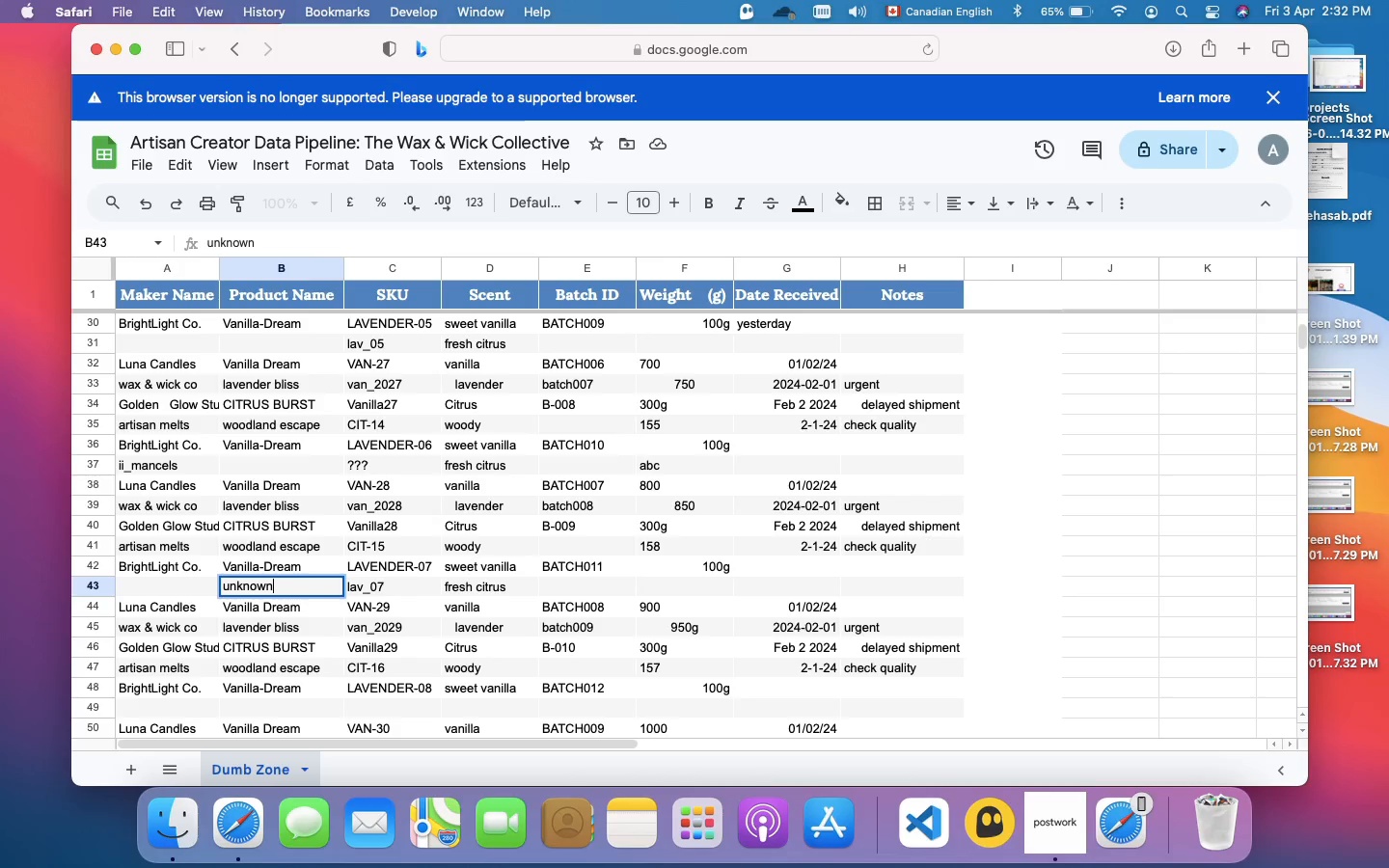 
key(Enter)
 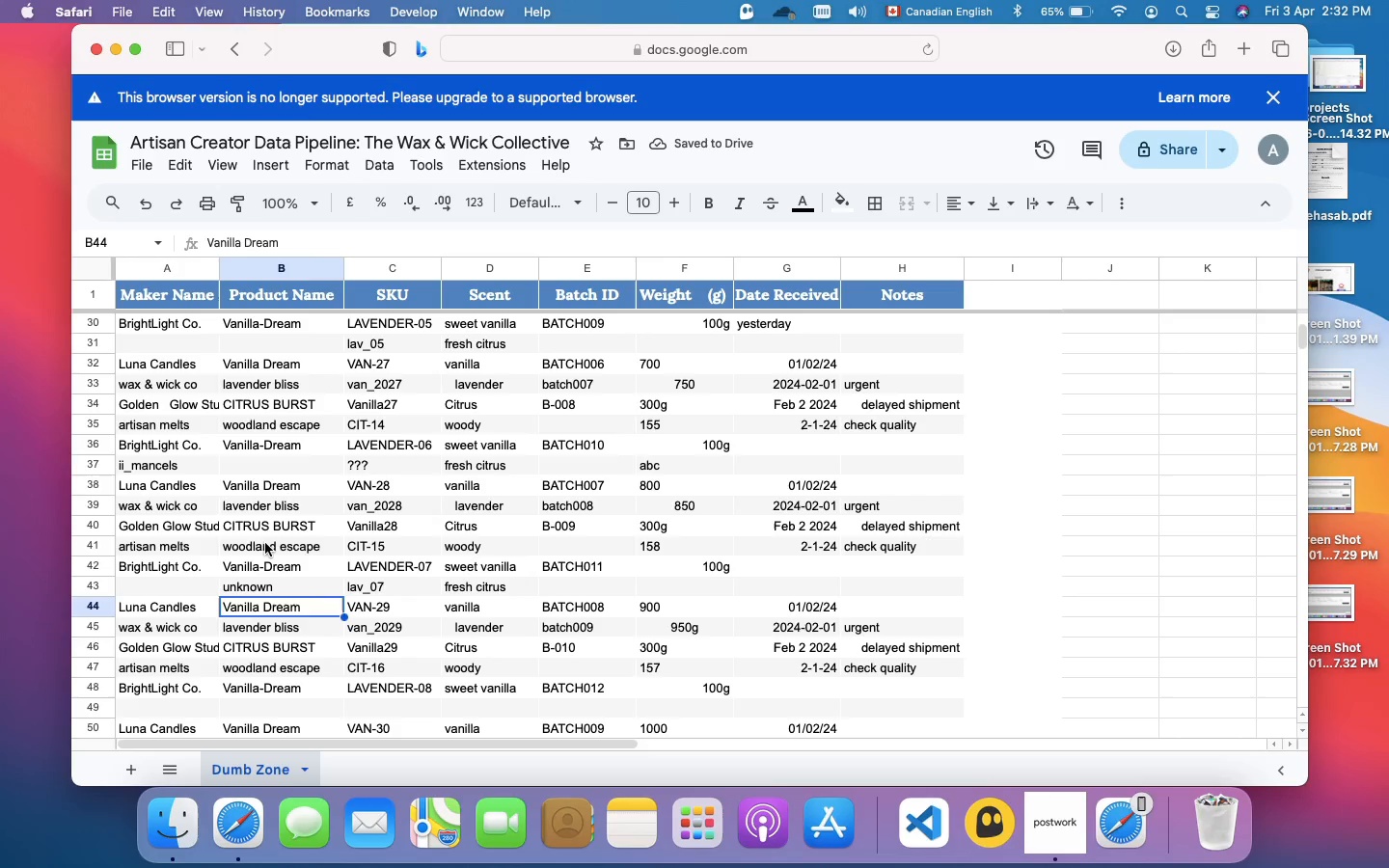 
double_click([265, 546])
 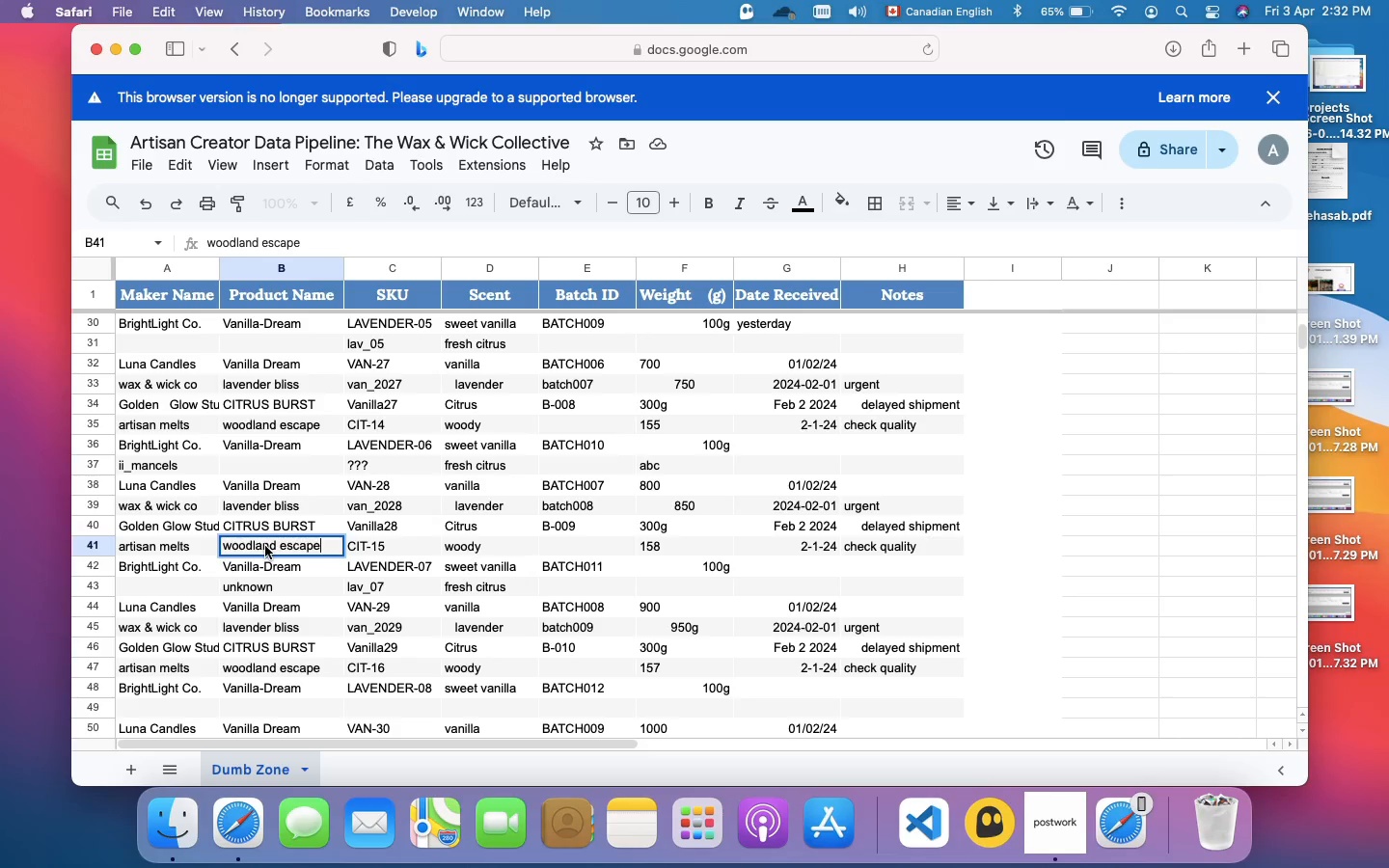 
key(Meta+A)
 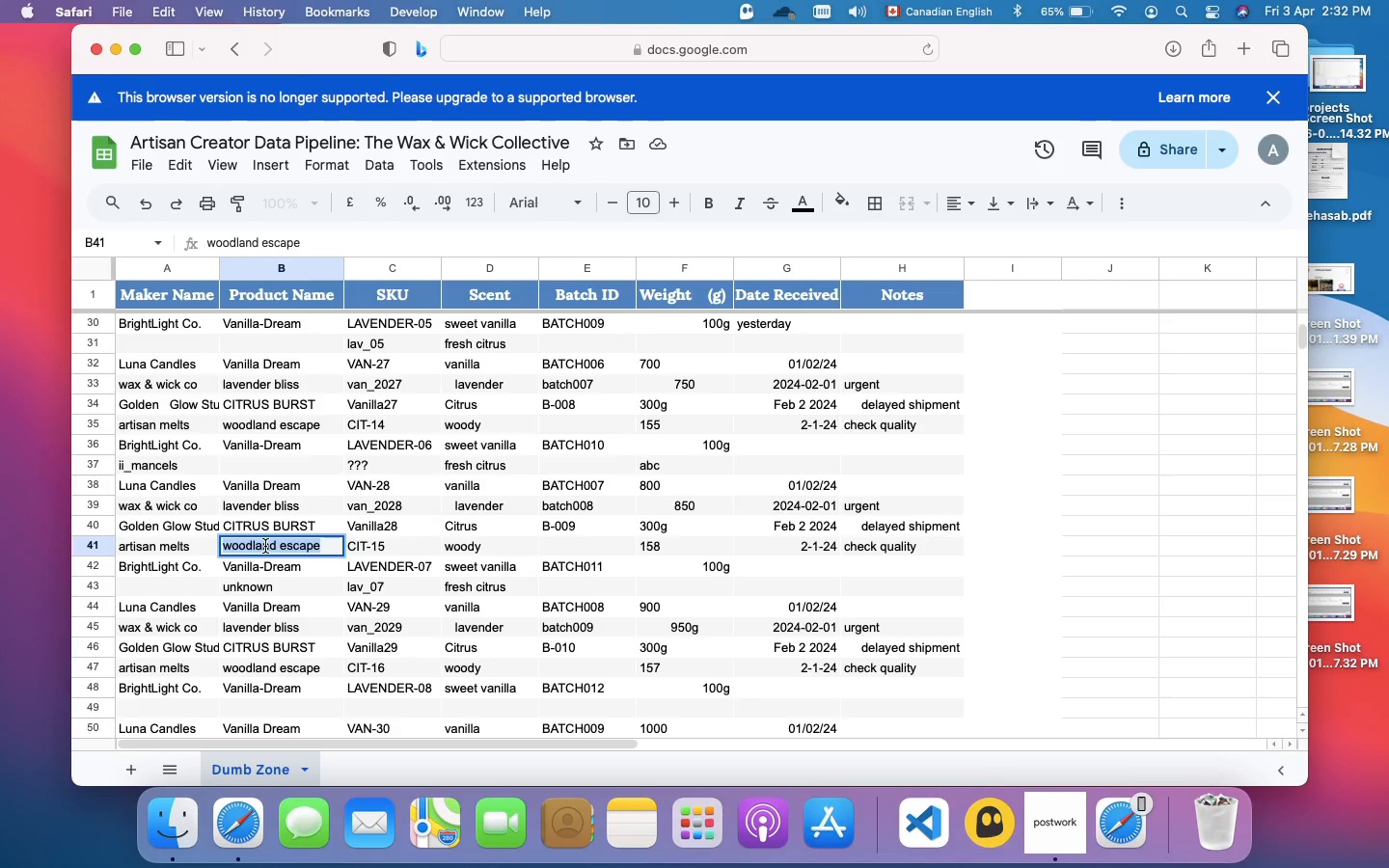 
type(unknown)
 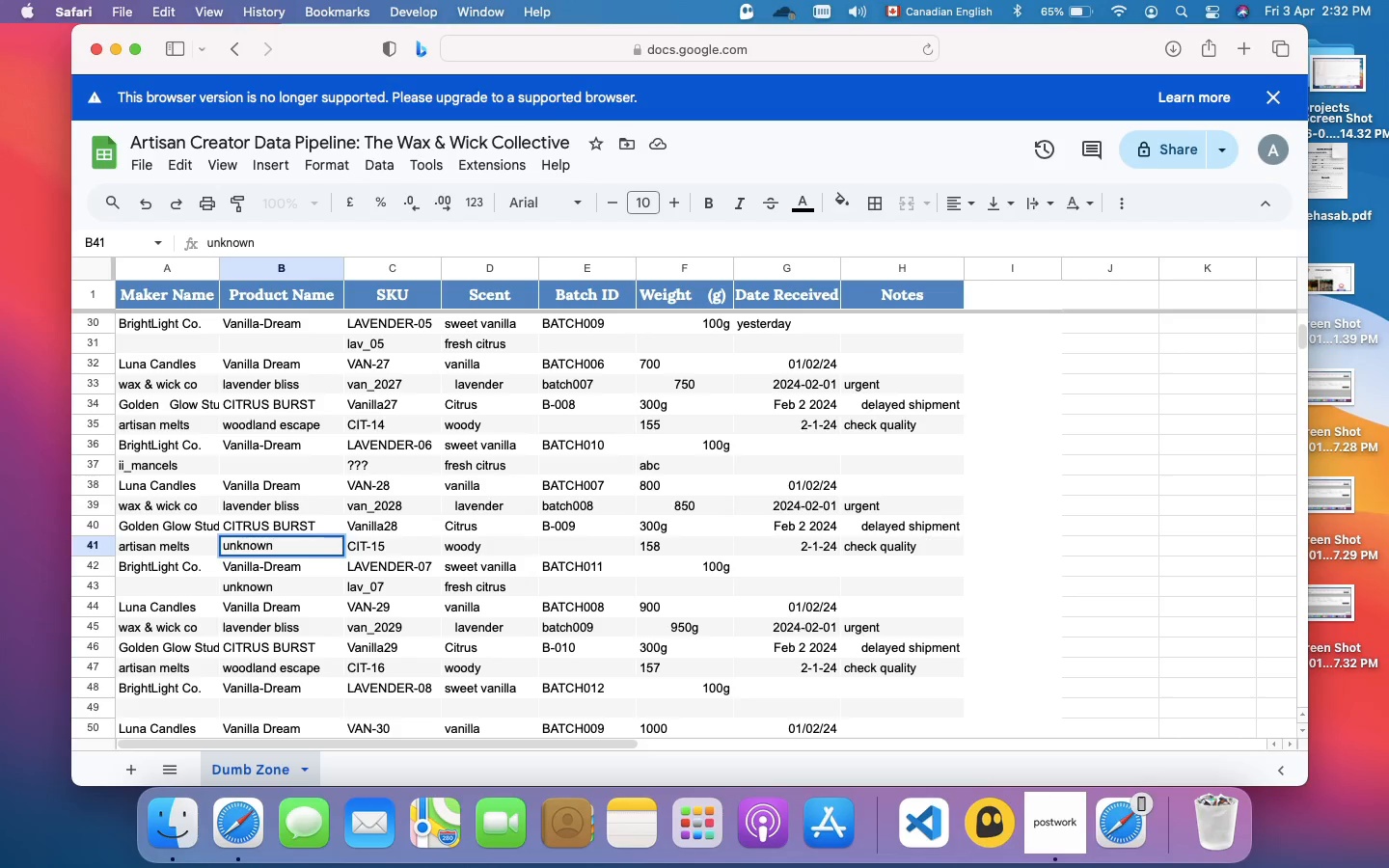 
key(Enter)
 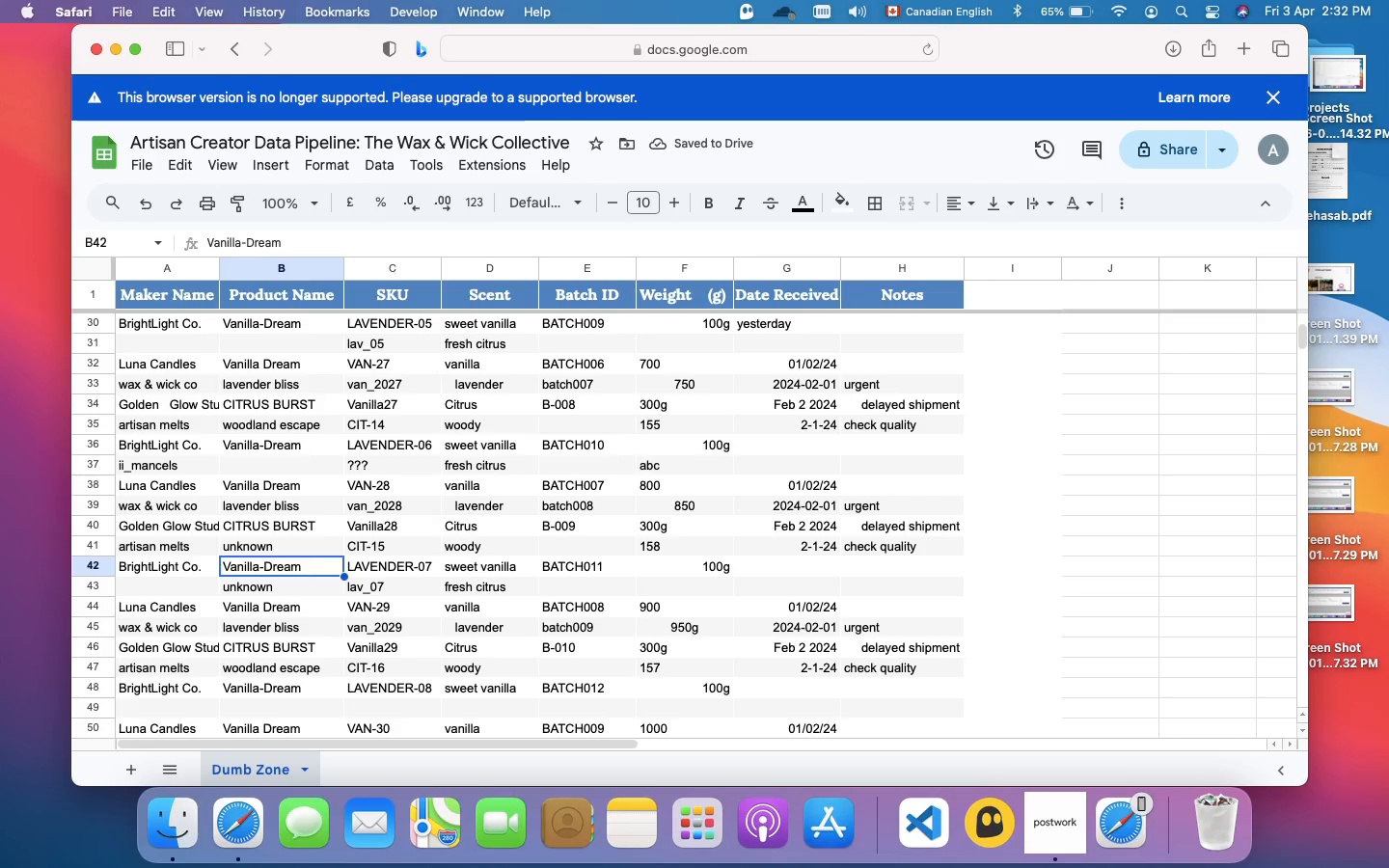 
wait(5.11)
 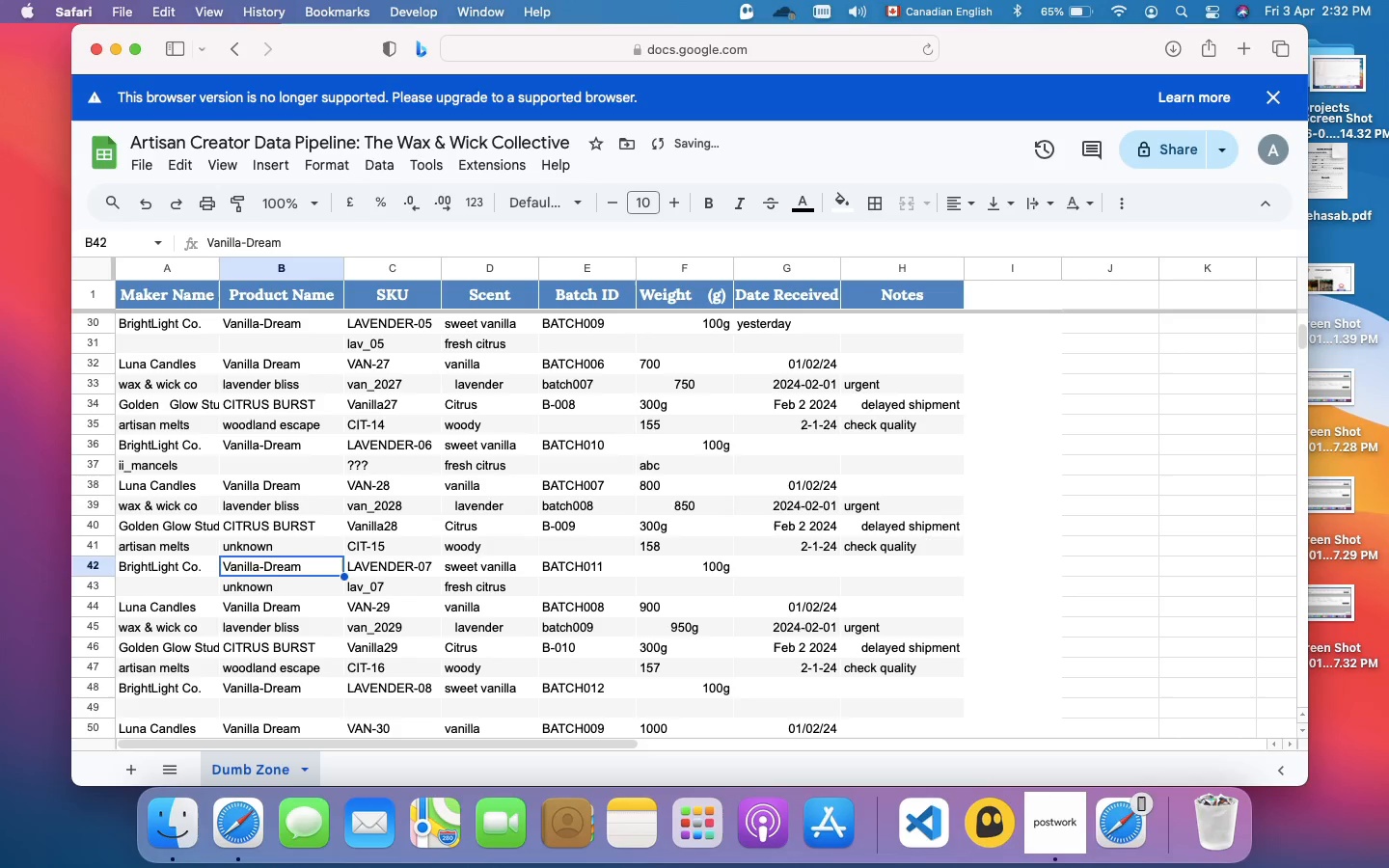 
scroll: coordinate [373, 373], scroll_direction: up, amount: 51.0
 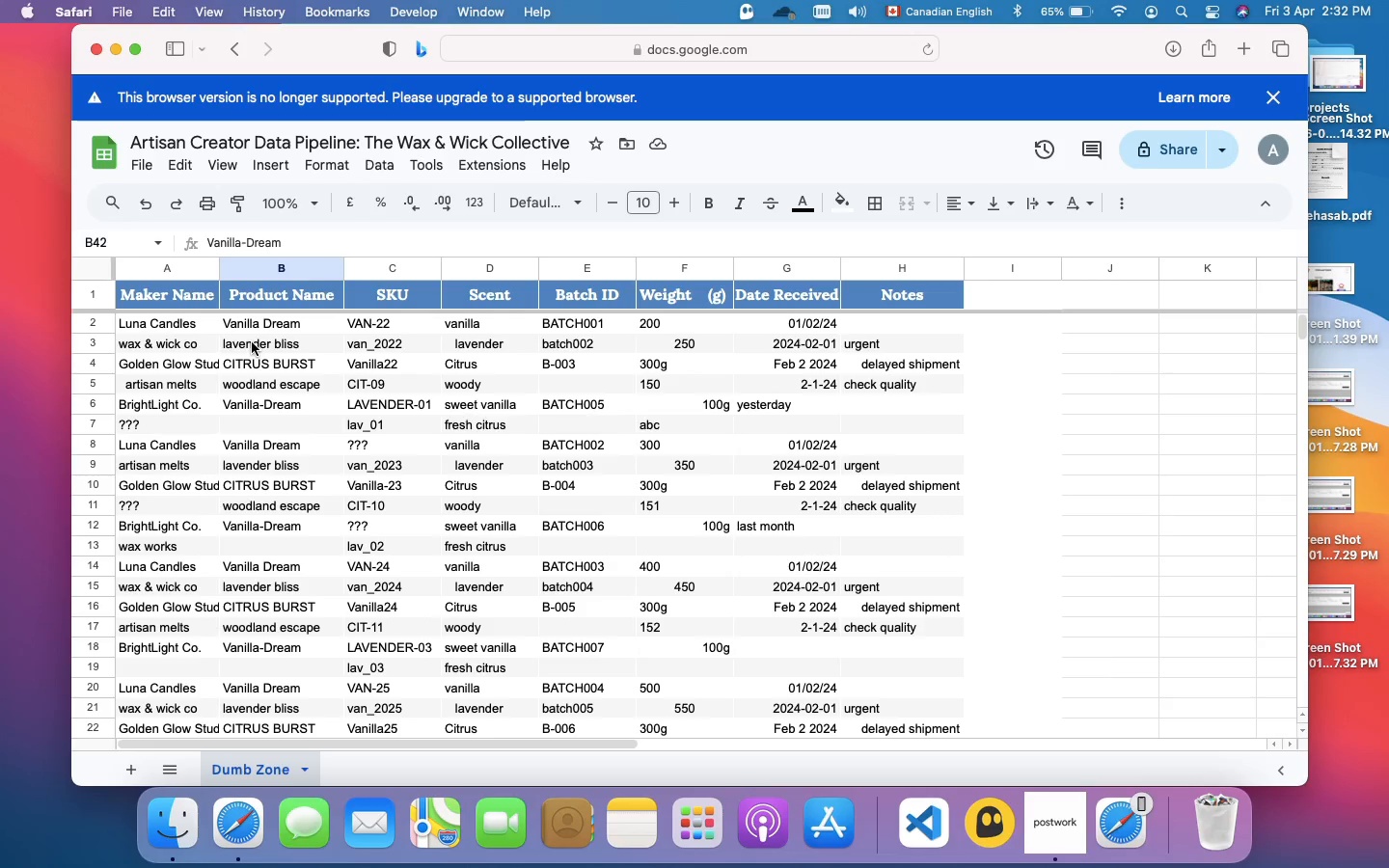 
double_click([252, 342])
 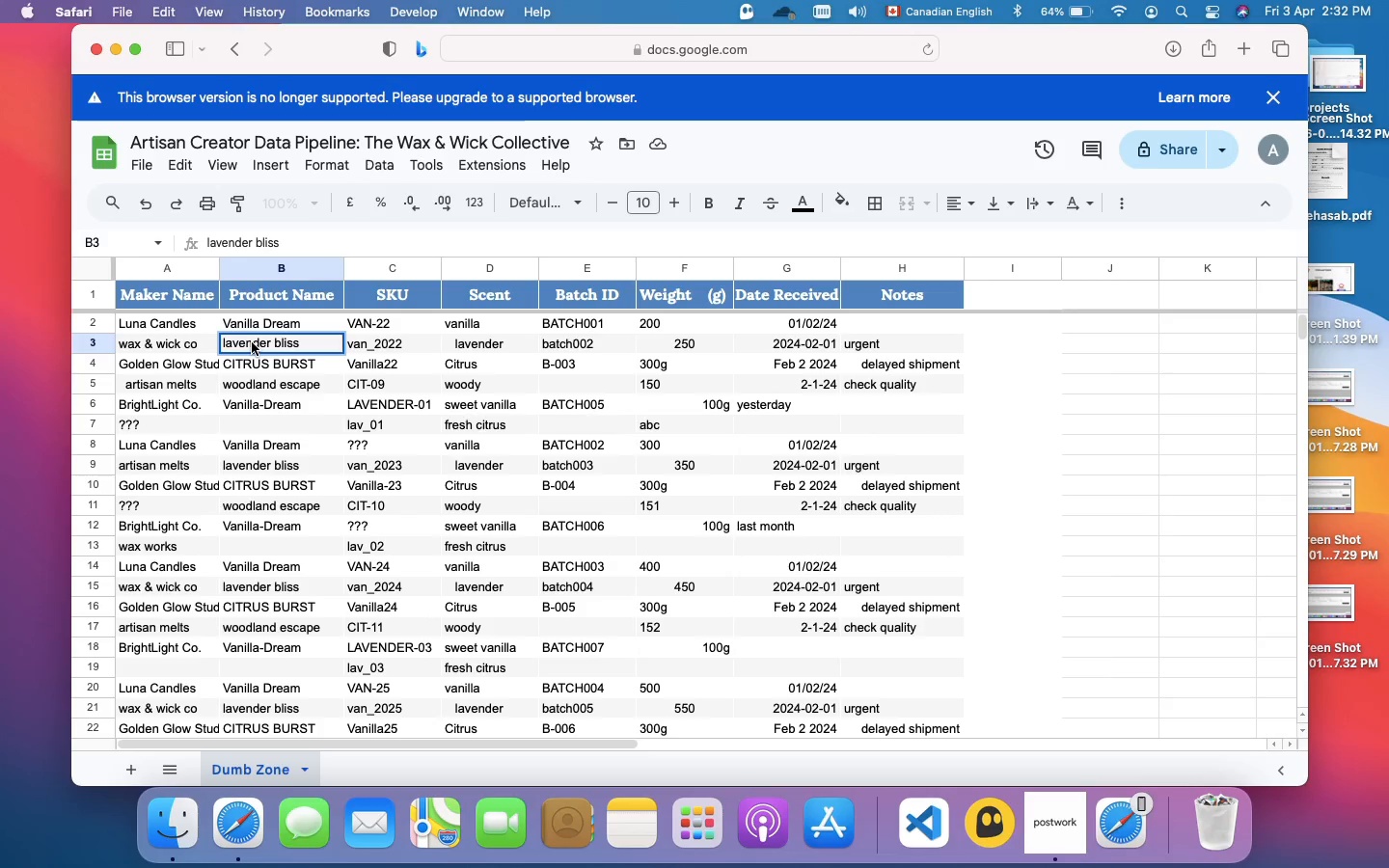 
hold_key(key=ArrowLeft, duration=1.51)
 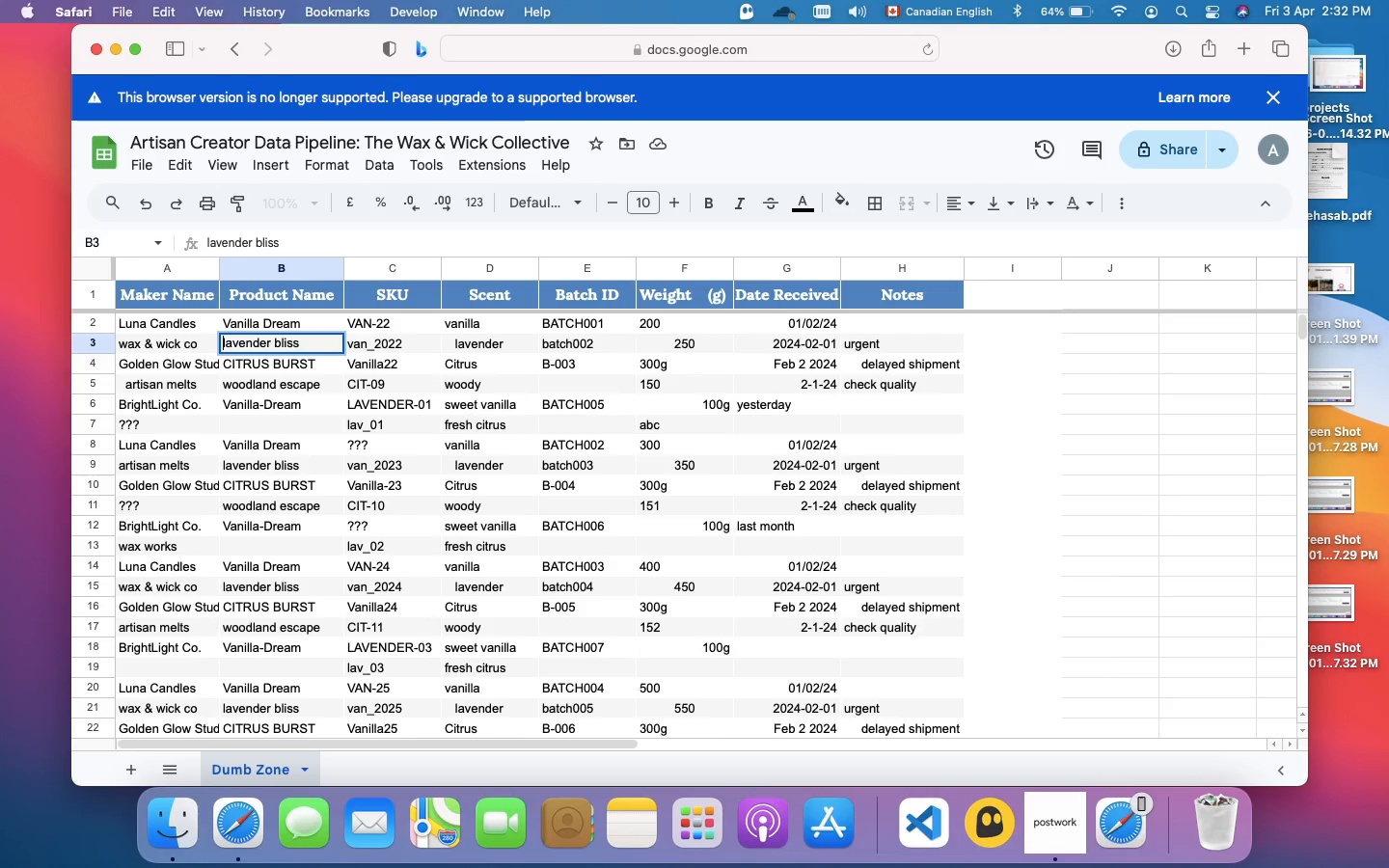 
hold_key(key=ArrowLeft, duration=0.46)
 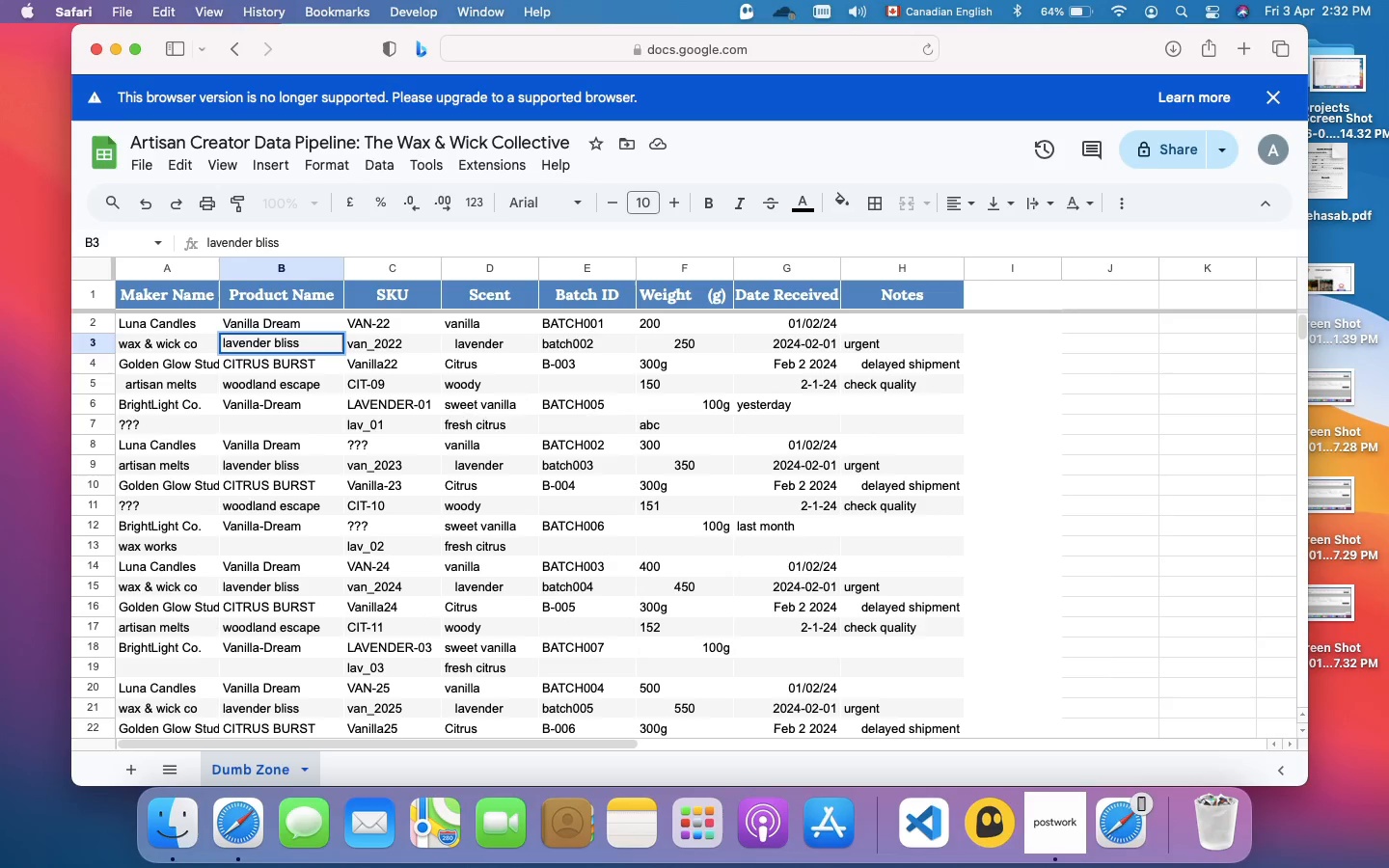 
key(Period)
 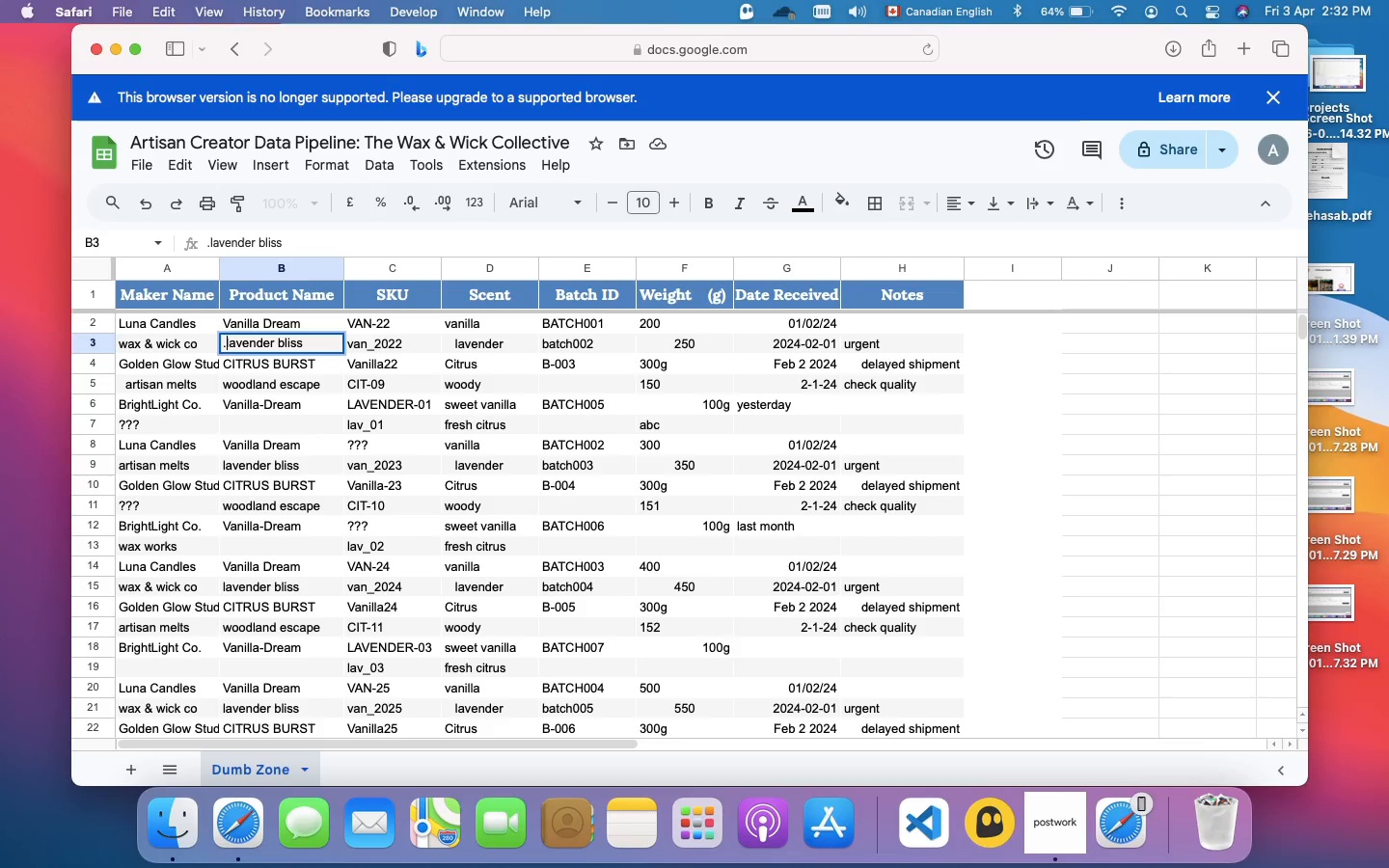 
key(Space)
 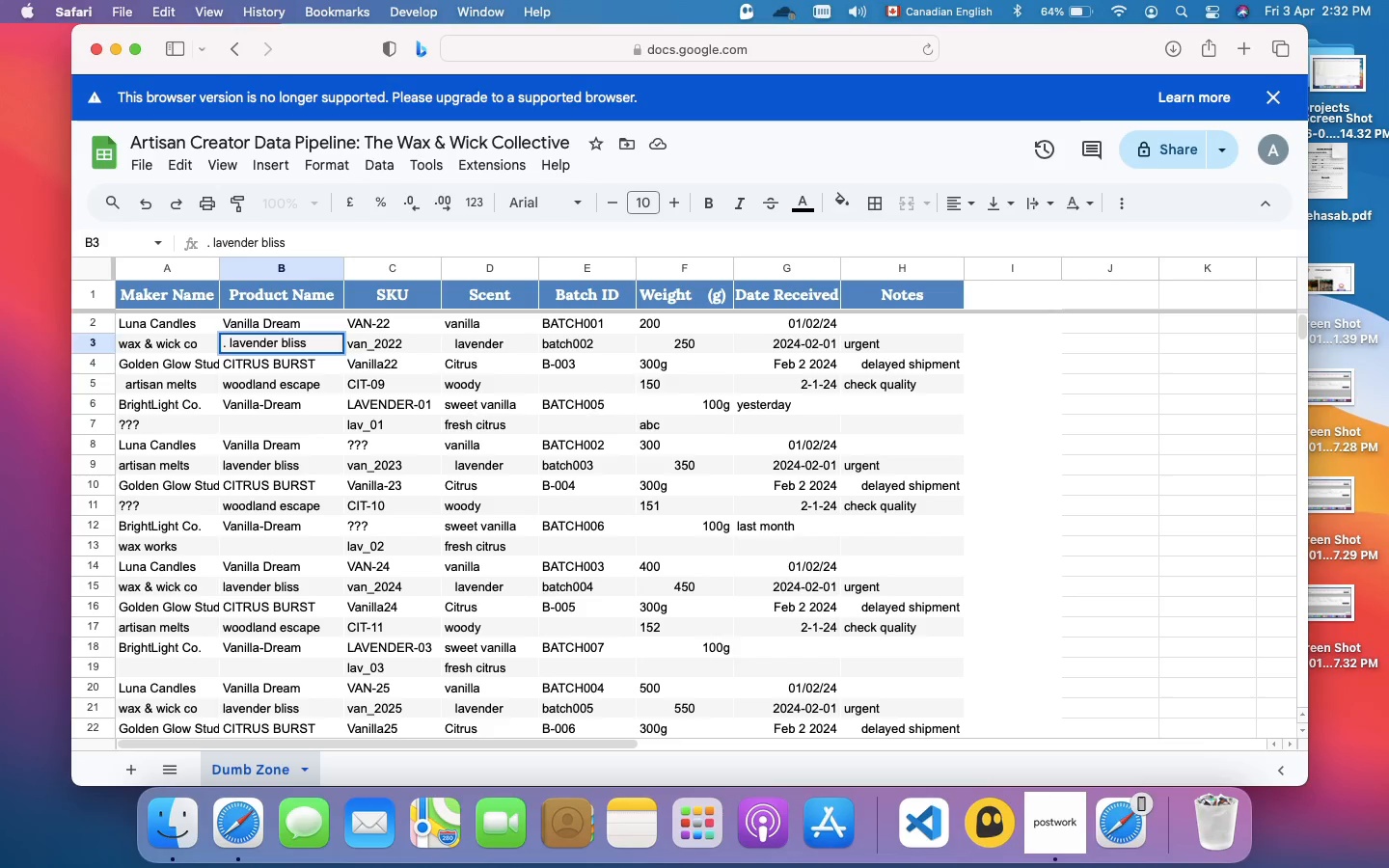 
key(Enter)
 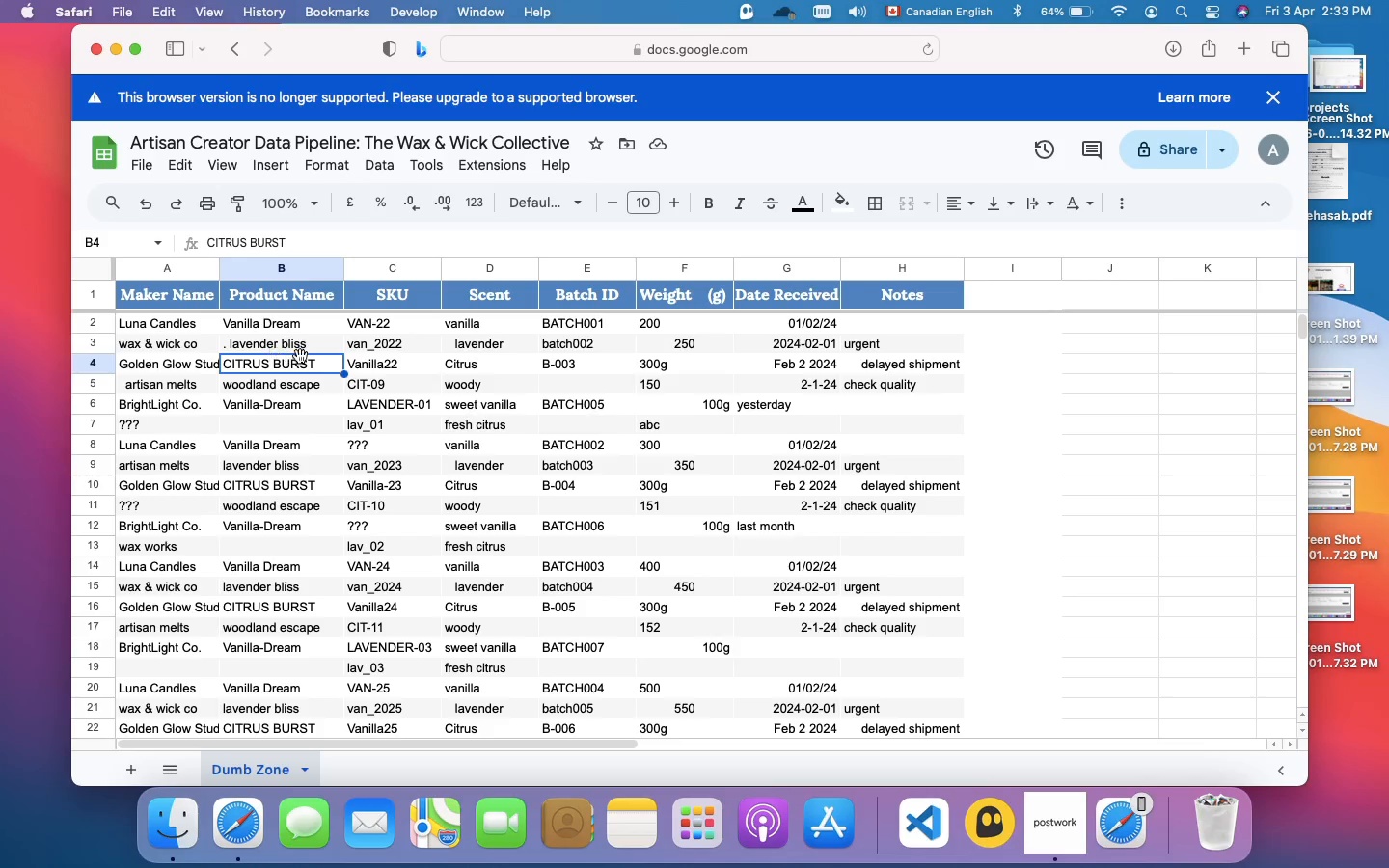 
wait(11.35)
 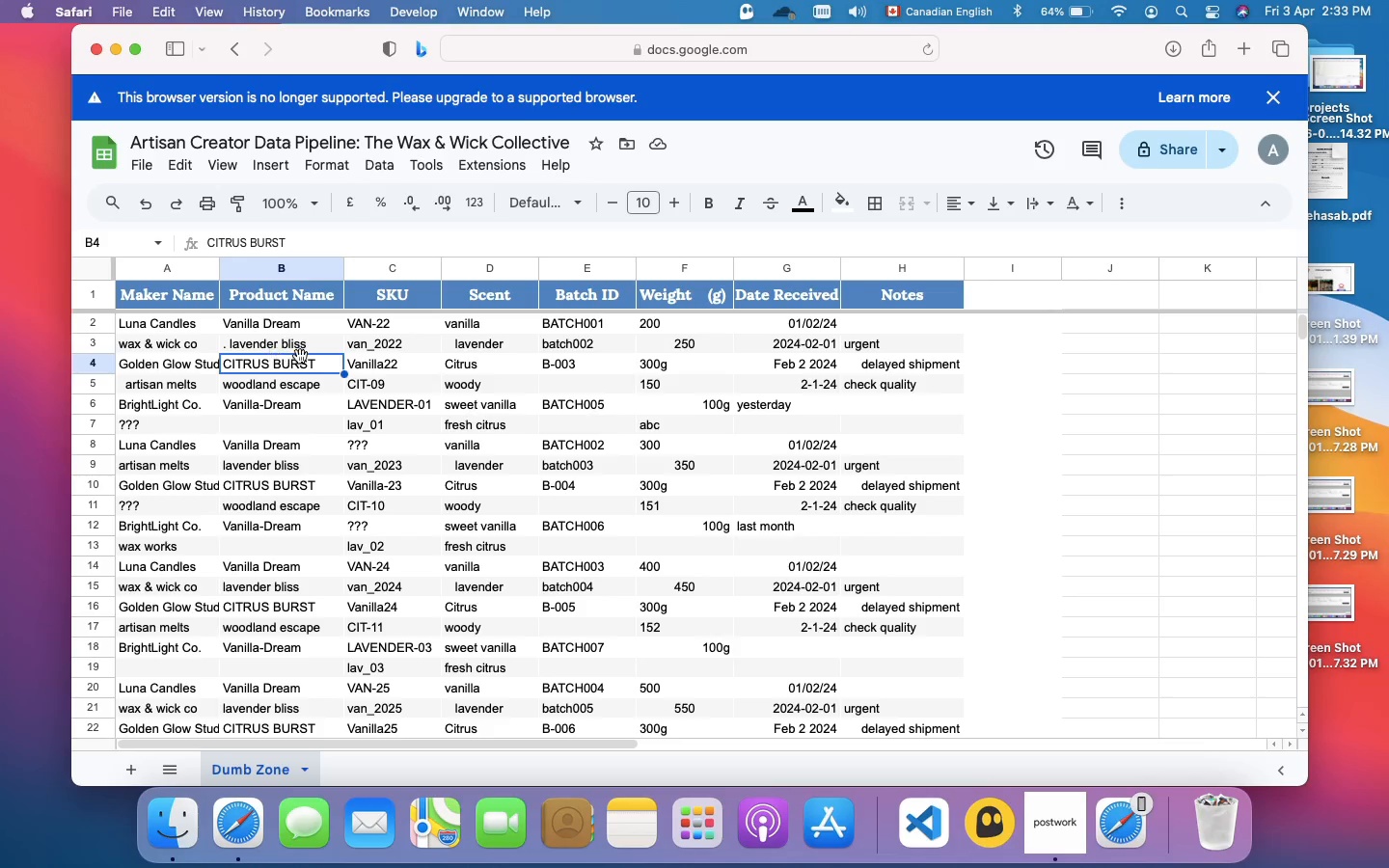 
scroll: coordinate [492, 542], scroll_direction: down, amount: 33.0
 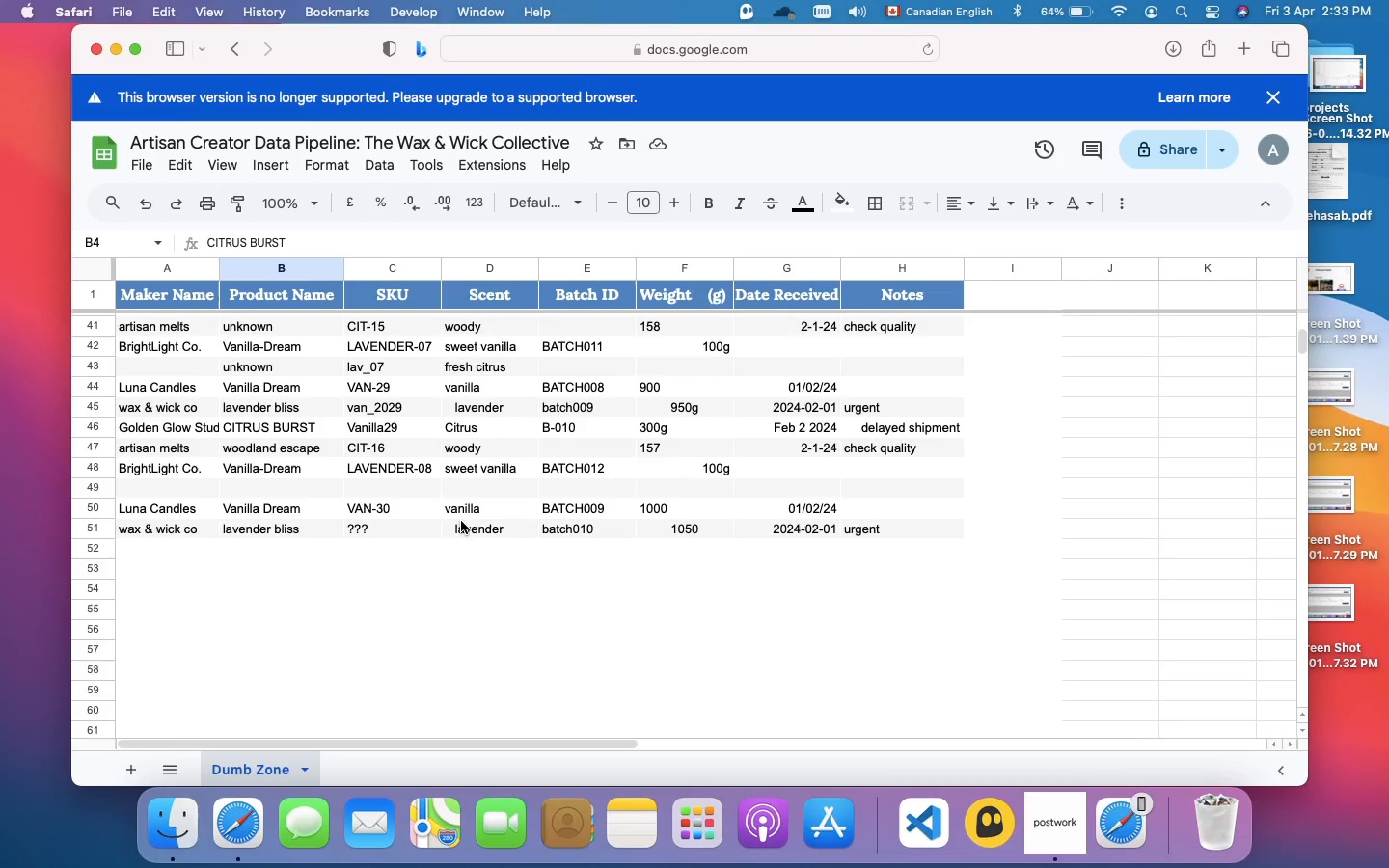 
double_click([472, 512])
 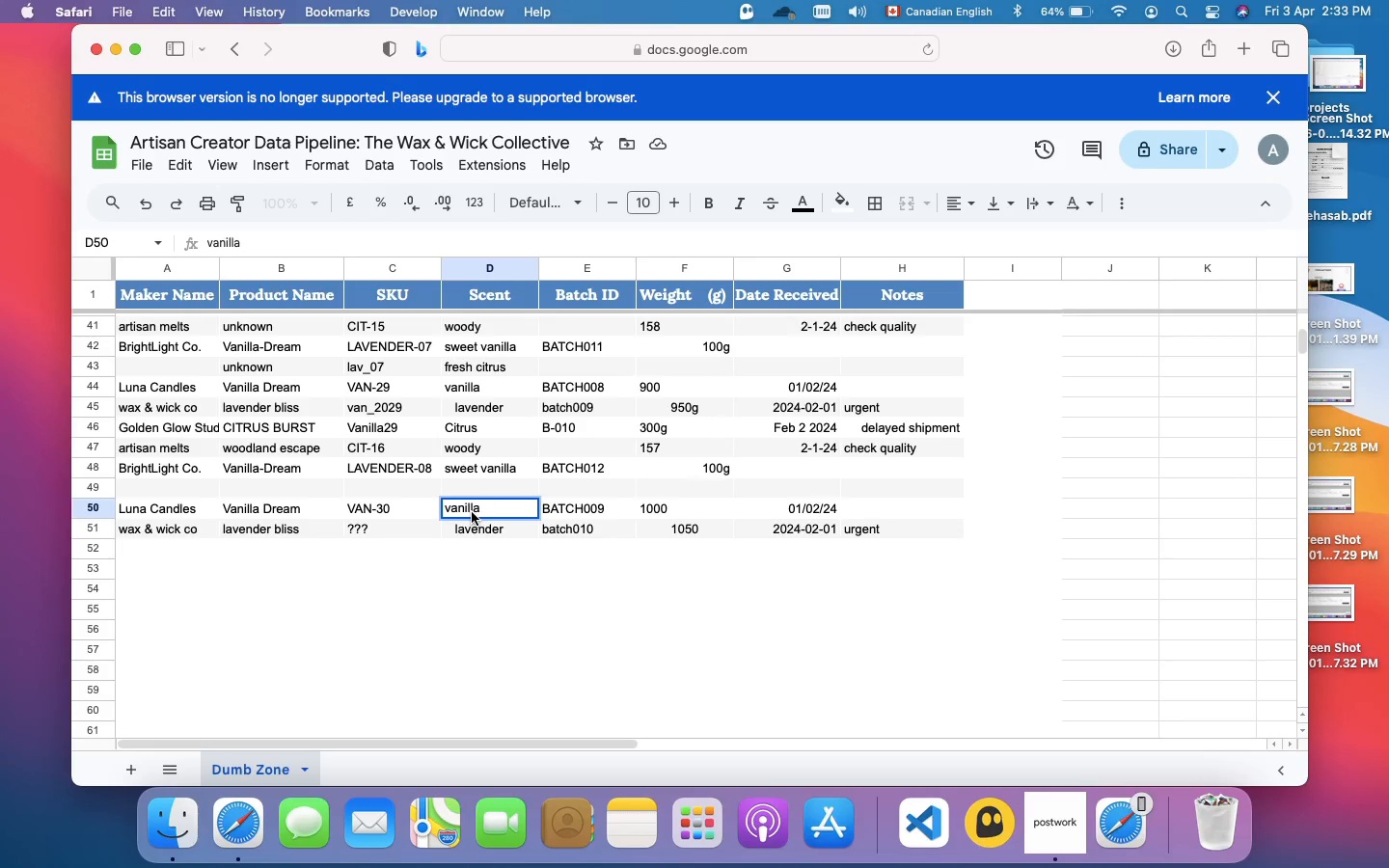 
key(Meta+A)
 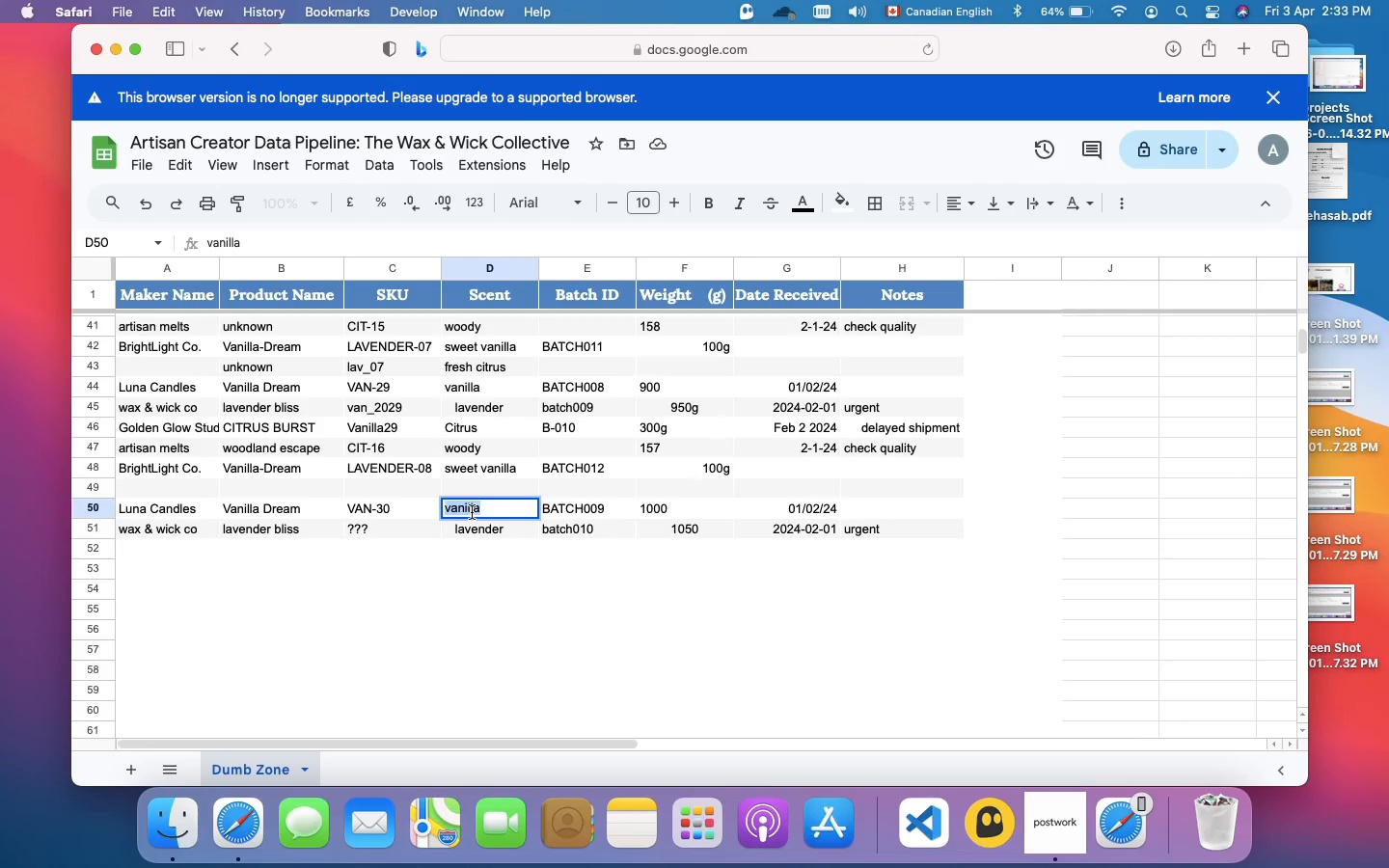 
key(Shift+Slash)
 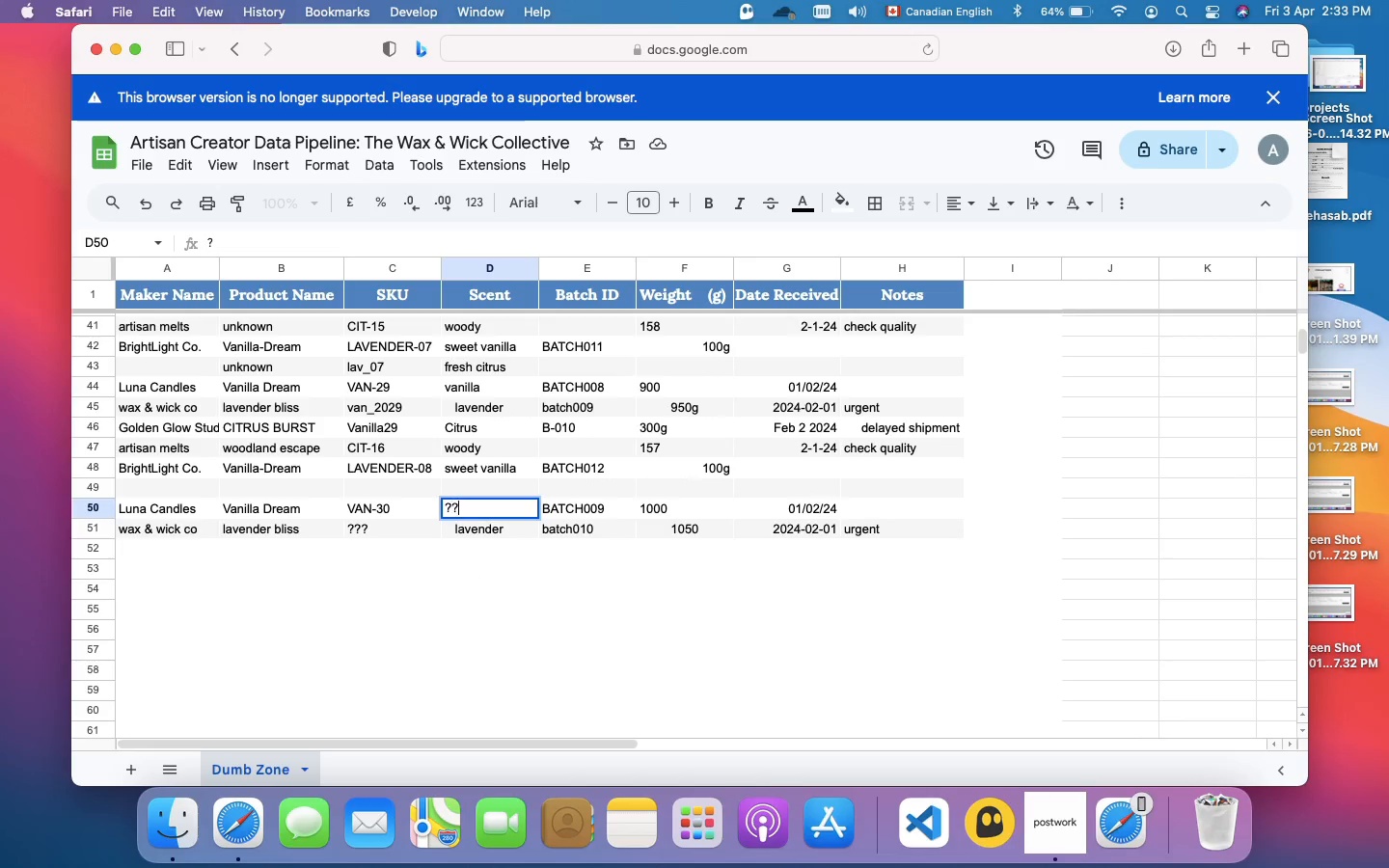 
key(Shift+Slash)
 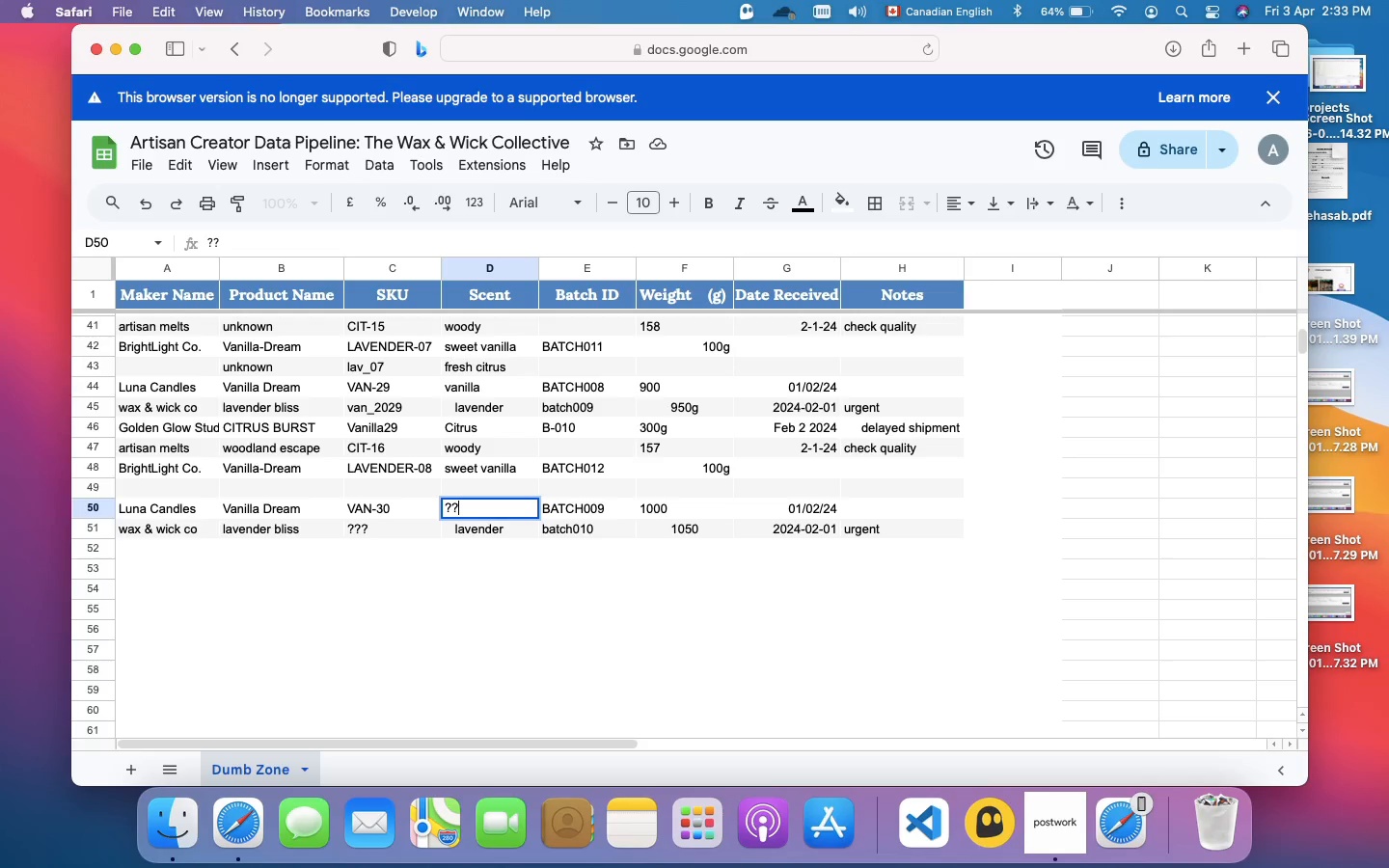 
key(Shift+Slash)
 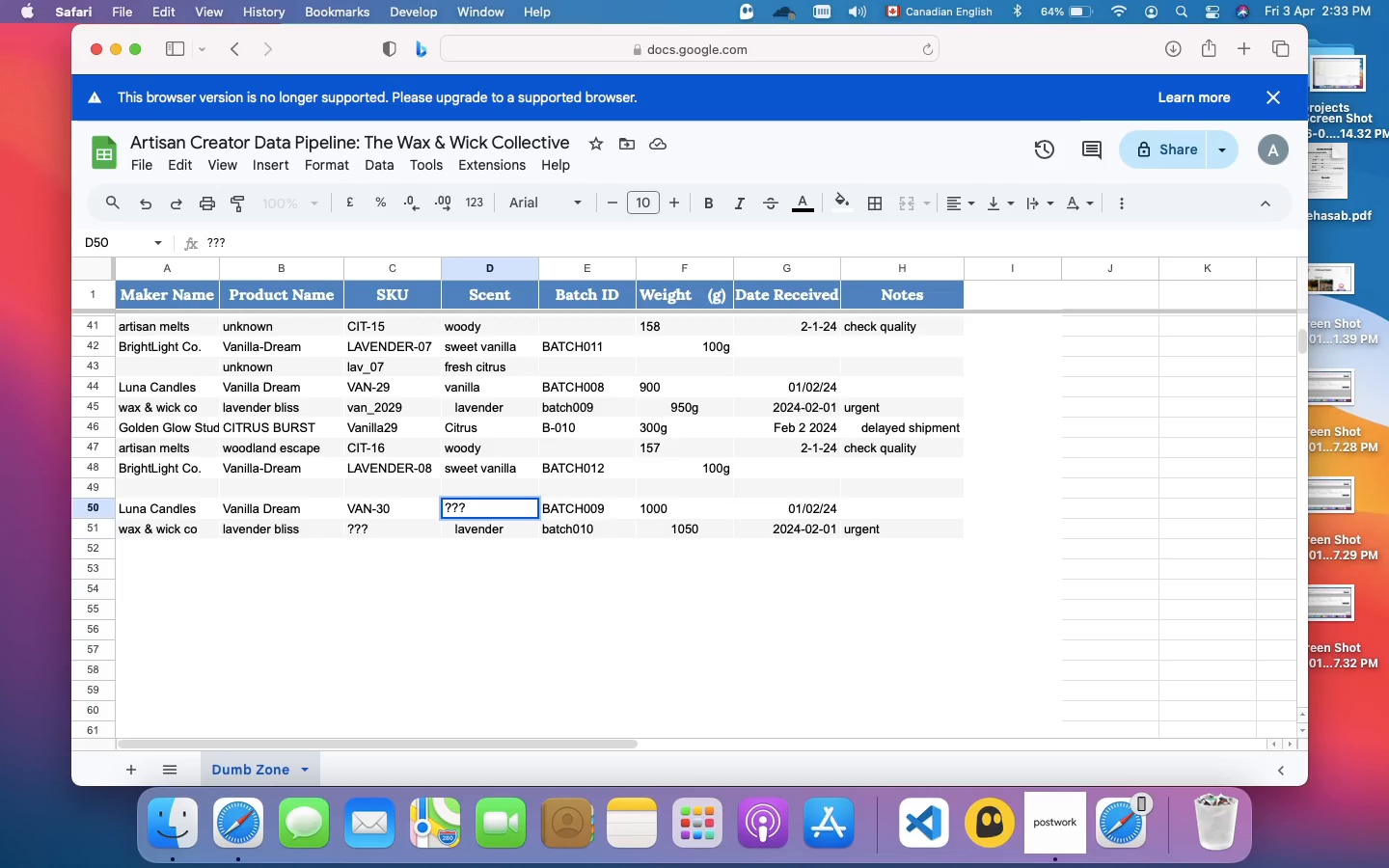 
key(Space)
 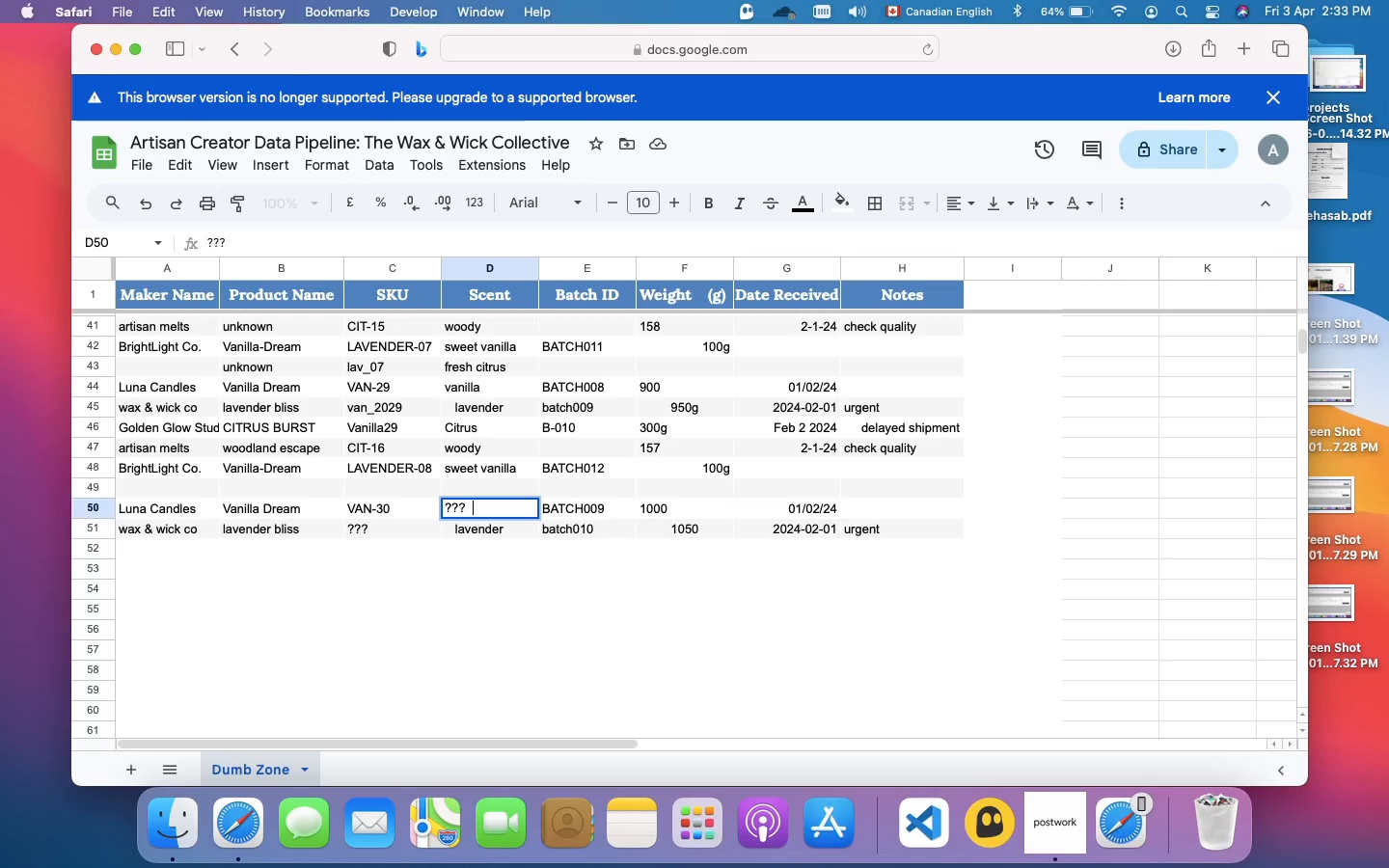 
key(Space)
 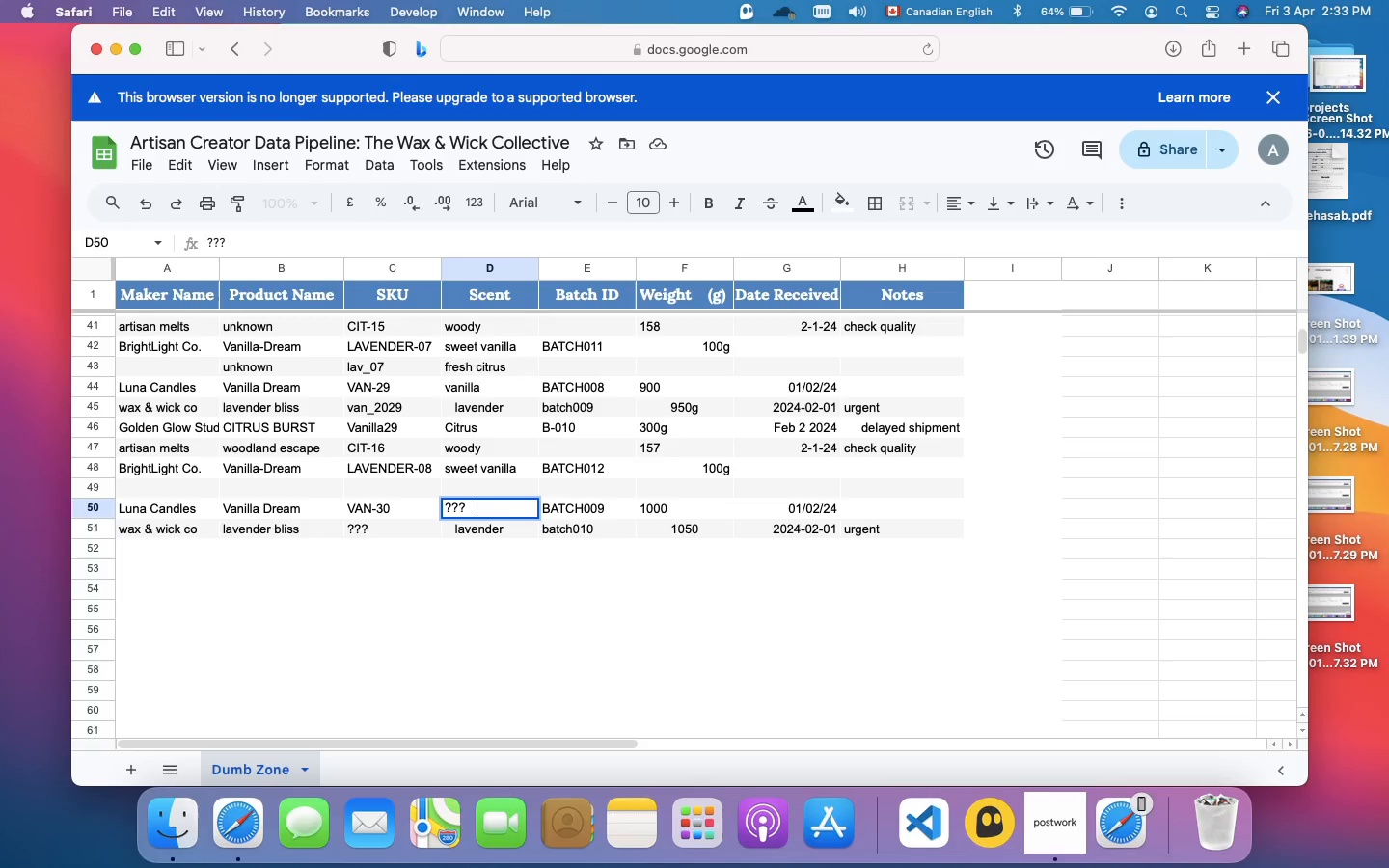 
key(Space)
 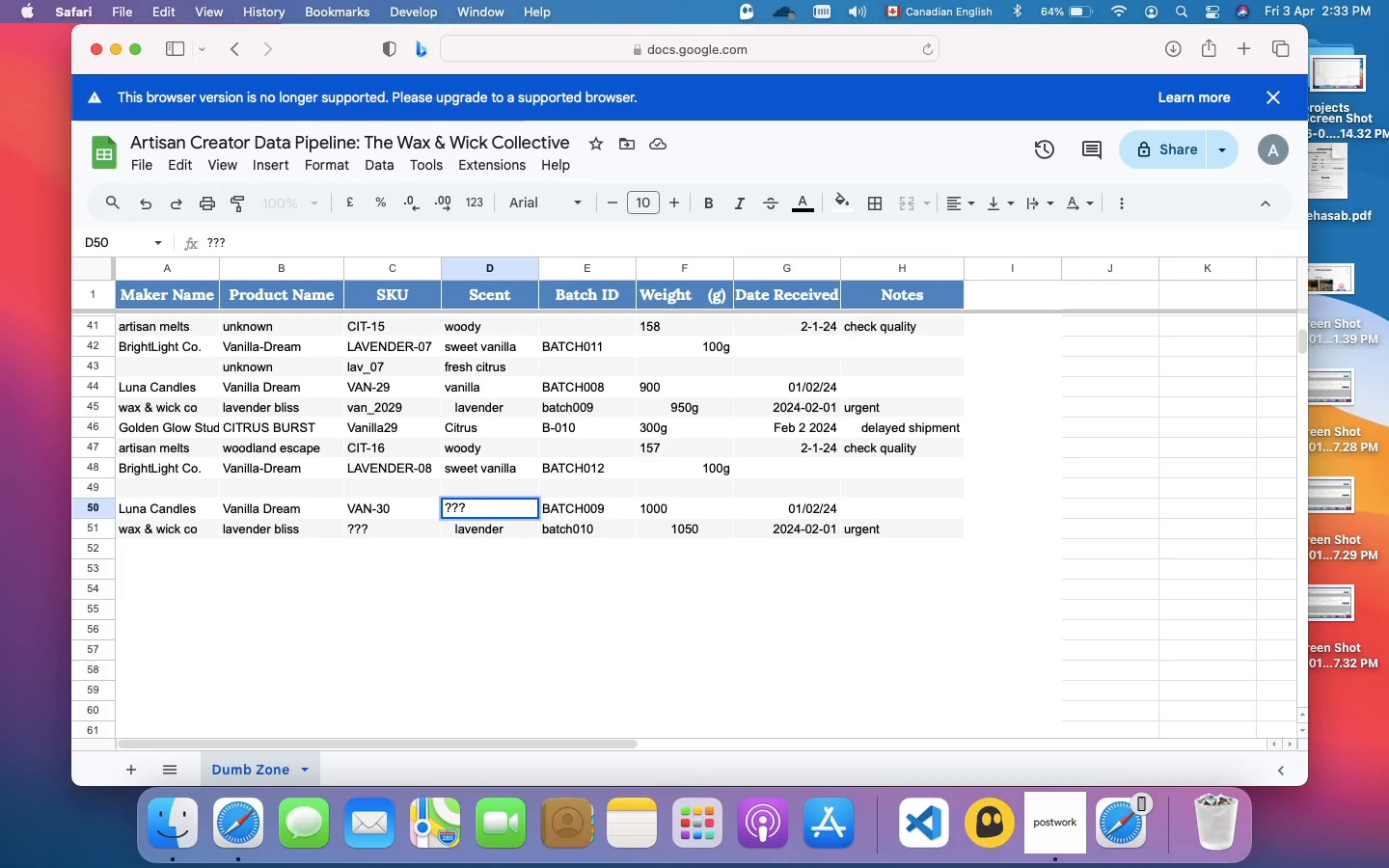 
key(Shift+Slash)
 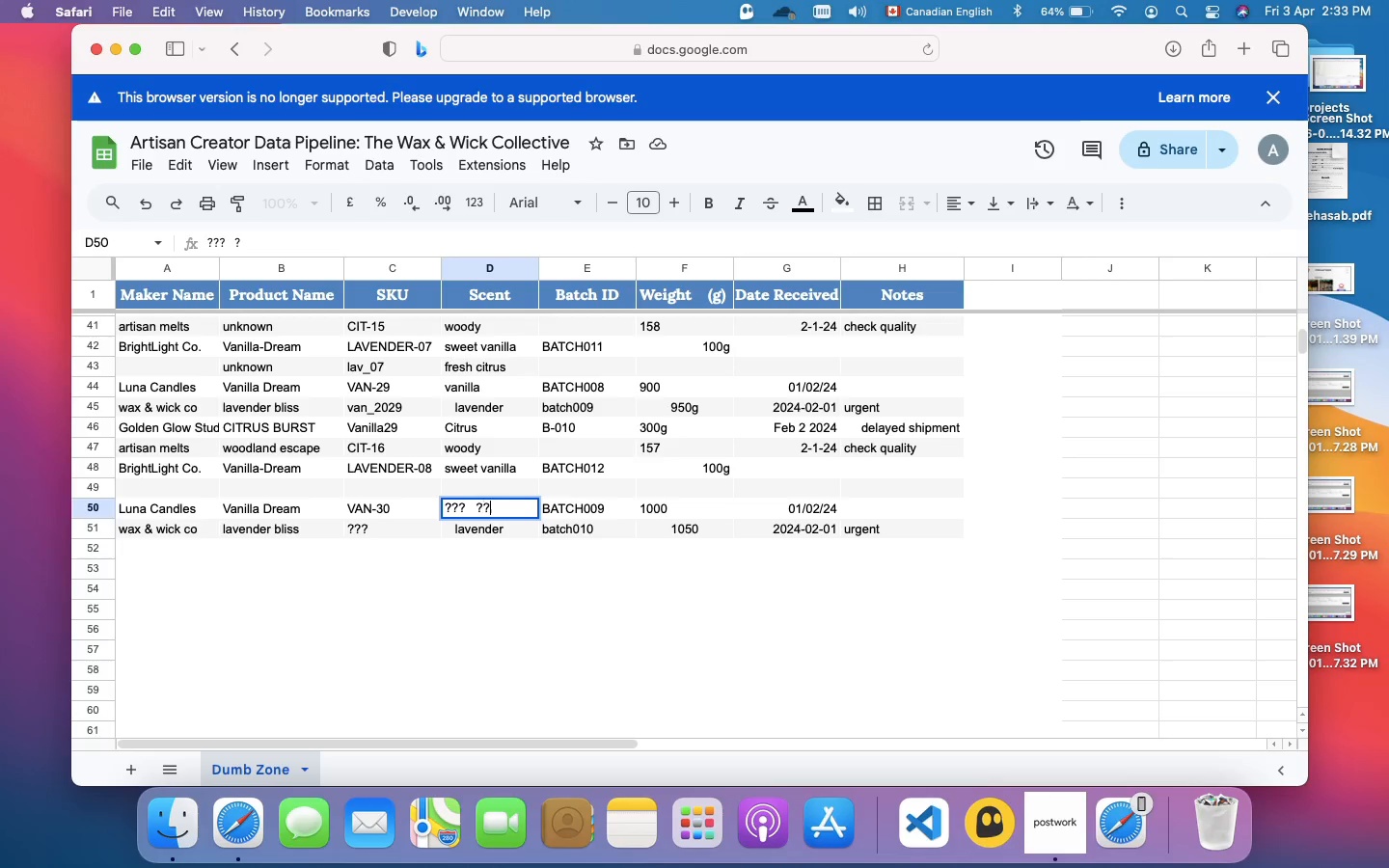 
key(Shift+Slash)
 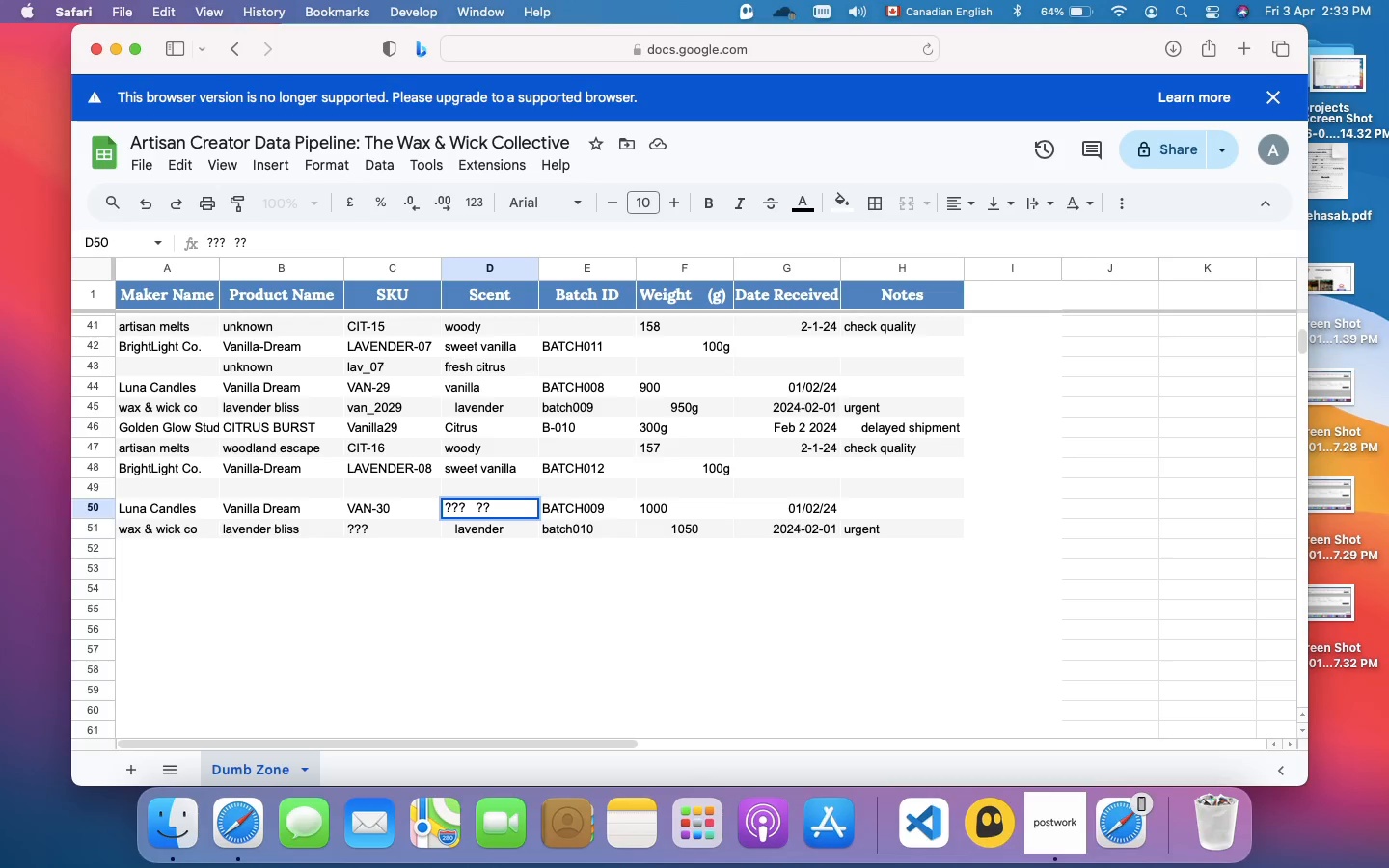 
key(Shift+Slash)
 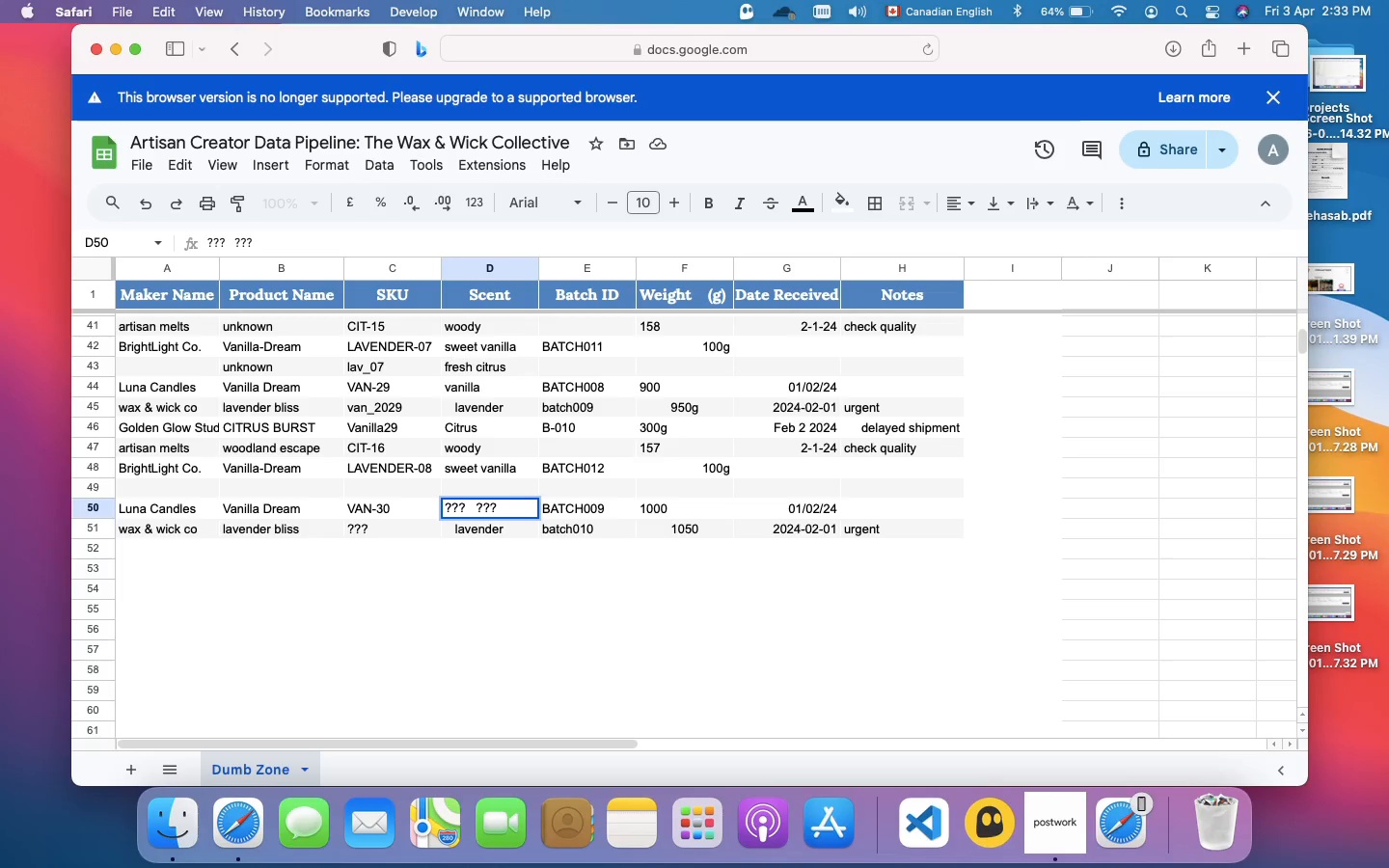 
key(Enter)
 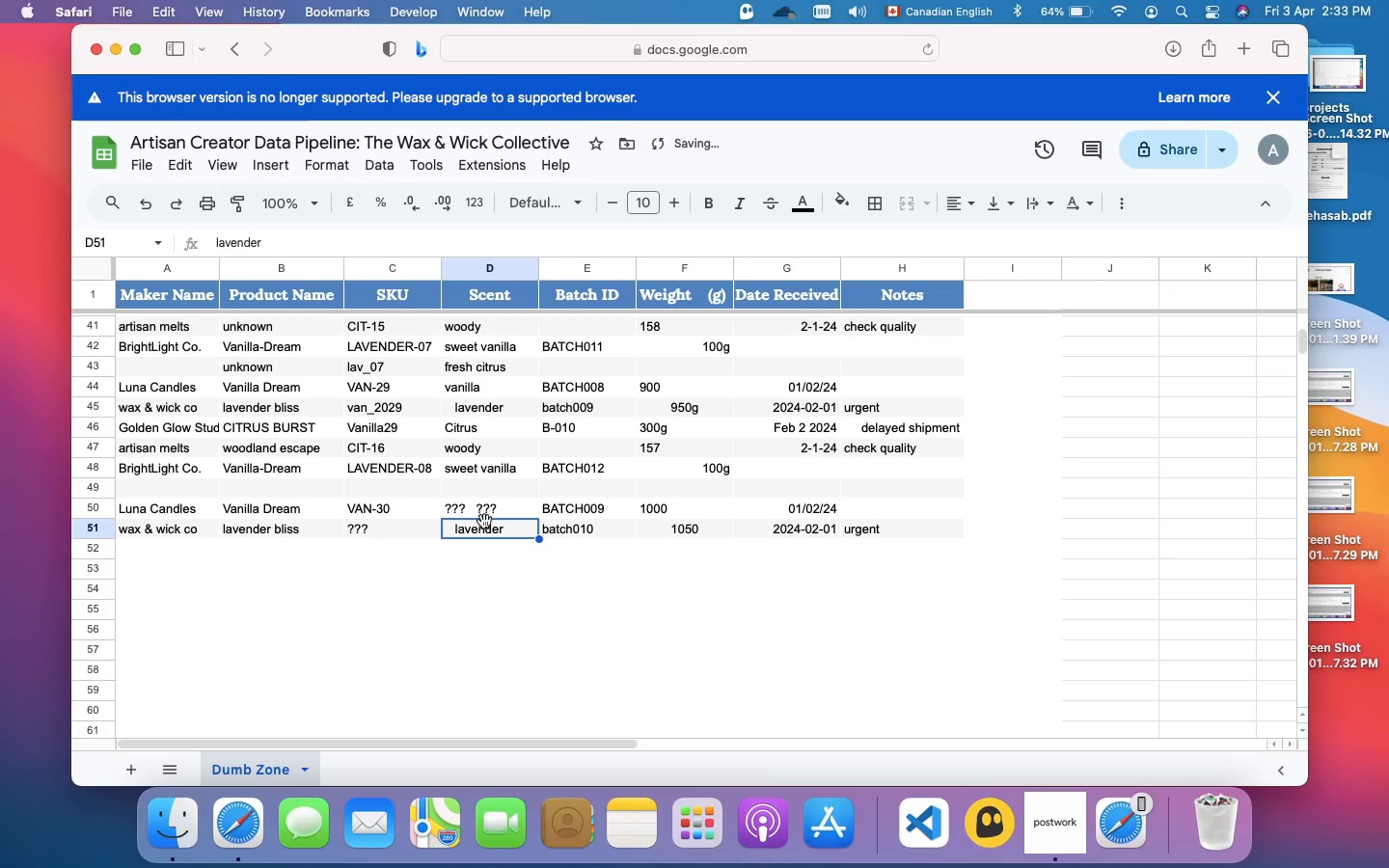 
double_click([484, 527])
 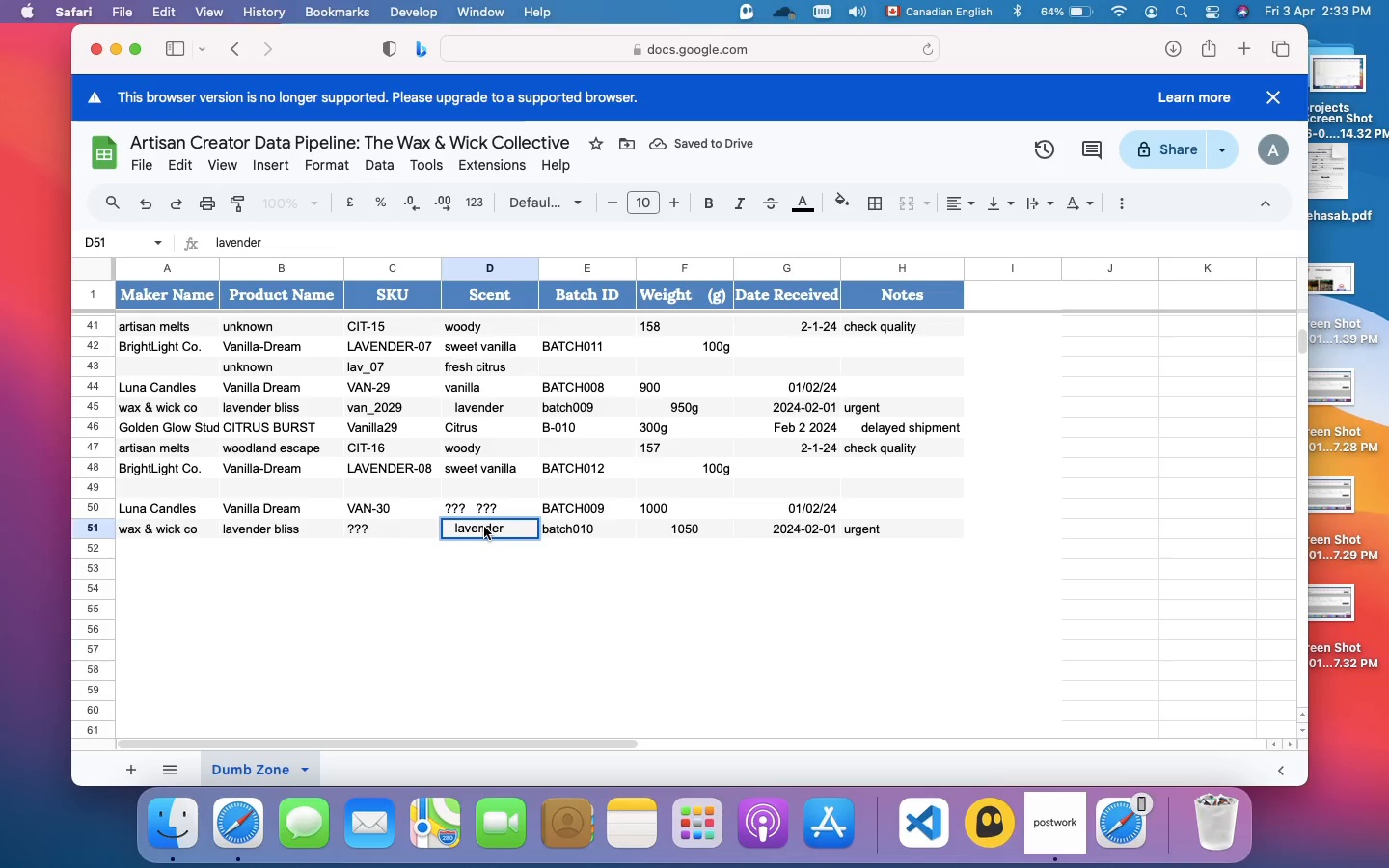 
key(Meta+A)
 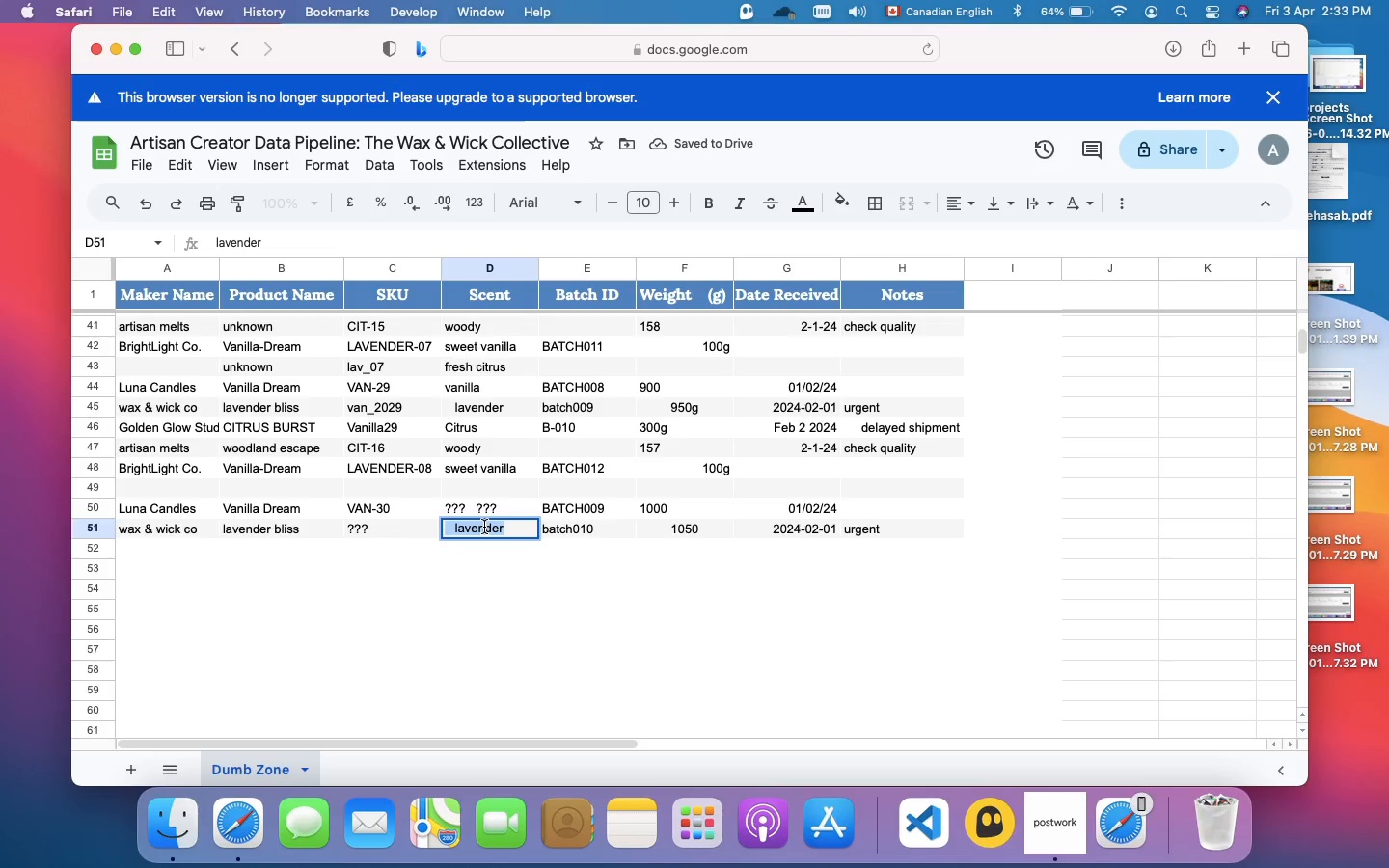 
key(Shift+Slash)
 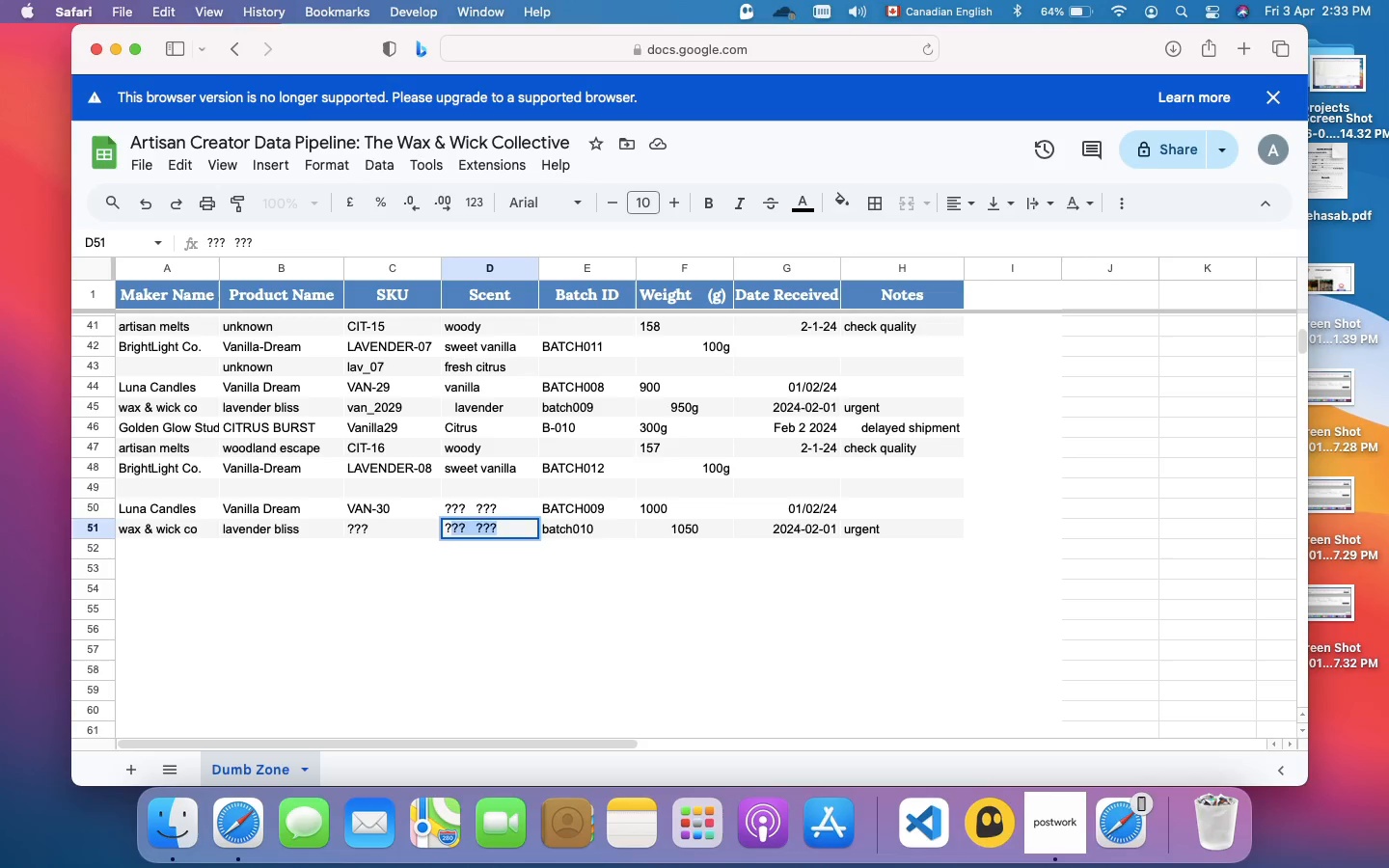 
key(Shift+Slash)
 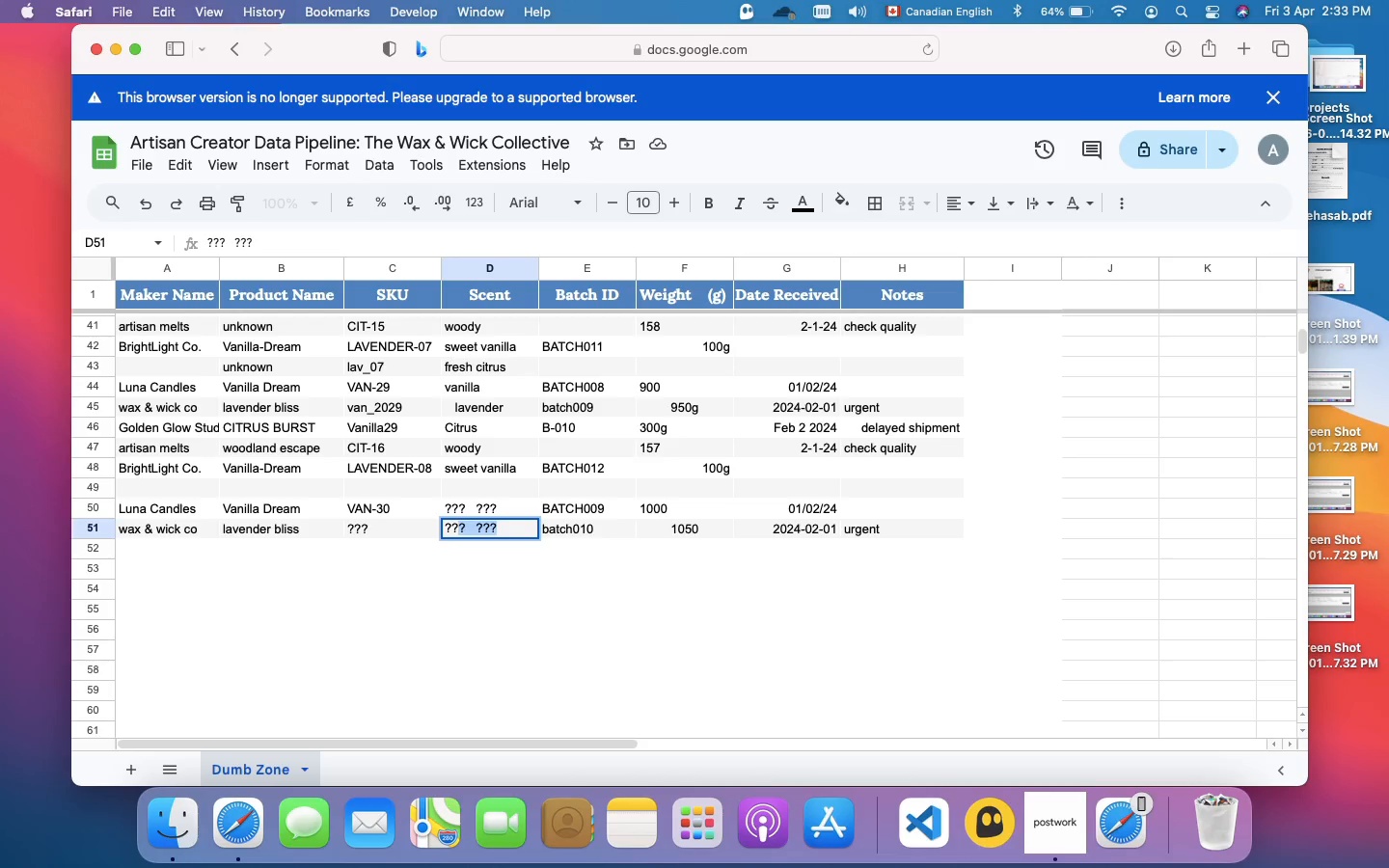 
key(Shift+Slash)
 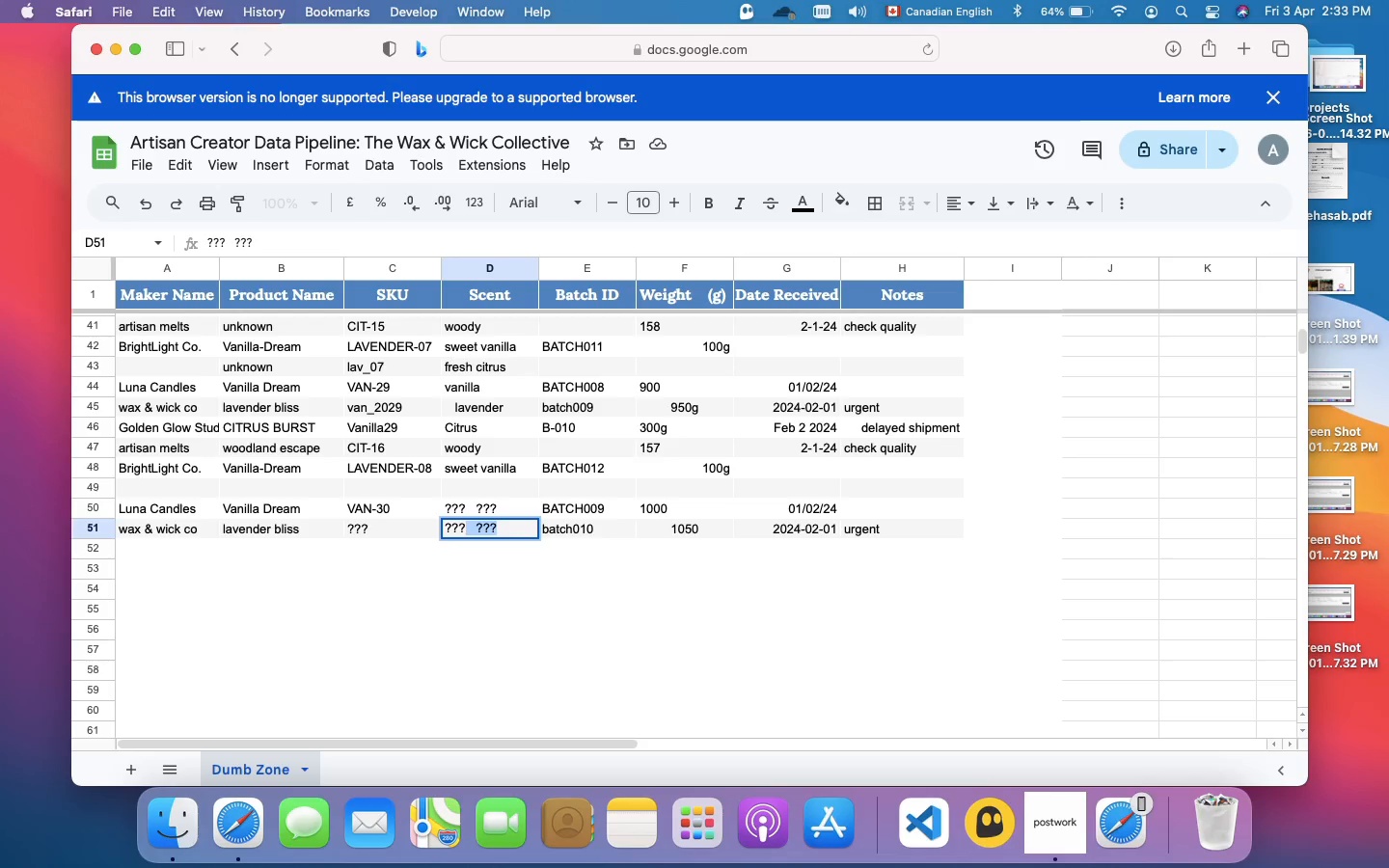 
key(Enter)
 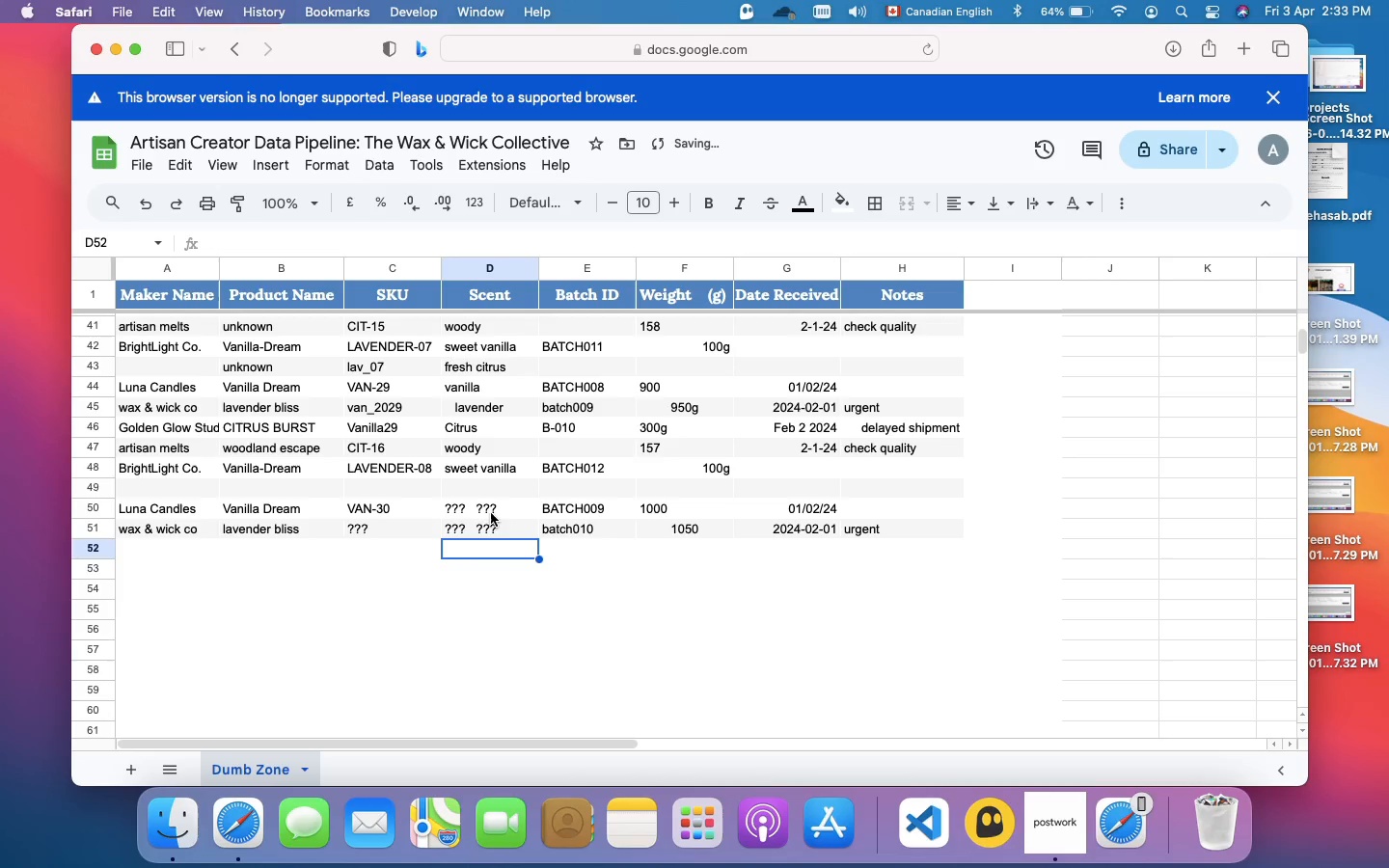 
double_click([487, 528])
 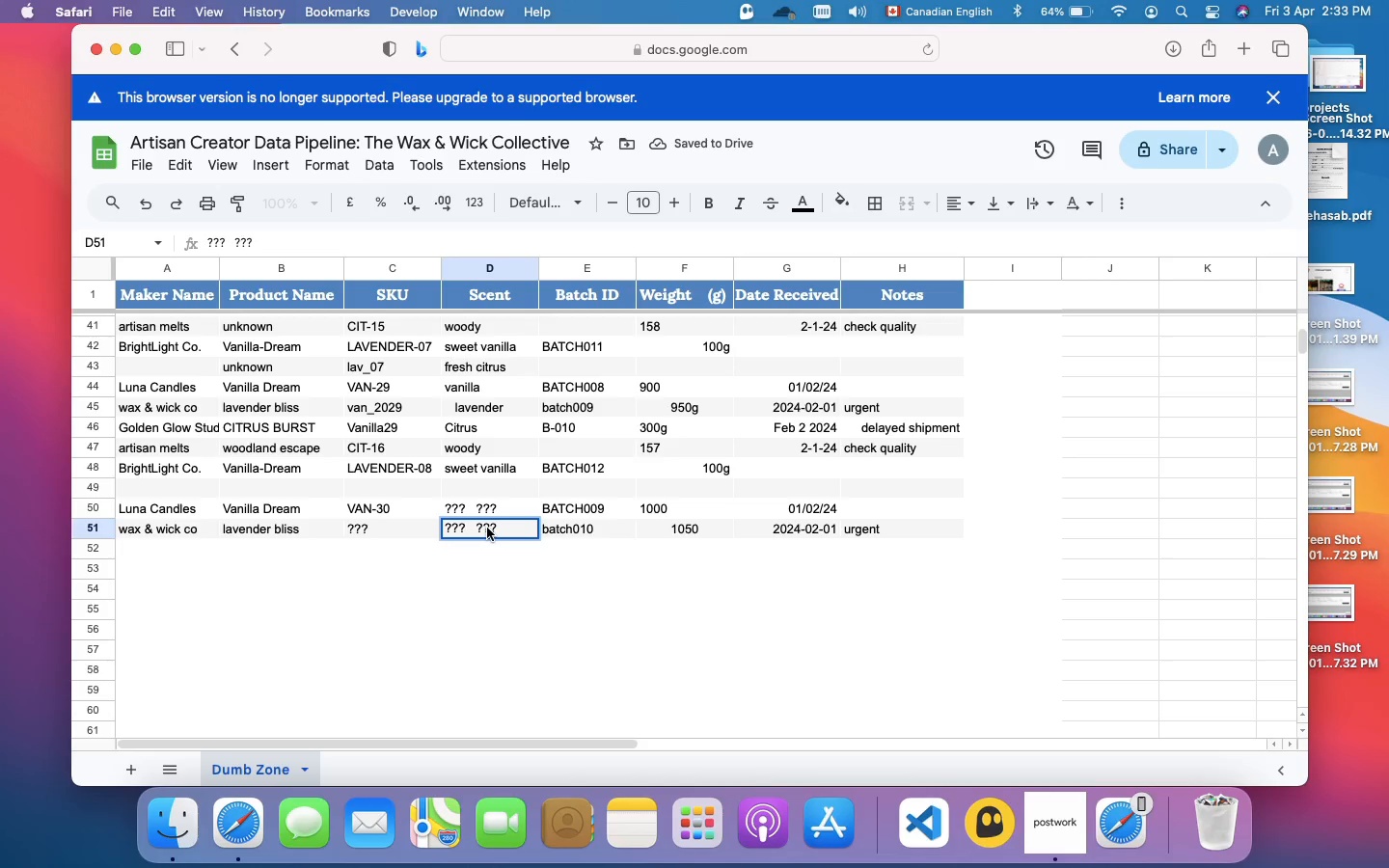 
key(Backspace)
 